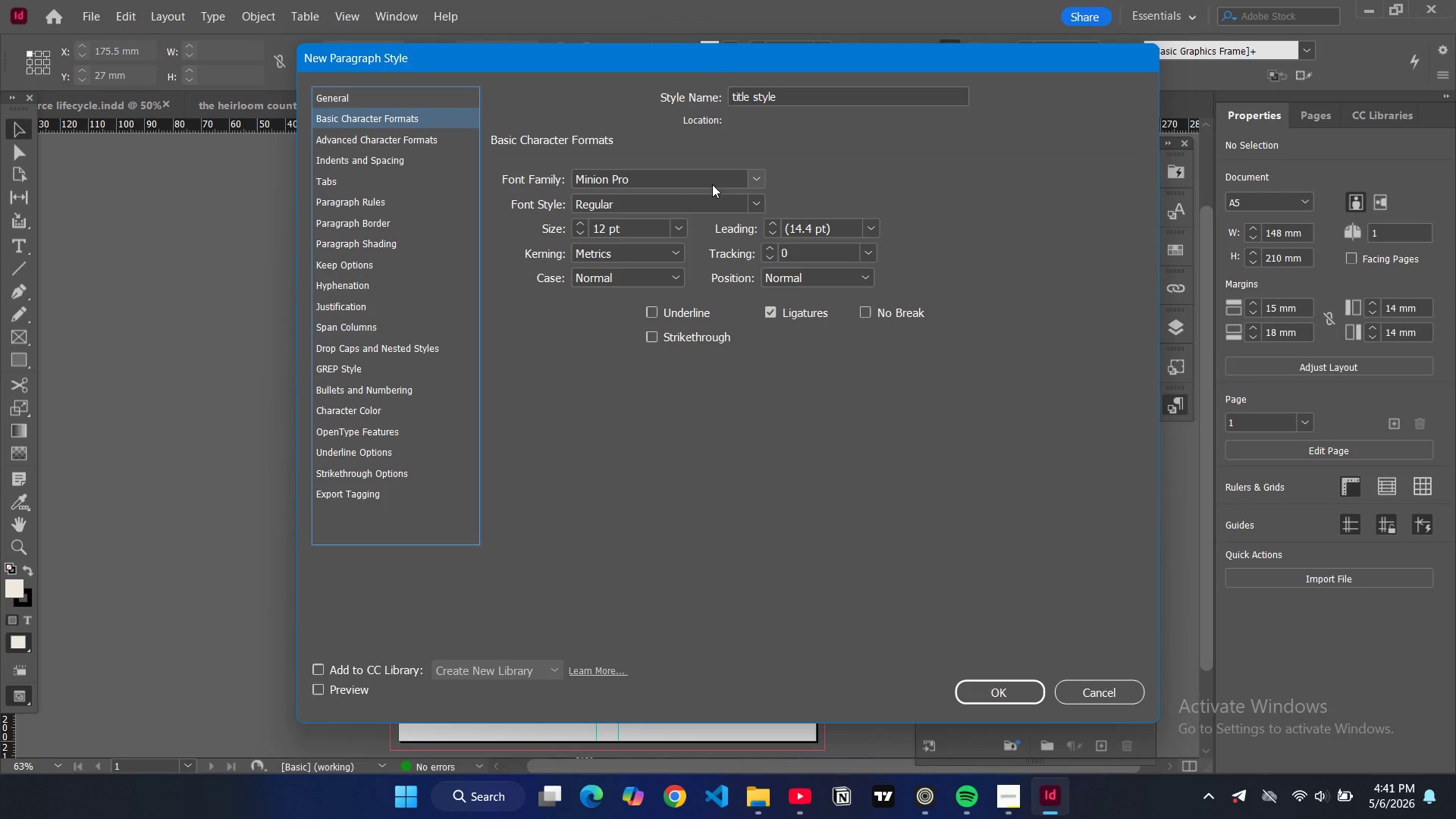 
double_click([679, 179])
 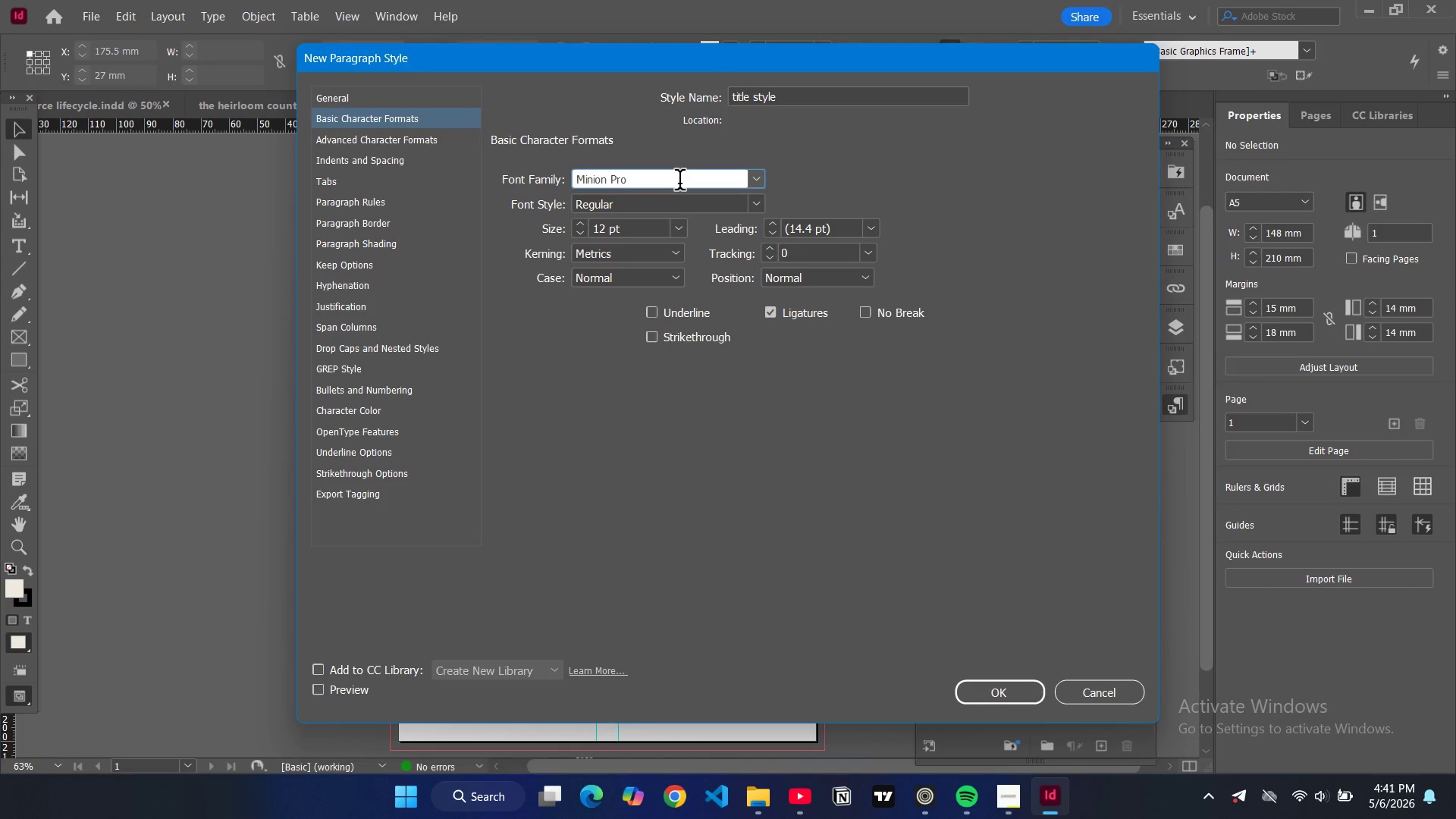 
key(Control+A)
 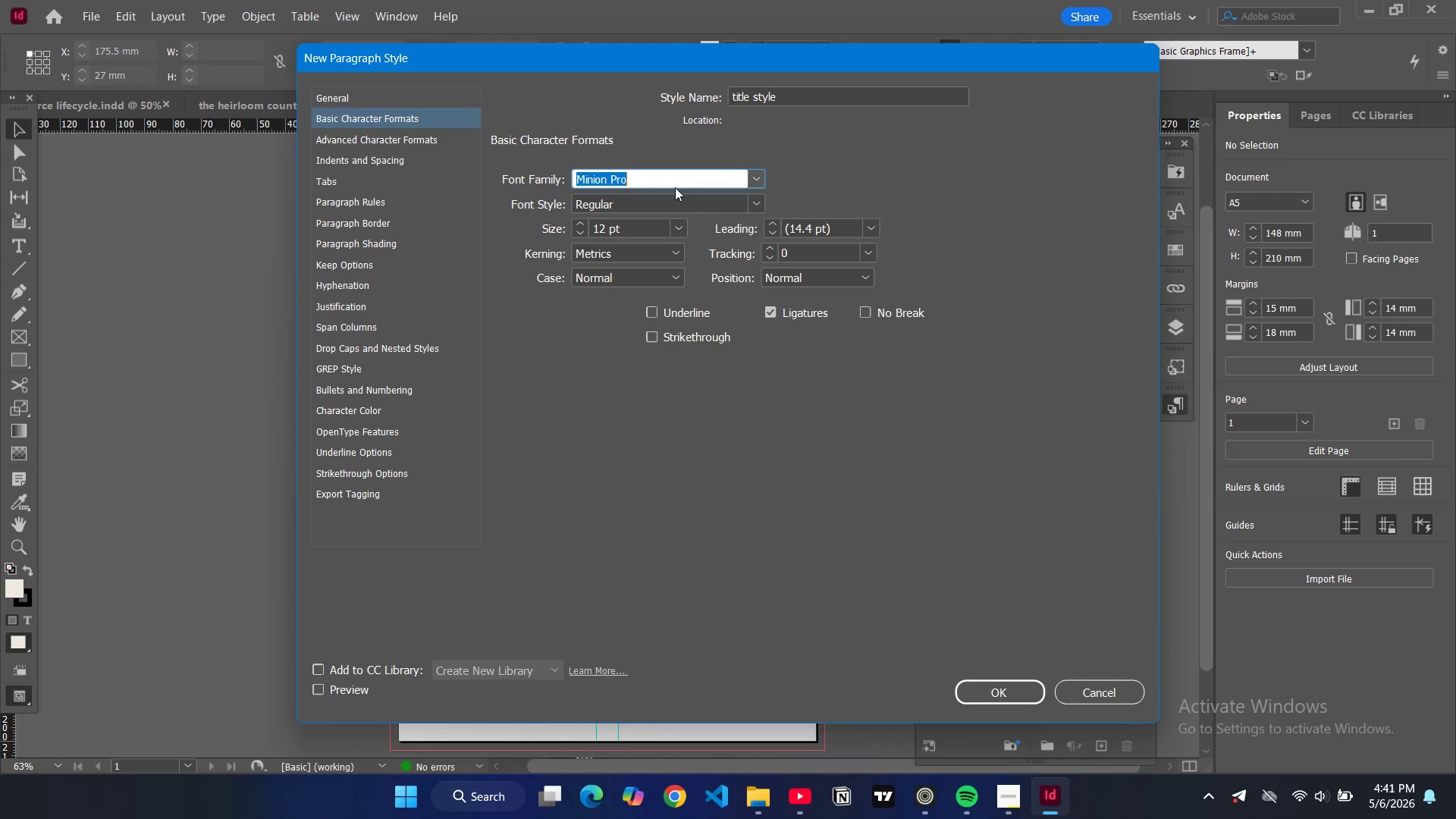 
type(corm)
 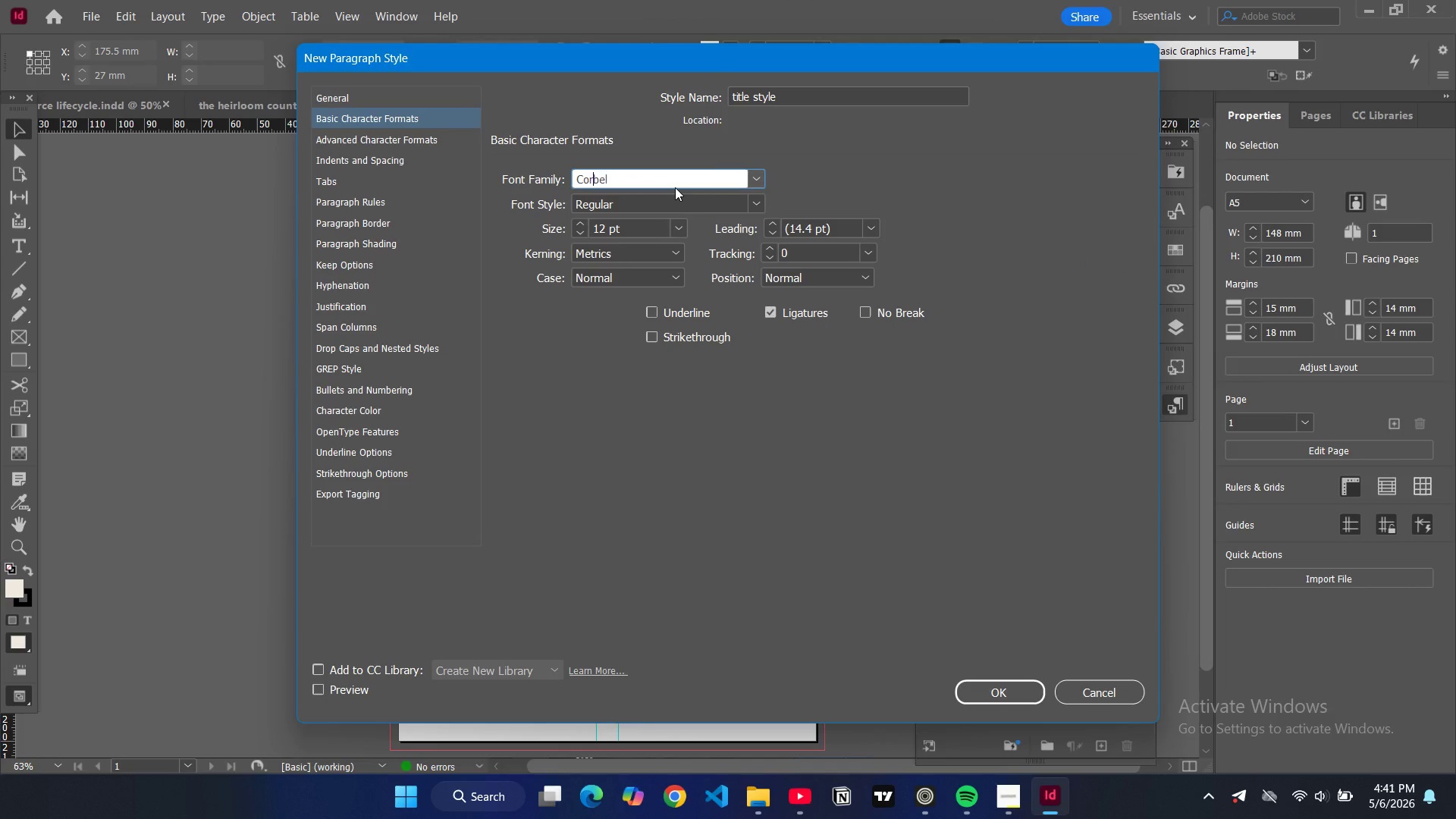 
key(Control+ControlLeft)
 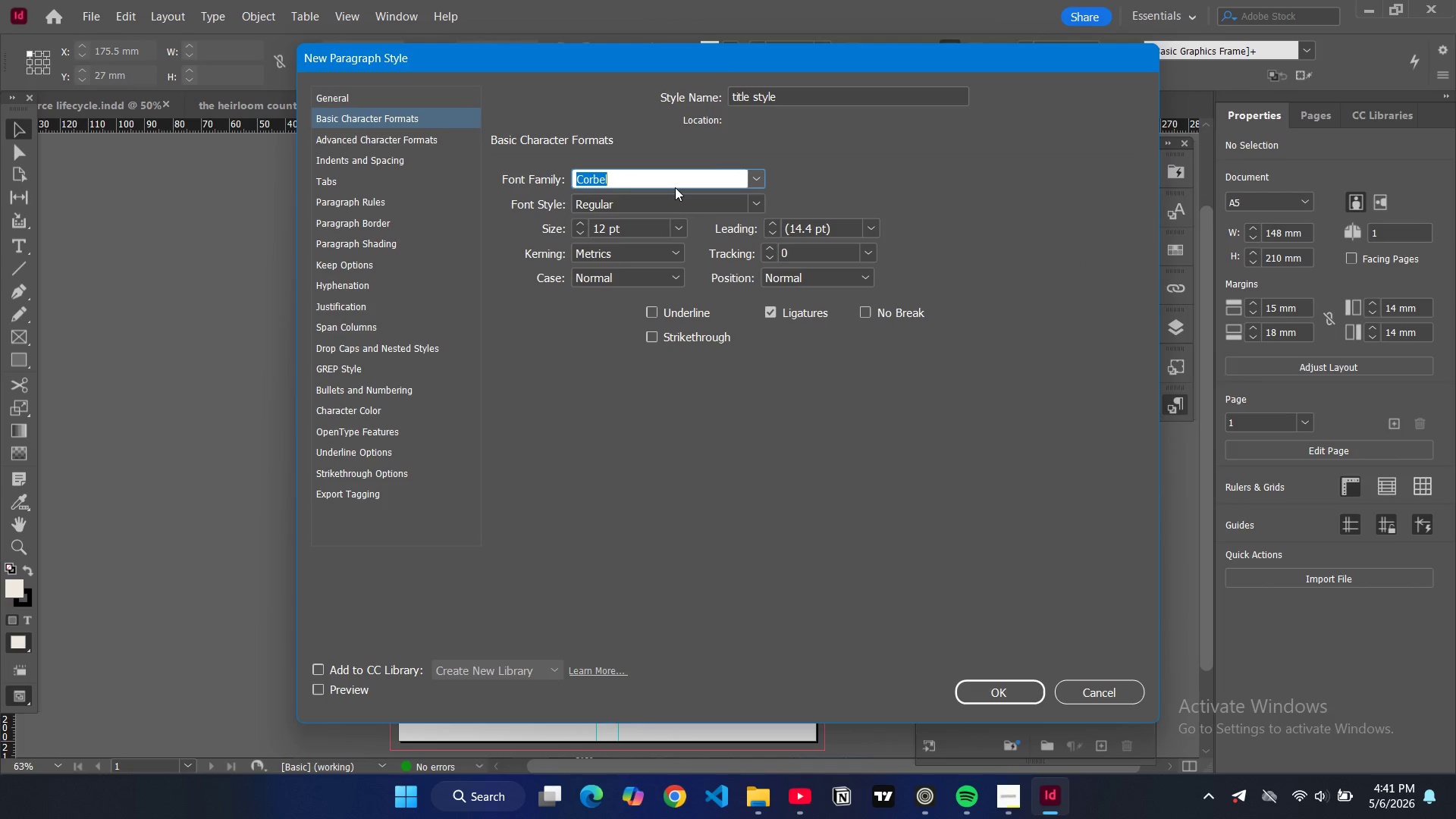 
key(Control+A)
 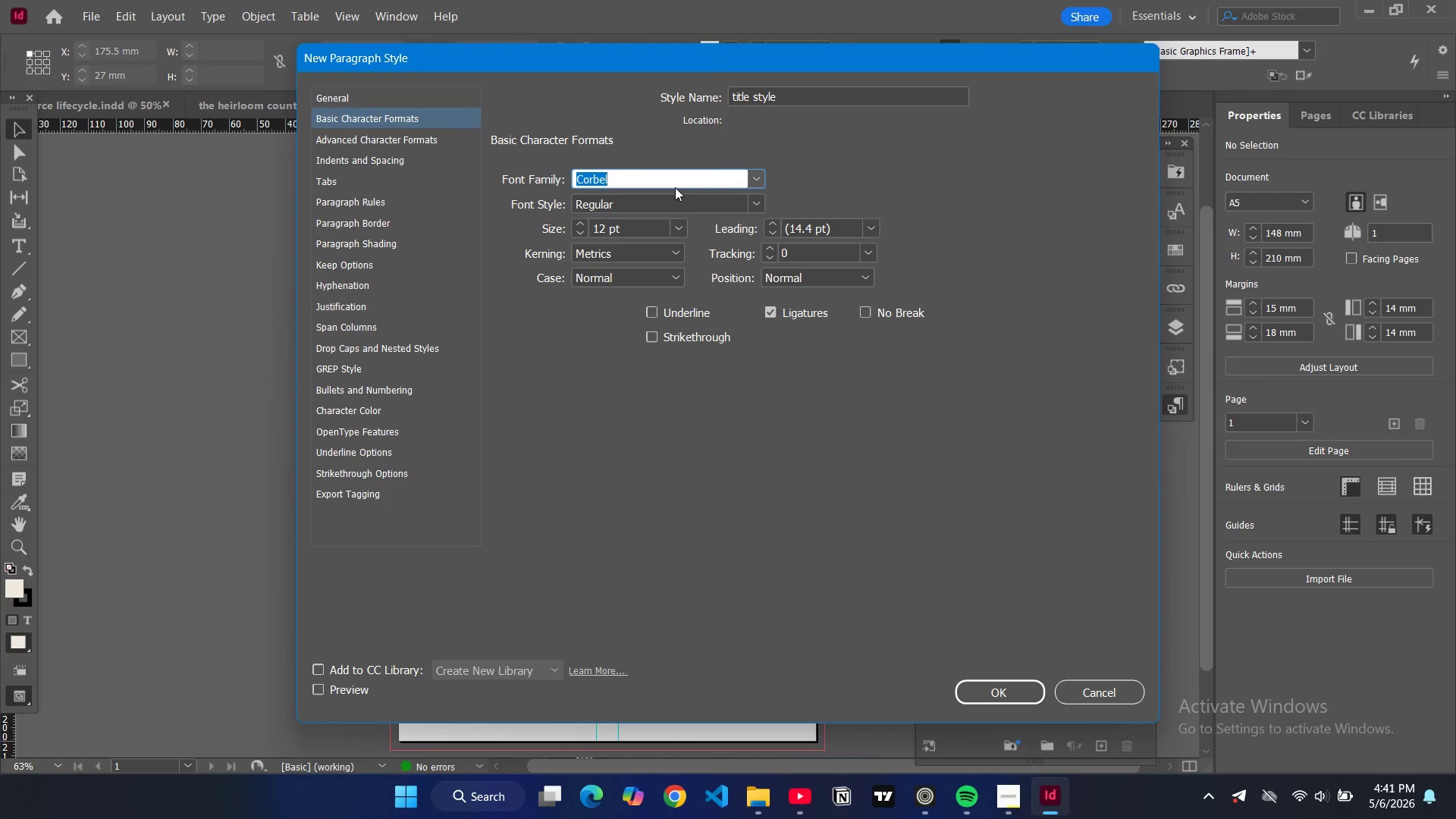 
type(pla)
 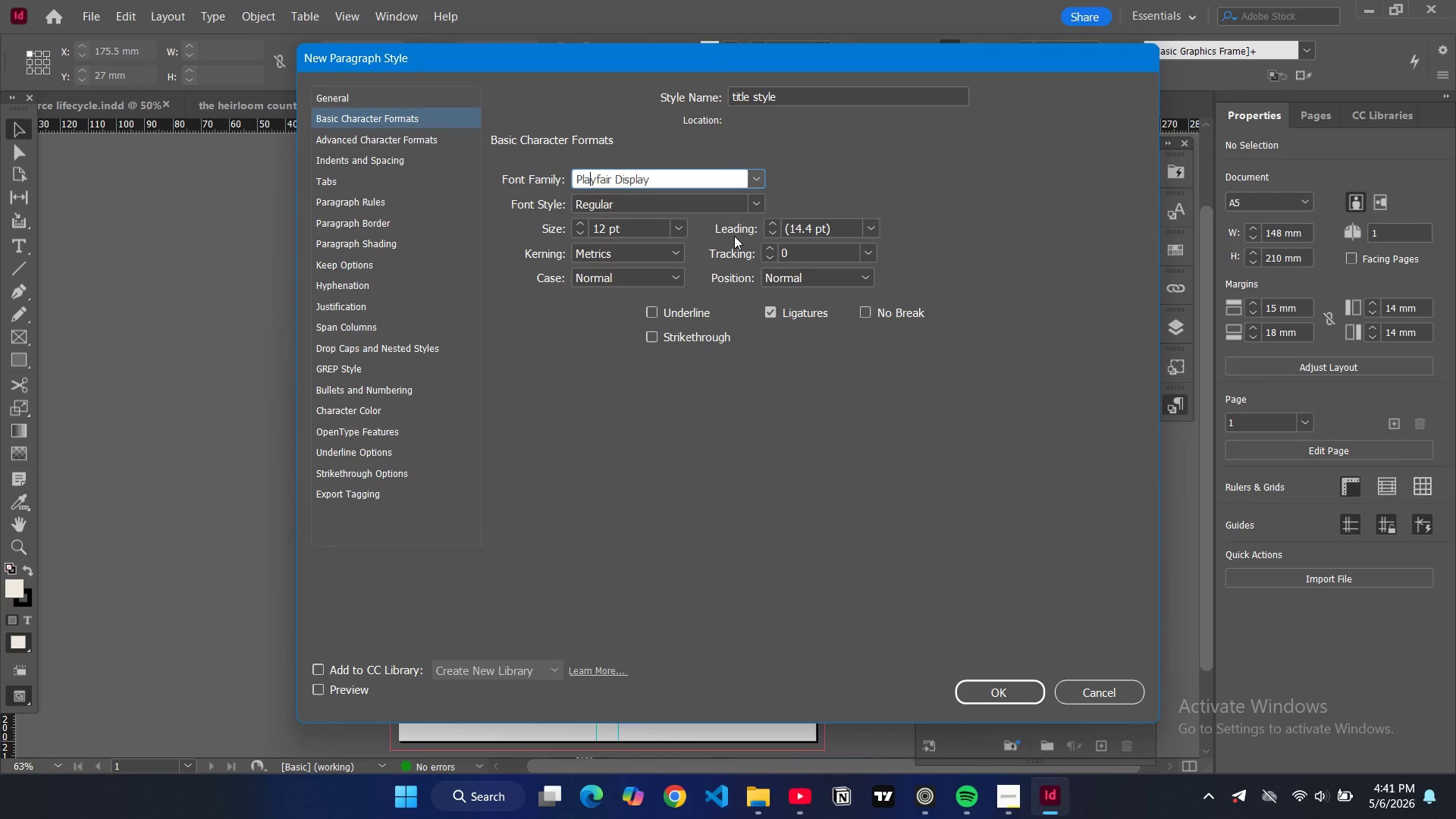 
left_click([682, 234])
 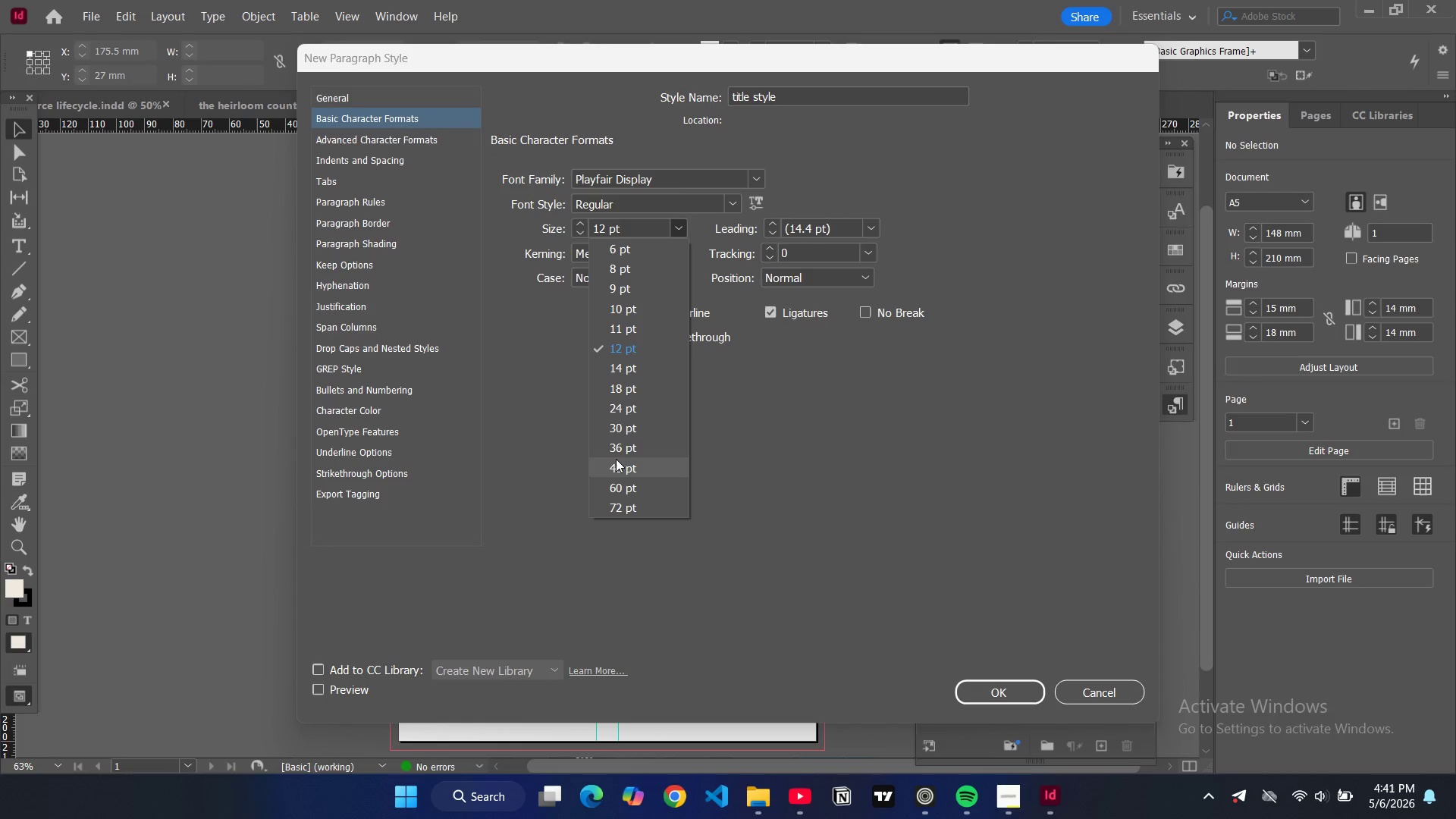 
left_click([623, 475])
 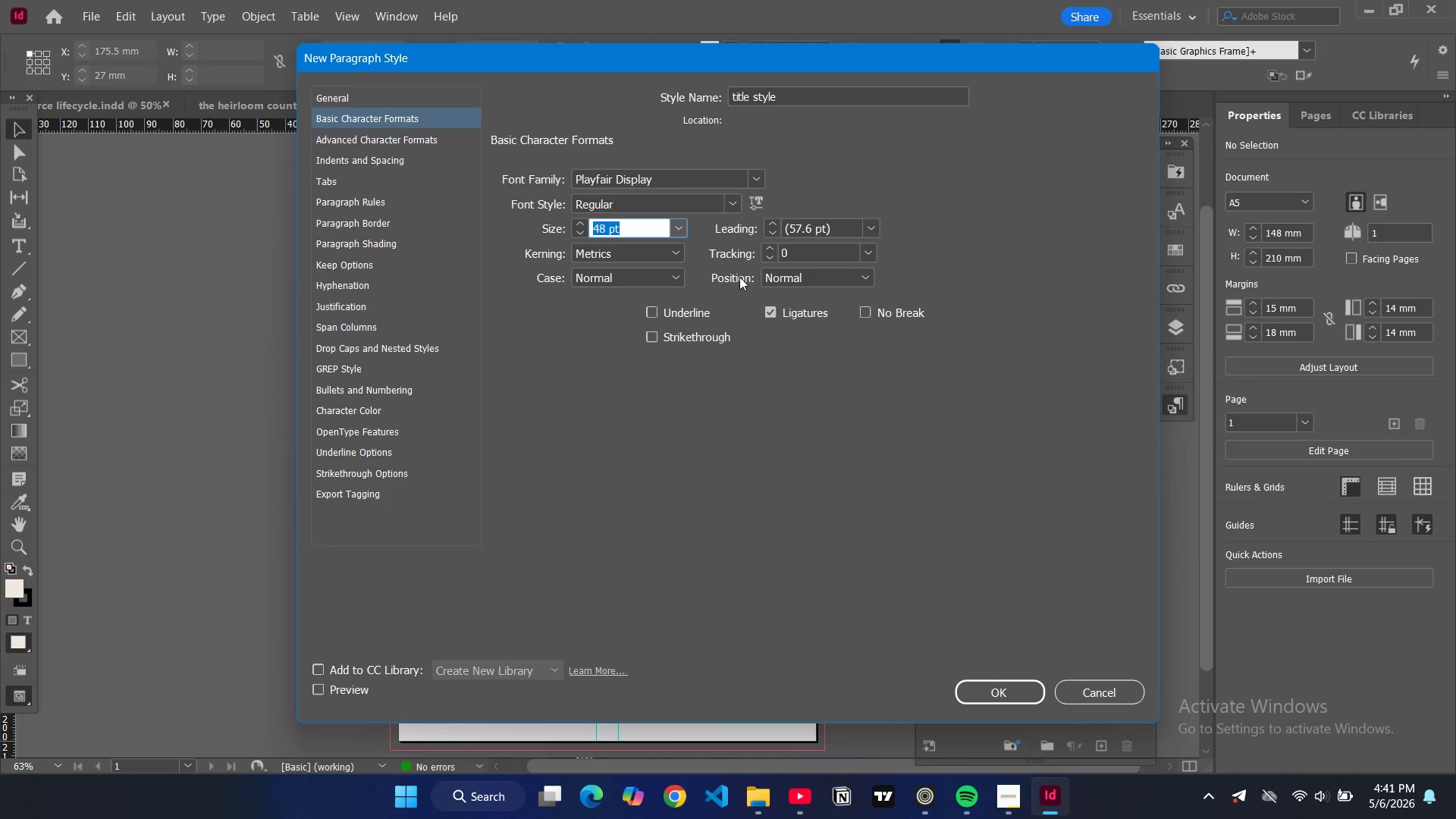 
wait(5.06)
 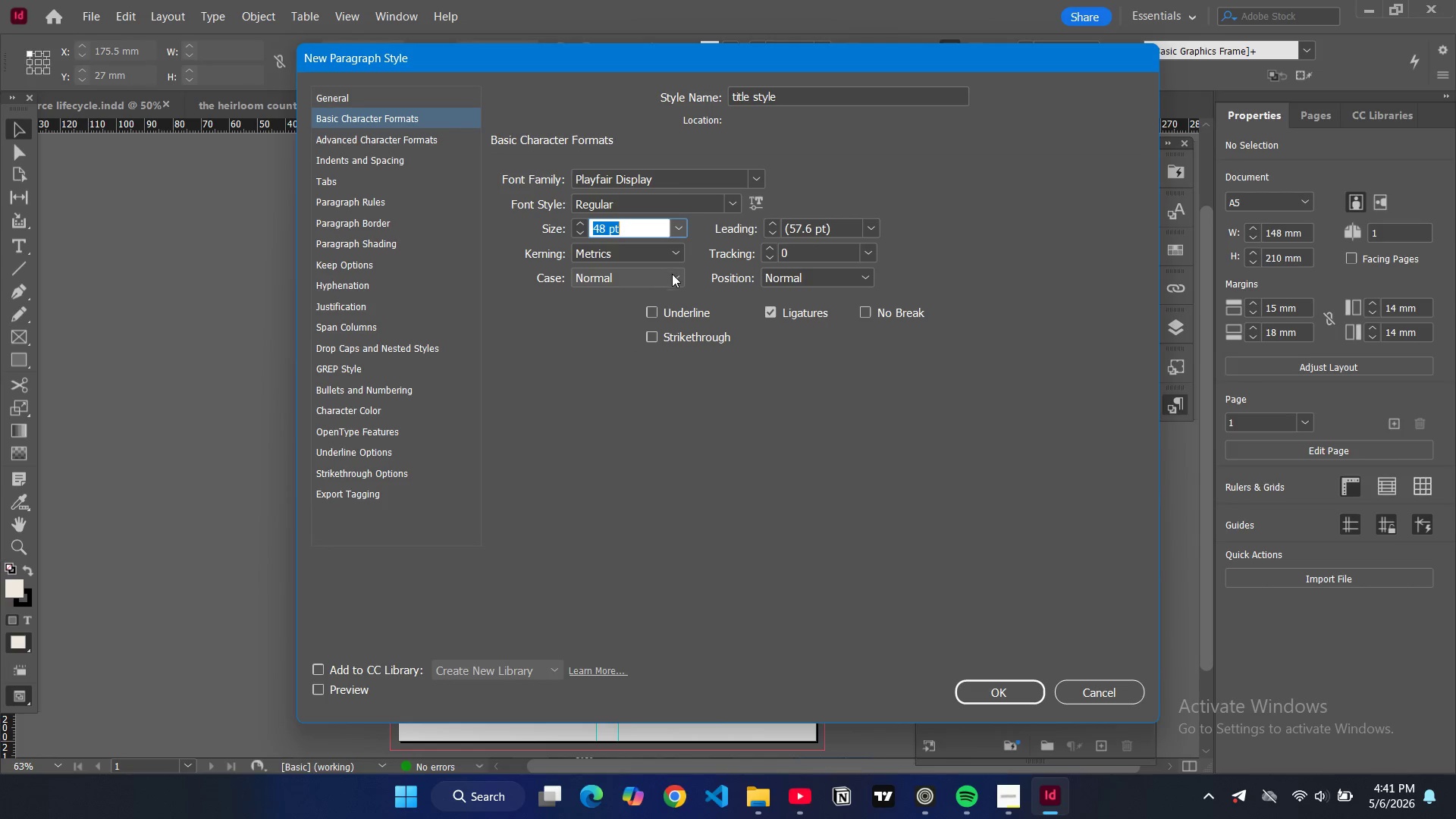 
left_click([374, 135])
 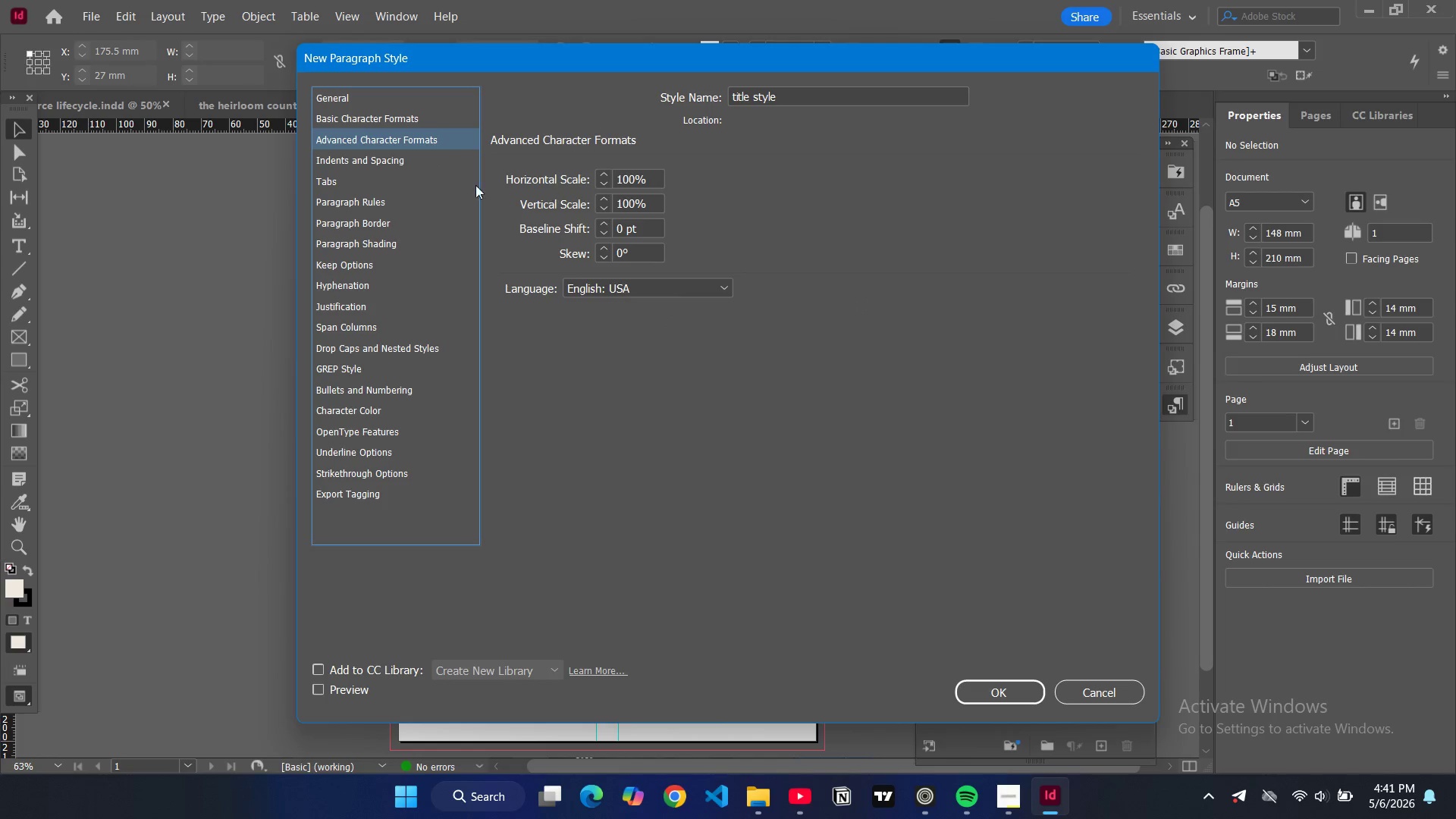 
left_click([407, 158])
 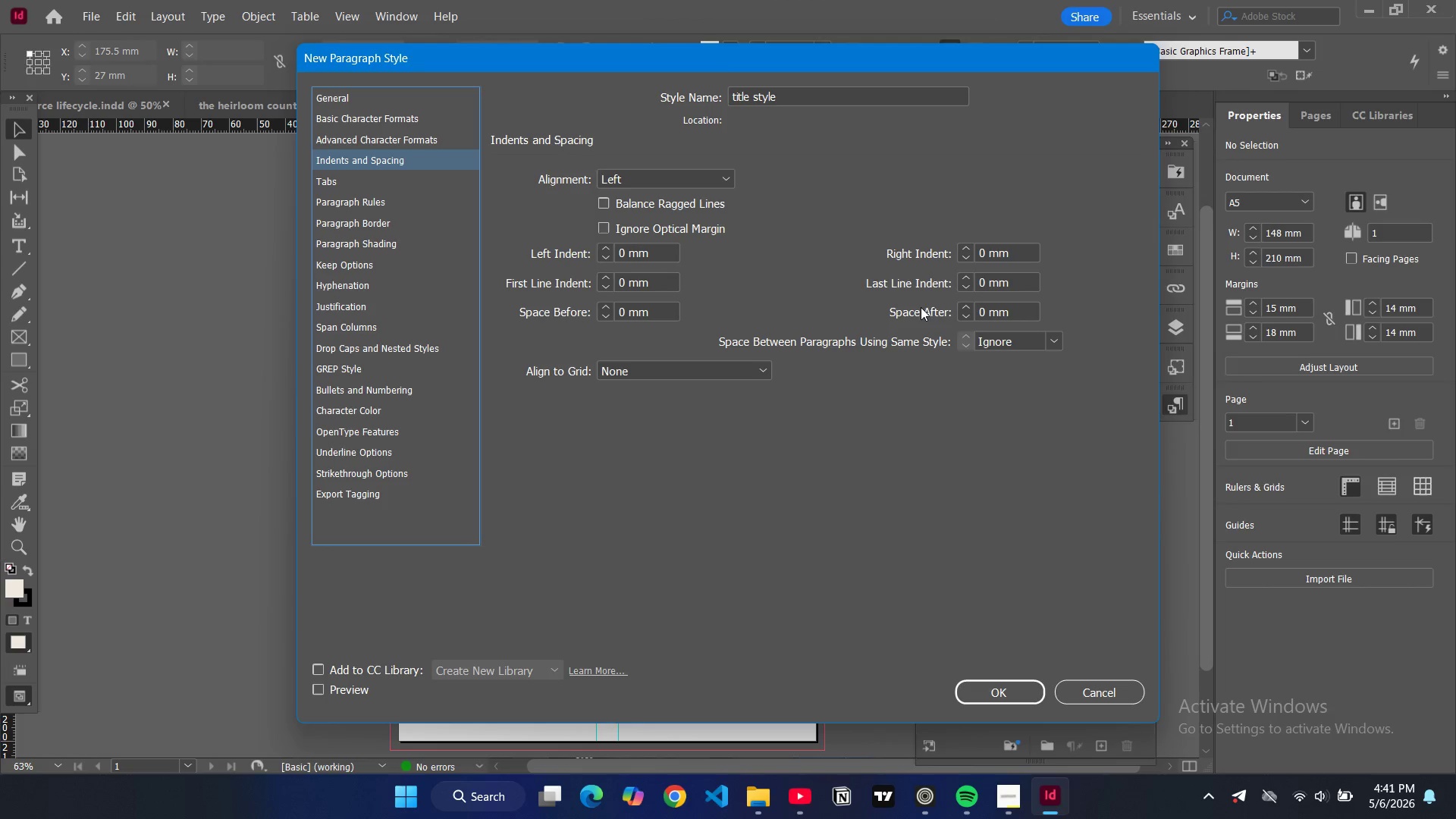 
left_click([416, 119])
 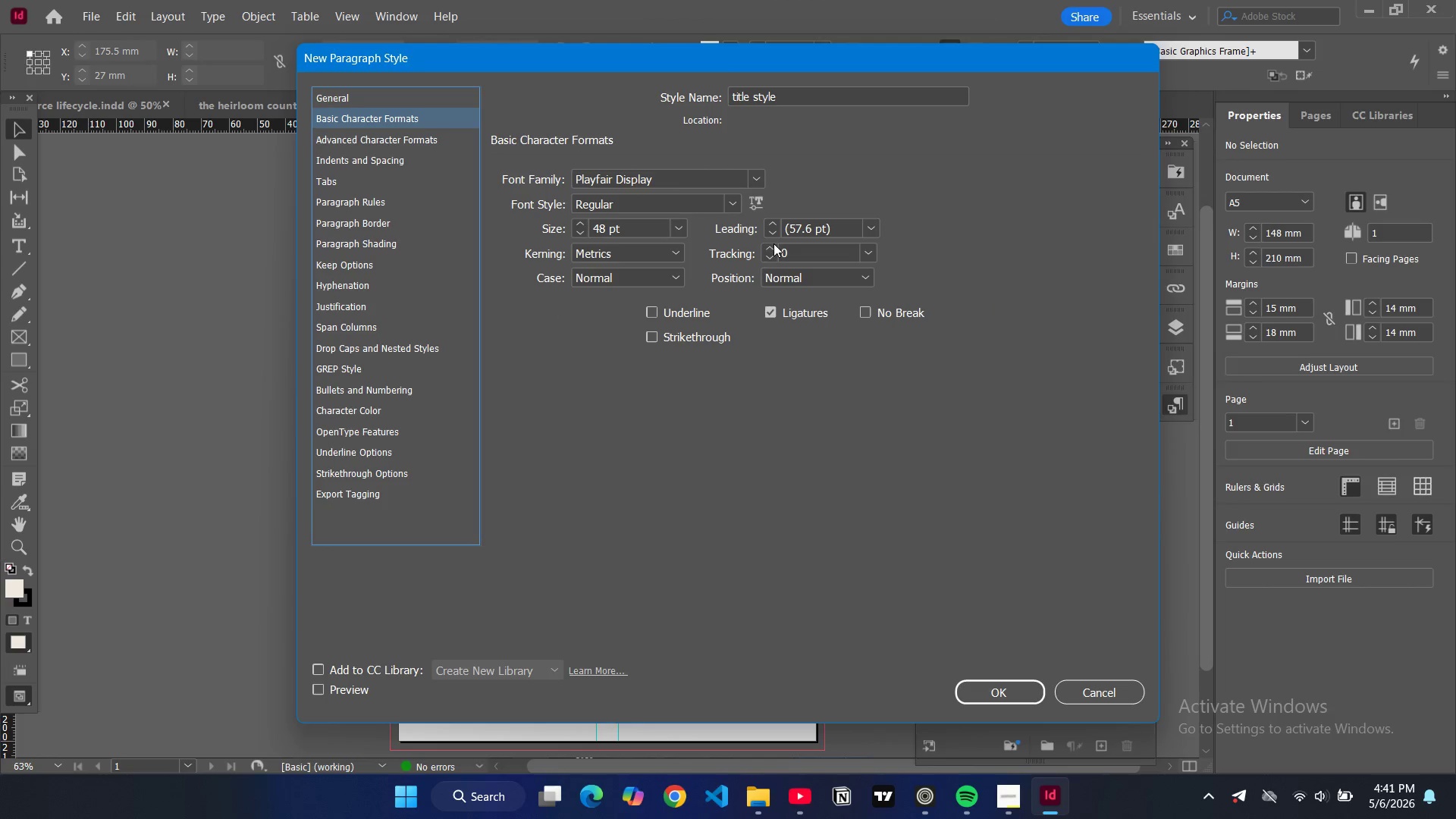 
double_click([774, 246])
 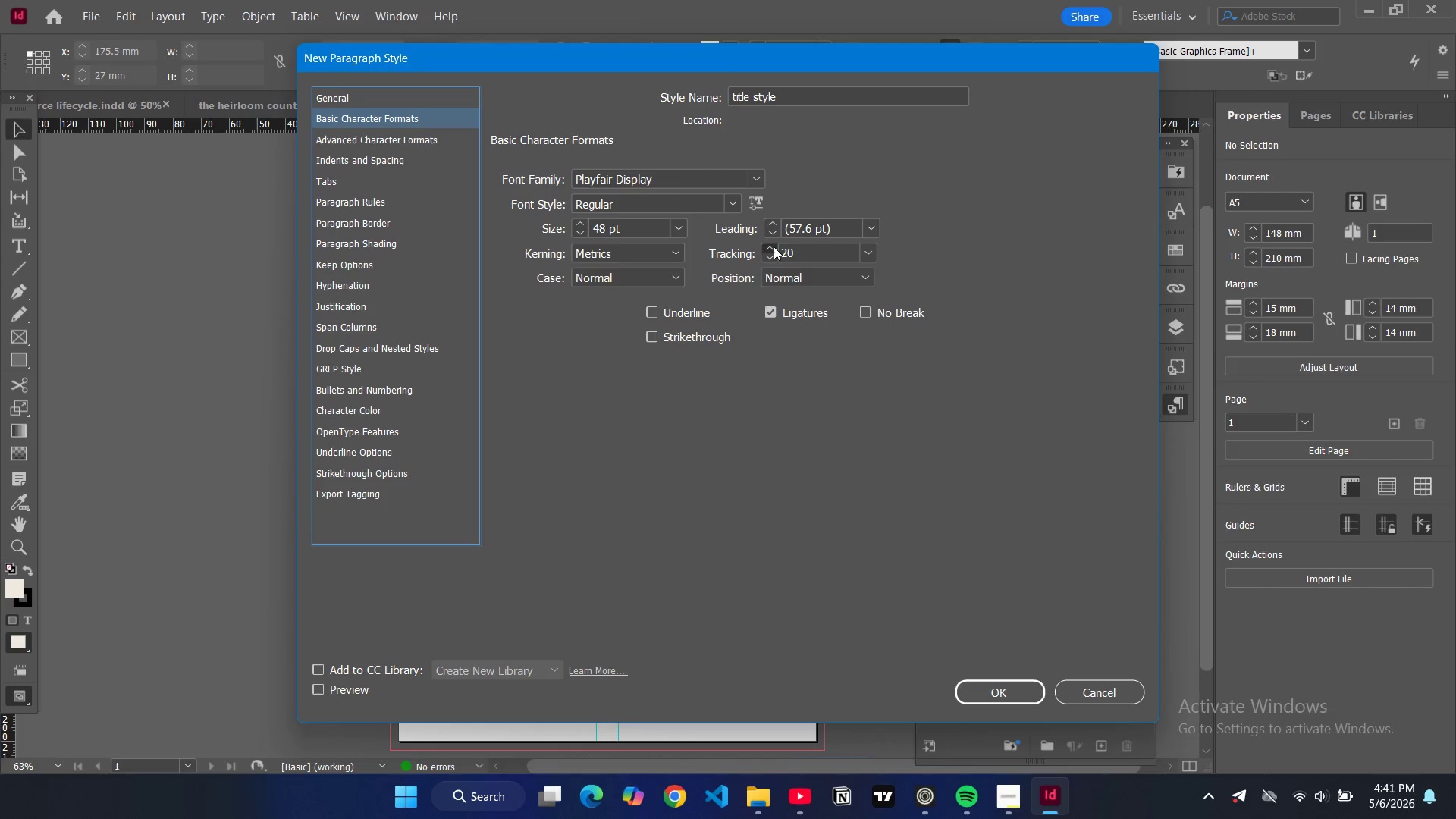 
triple_click([774, 246])
 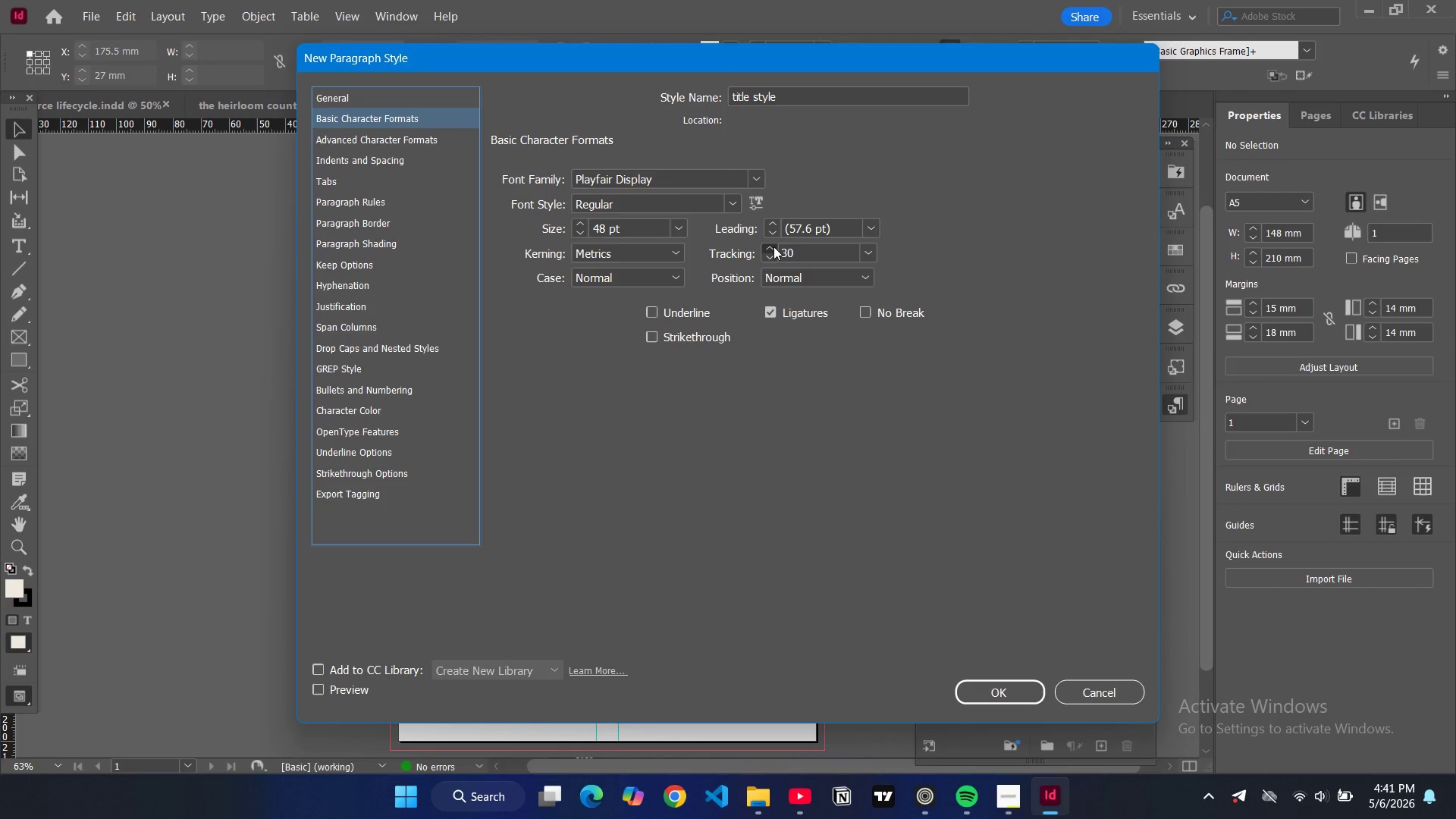 
left_click([774, 246])
 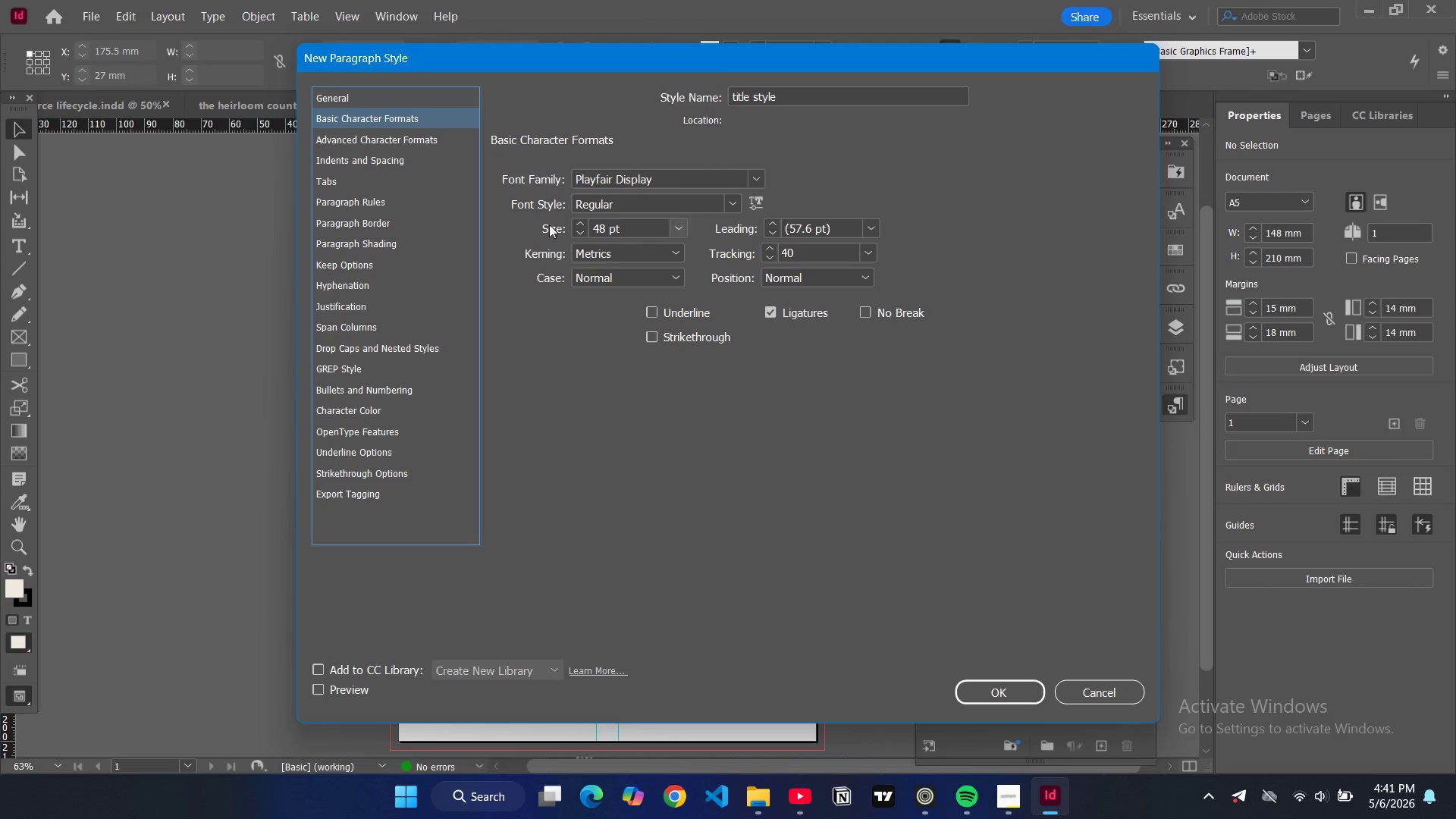 
left_click([371, 140])
 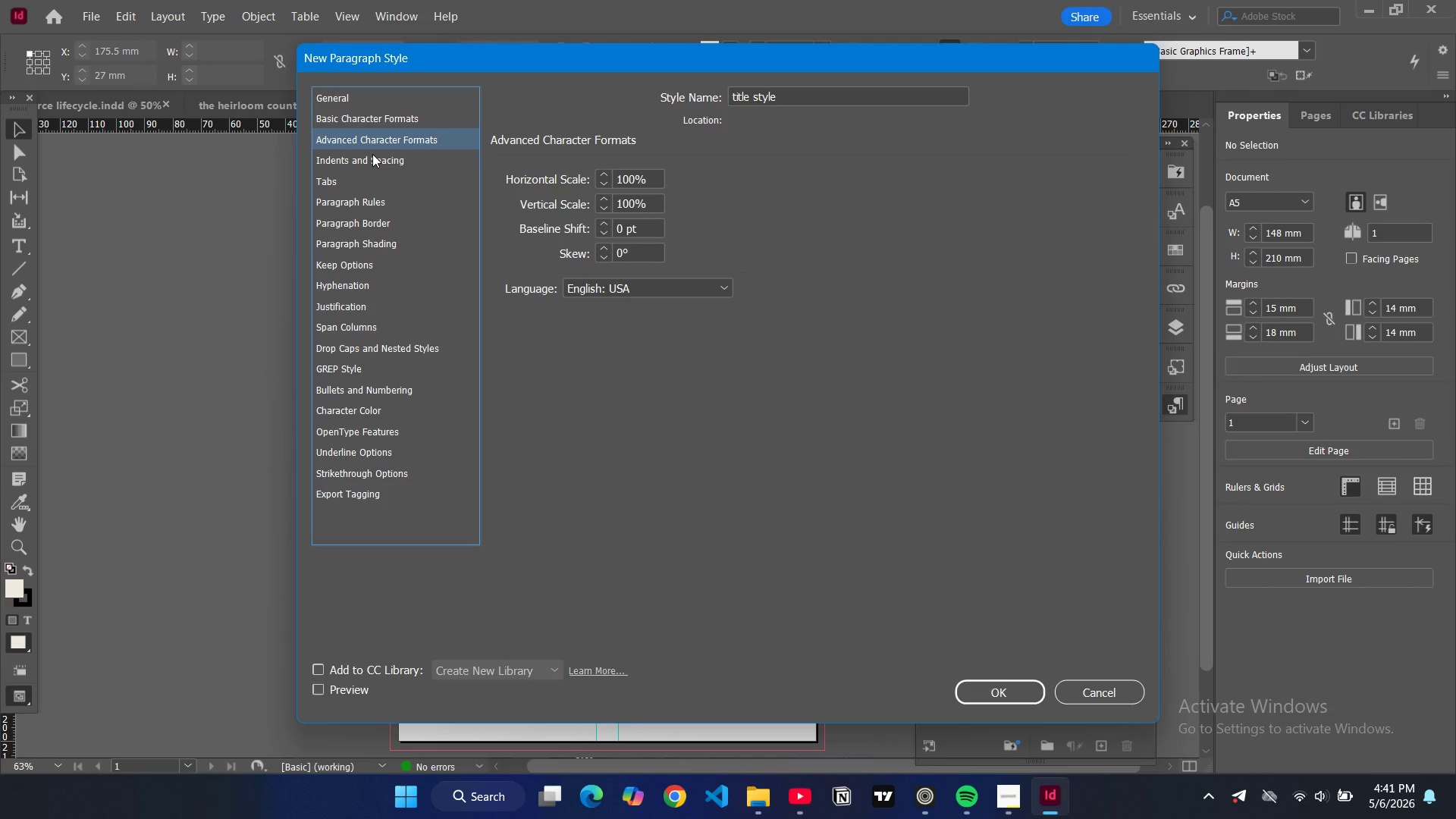 
left_click([372, 155])
 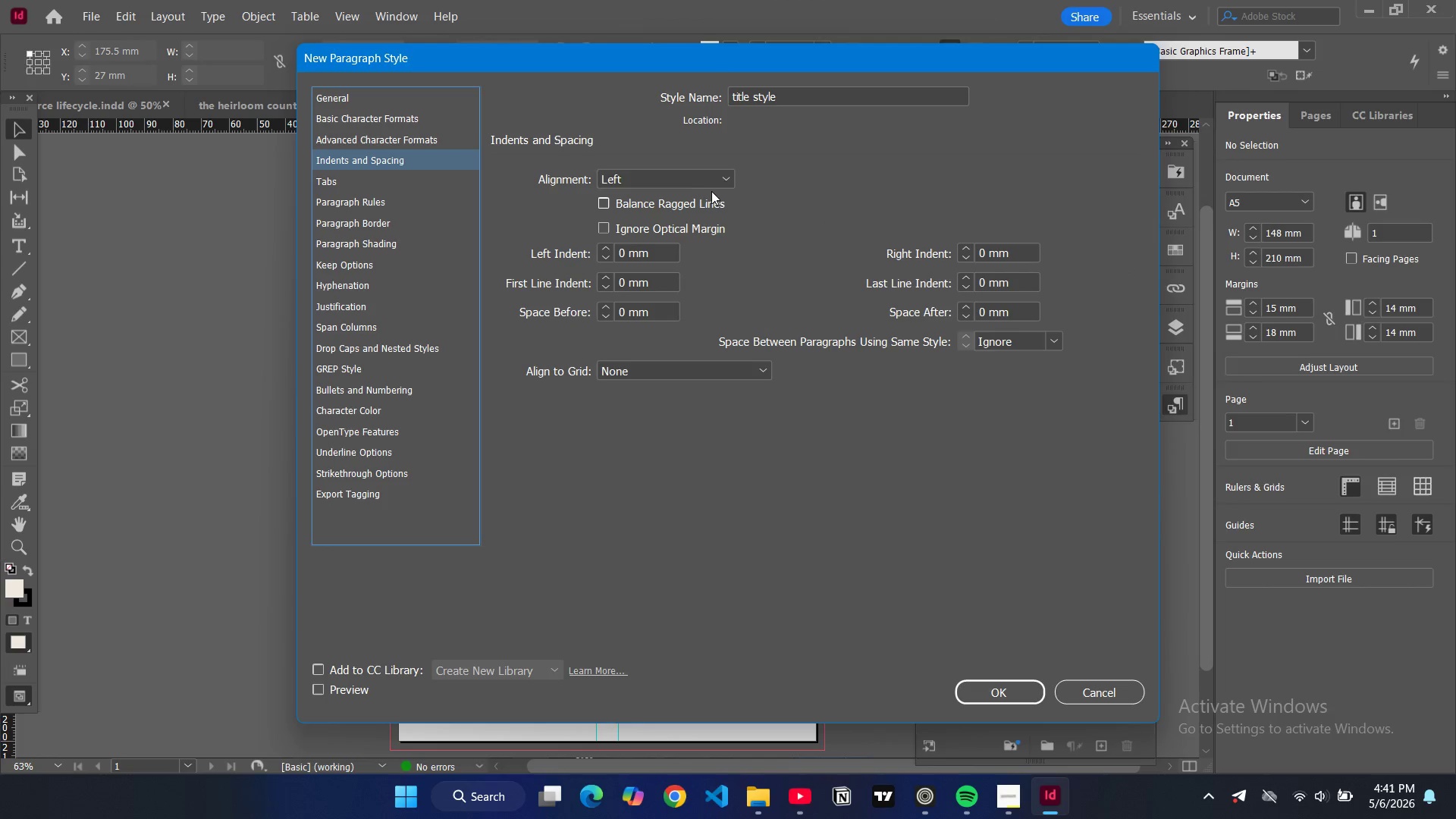 
left_click([714, 180])
 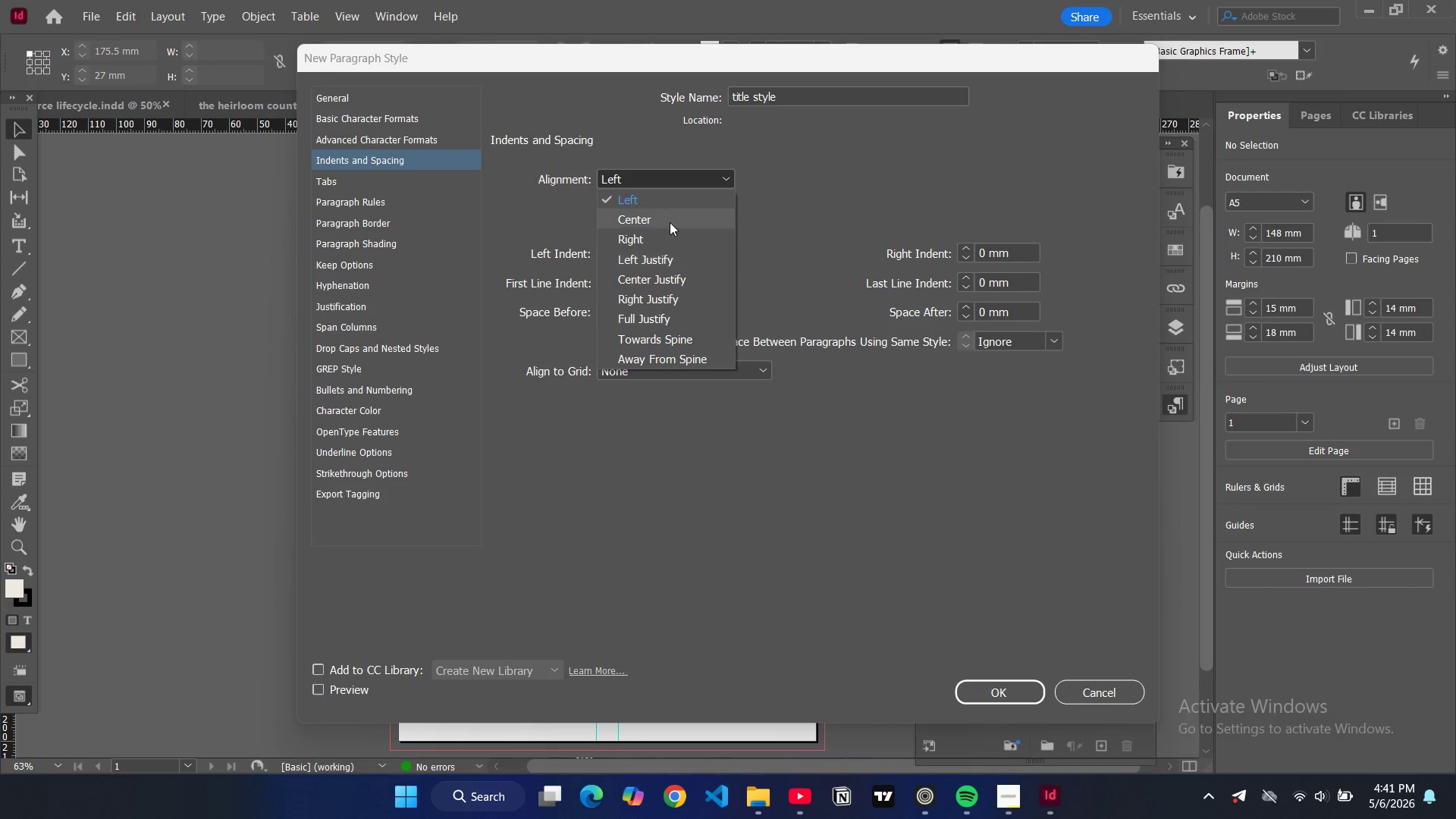 
left_click([670, 222])
 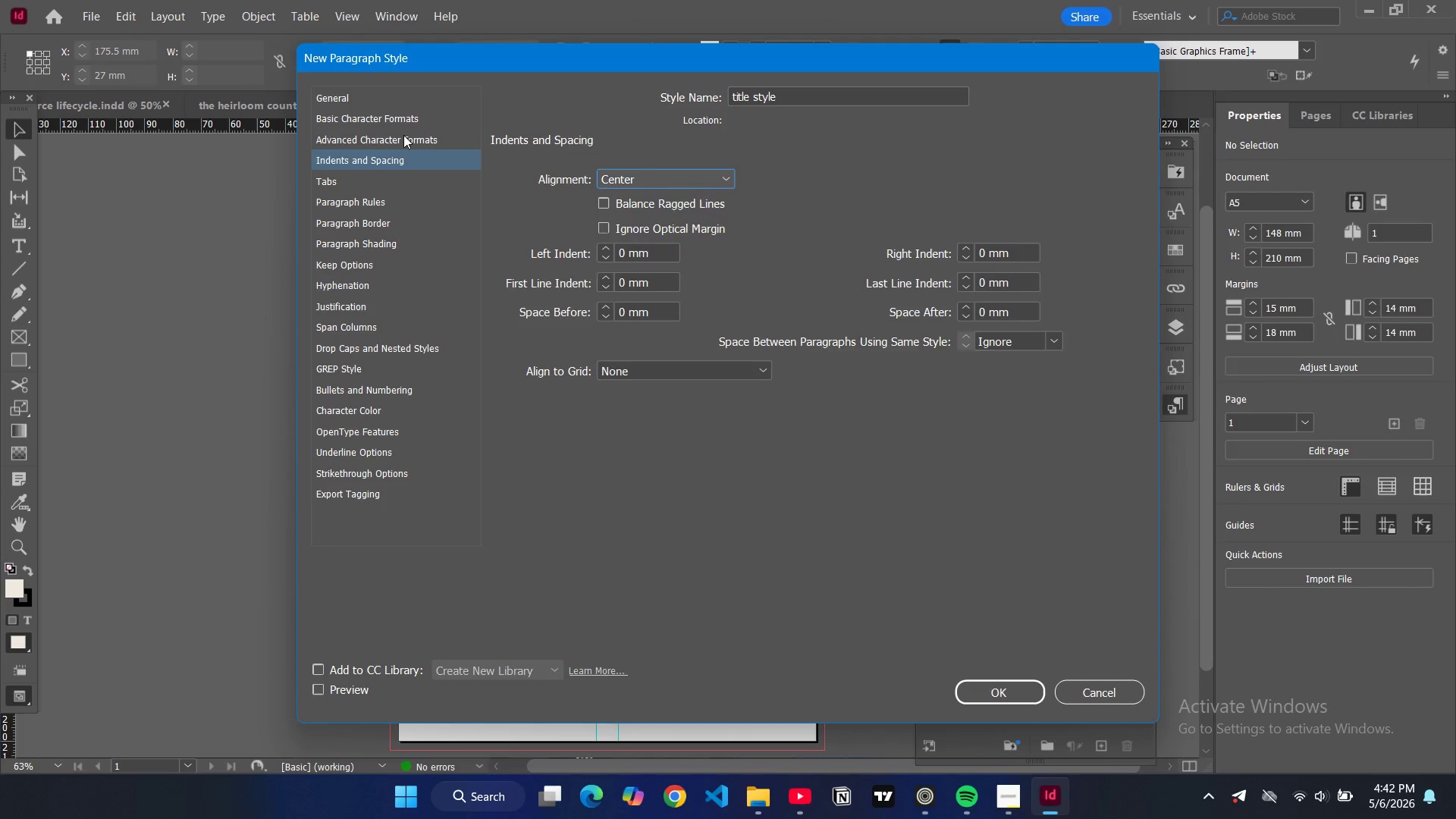 
left_click([403, 135])
 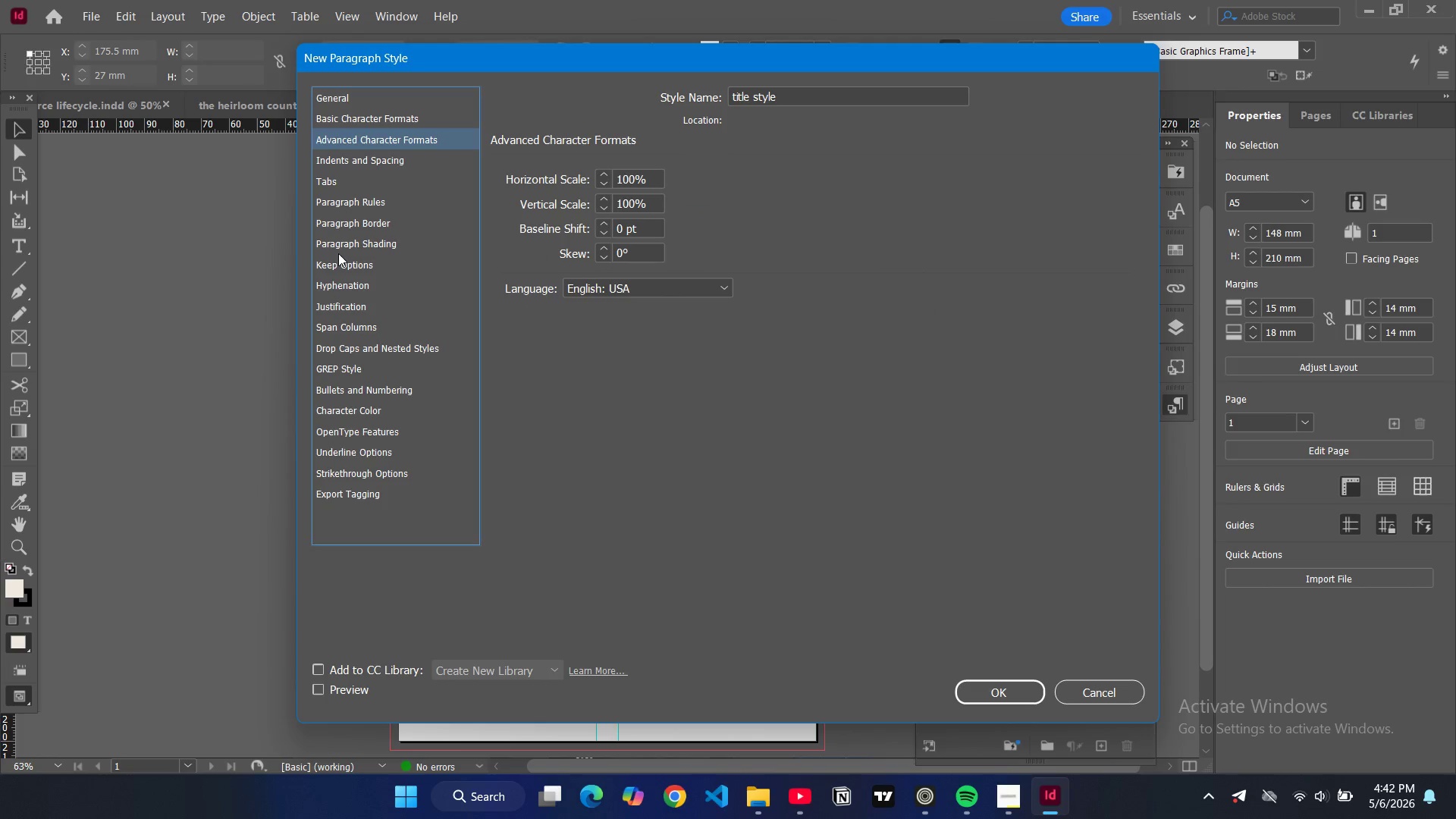 
scroll: coordinate [310, 284], scroll_direction: down, amount: 5.0
 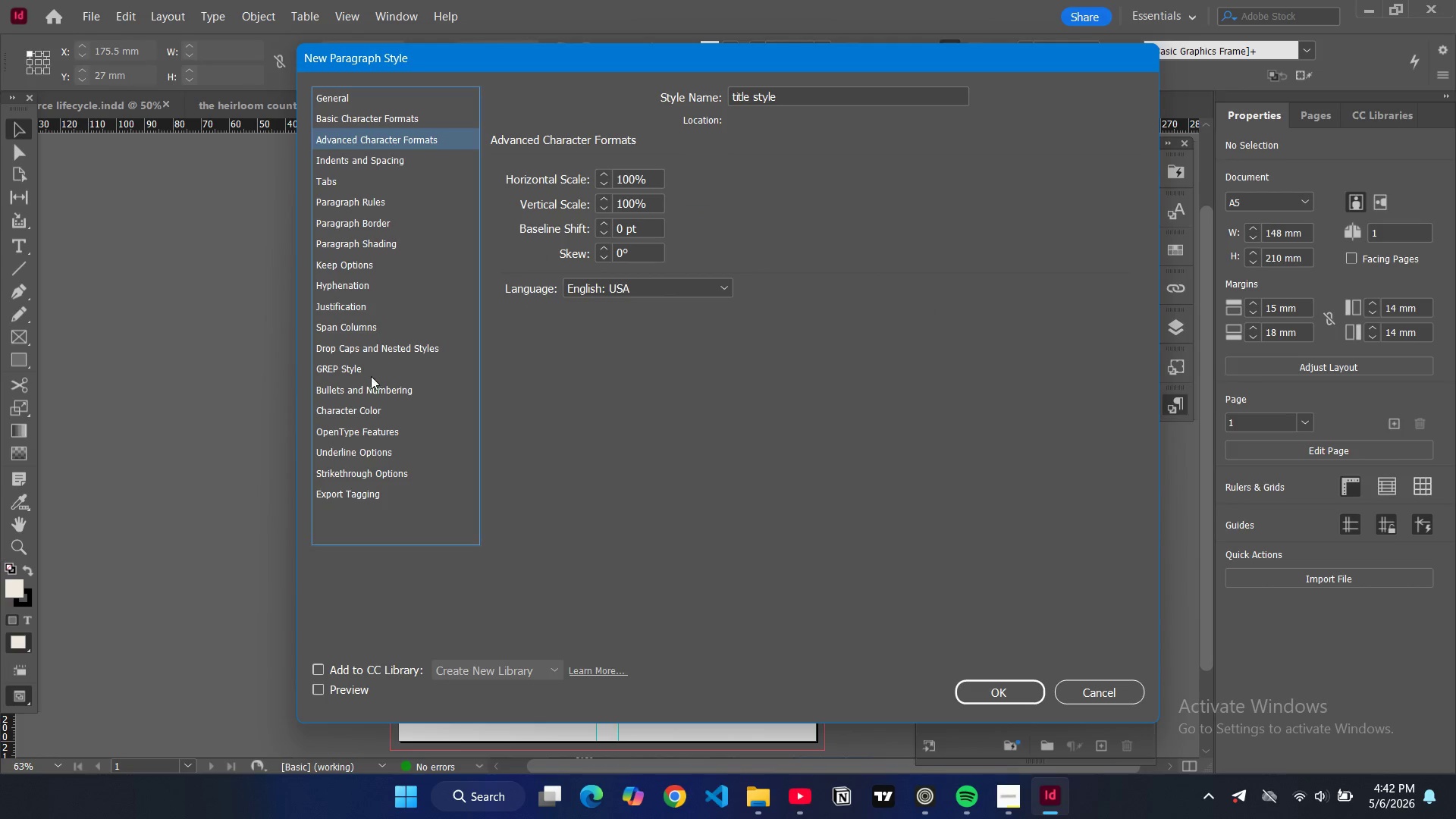 
left_click([367, 409])
 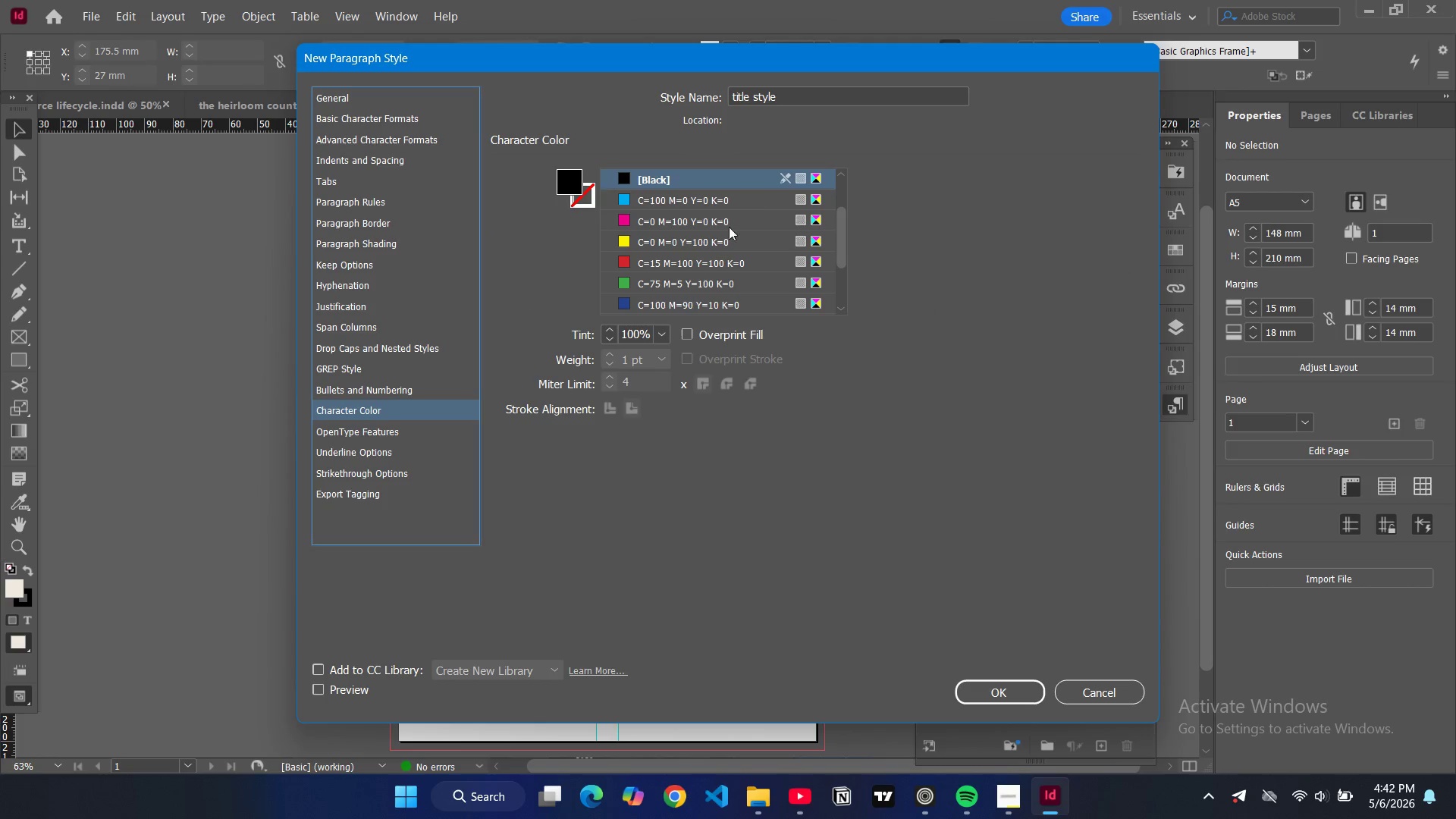 
scroll: coordinate [726, 259], scroll_direction: down, amount: 12.0
 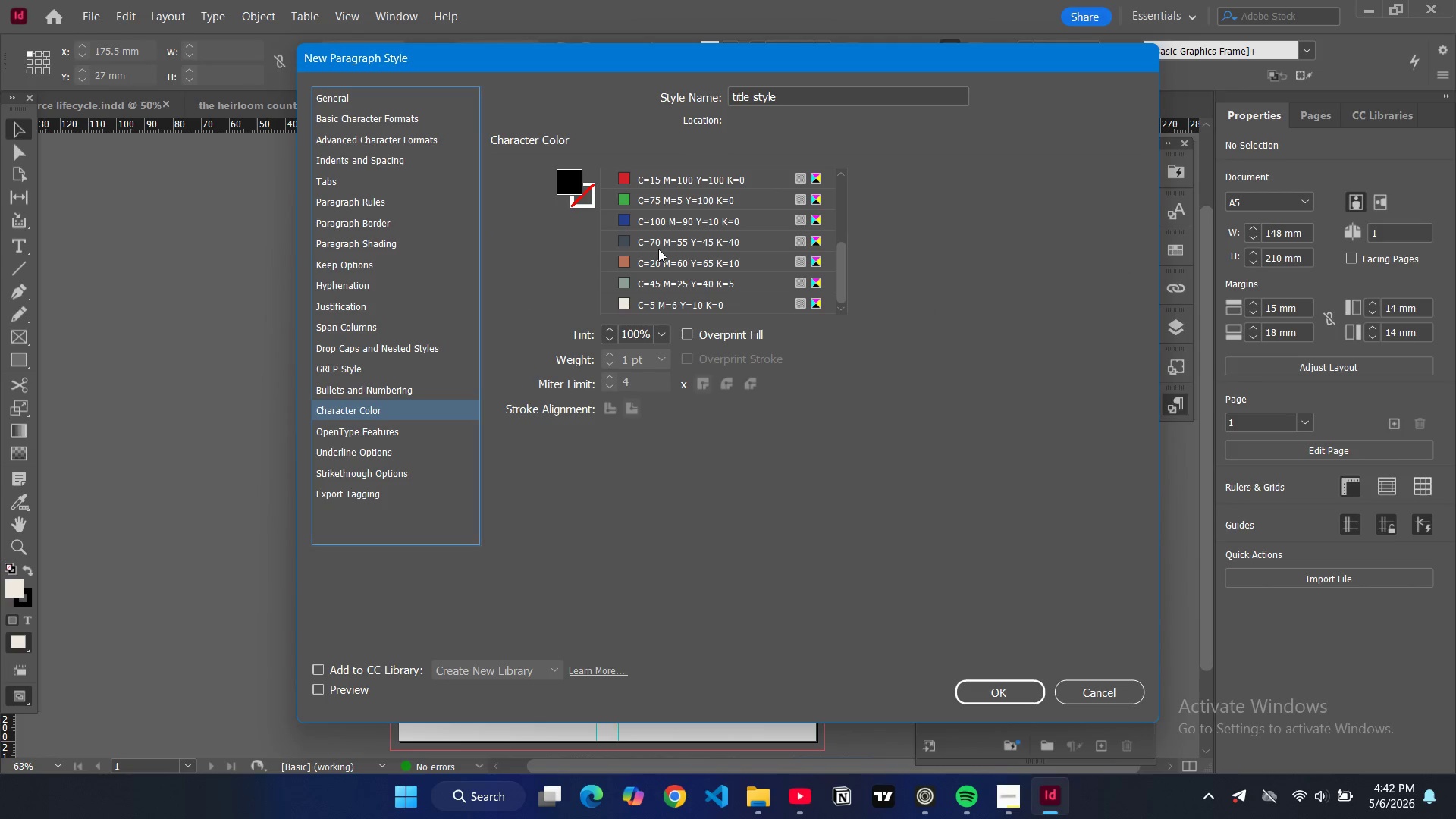 
mouse_move([645, 251])
 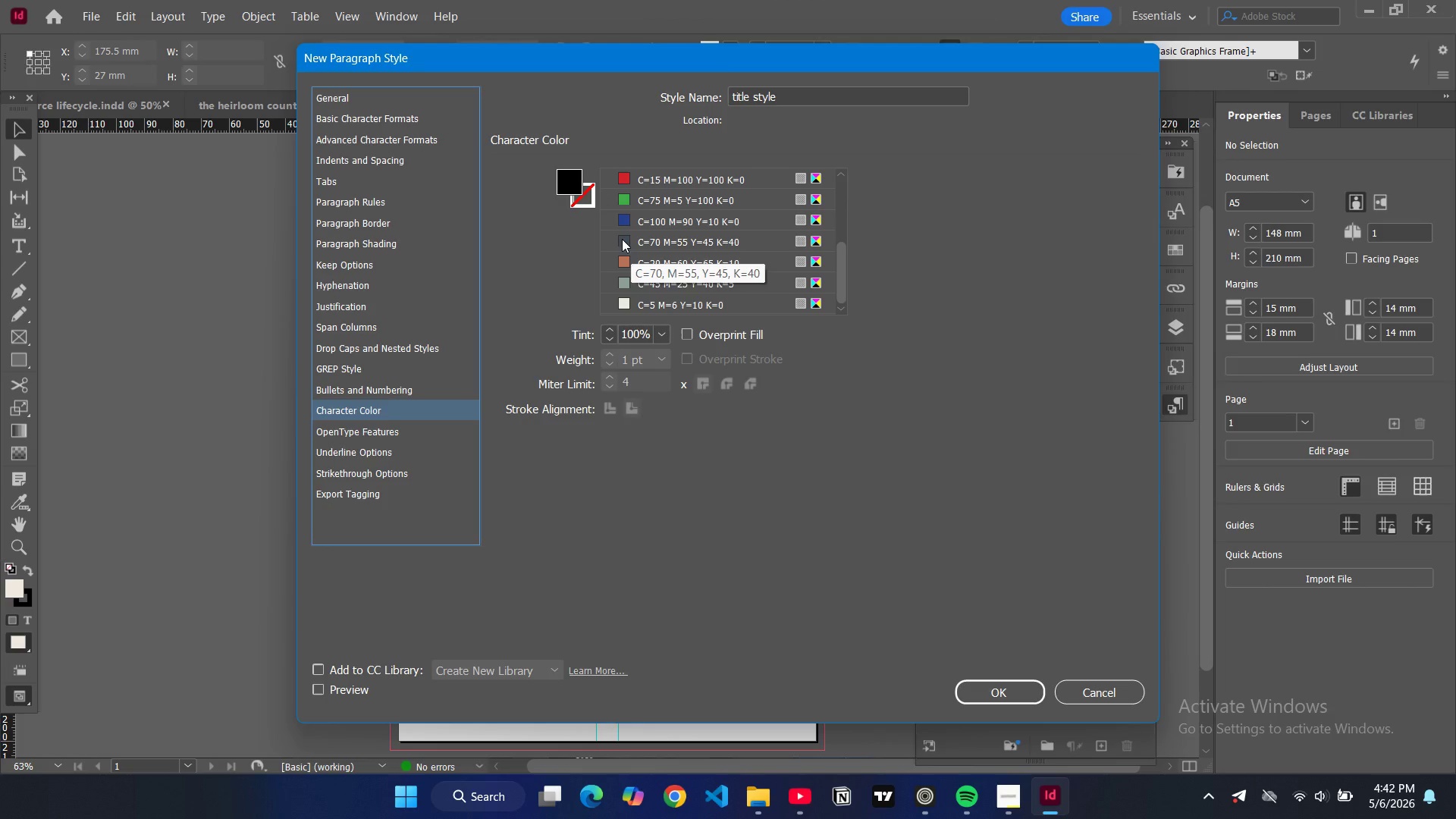 
left_click([622, 239])
 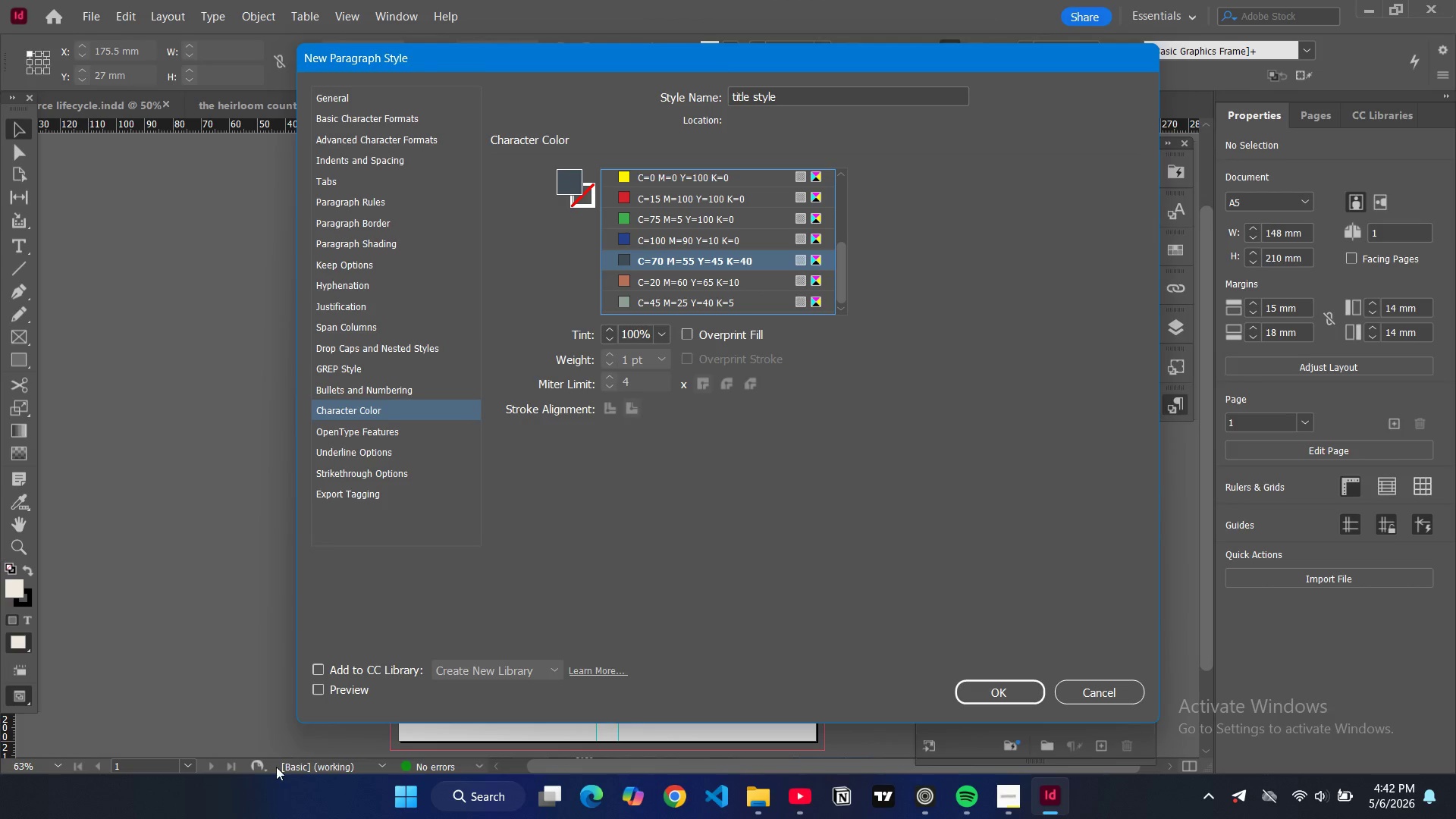 
wait(5.41)
 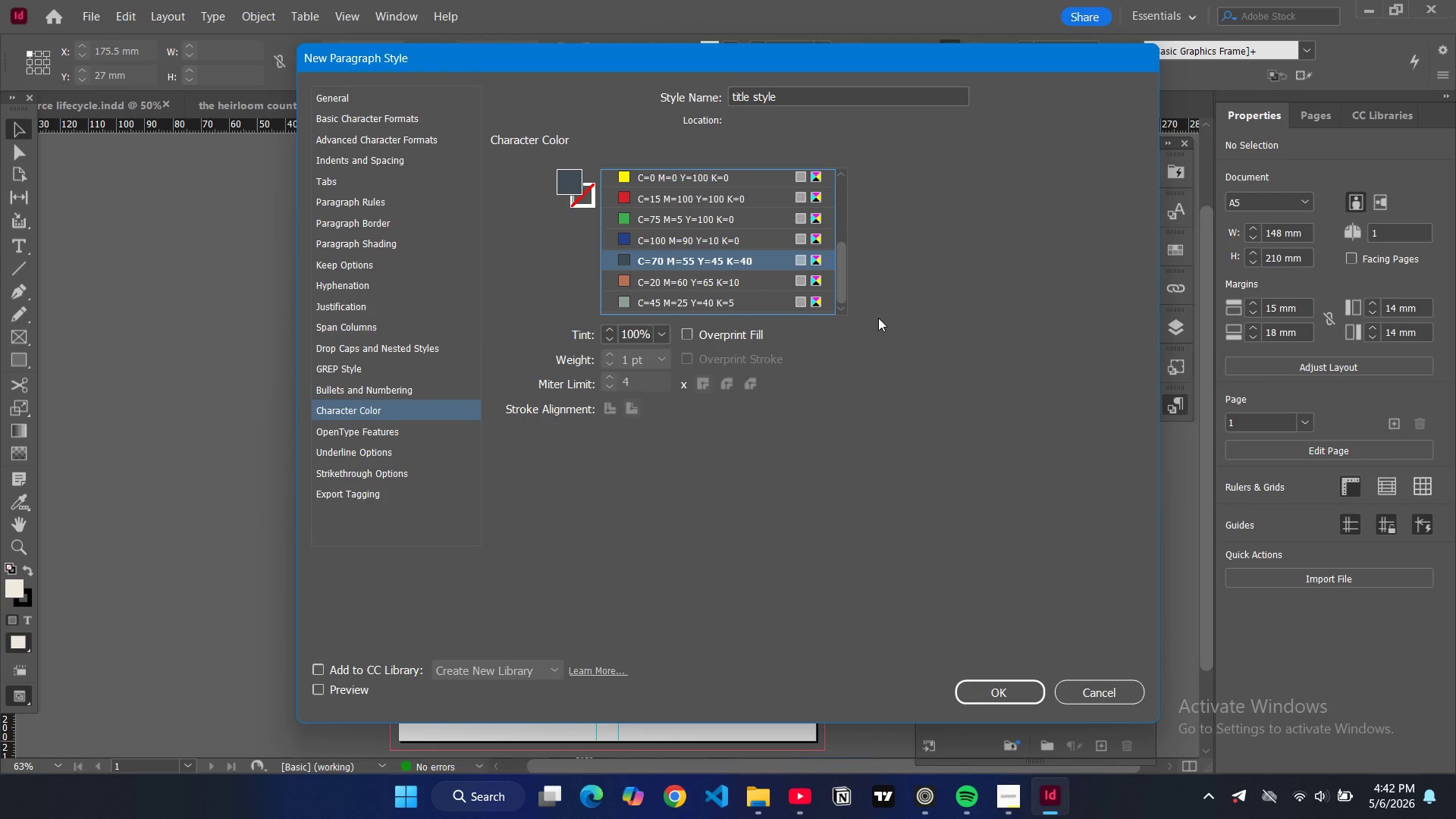 
left_click([995, 693])
 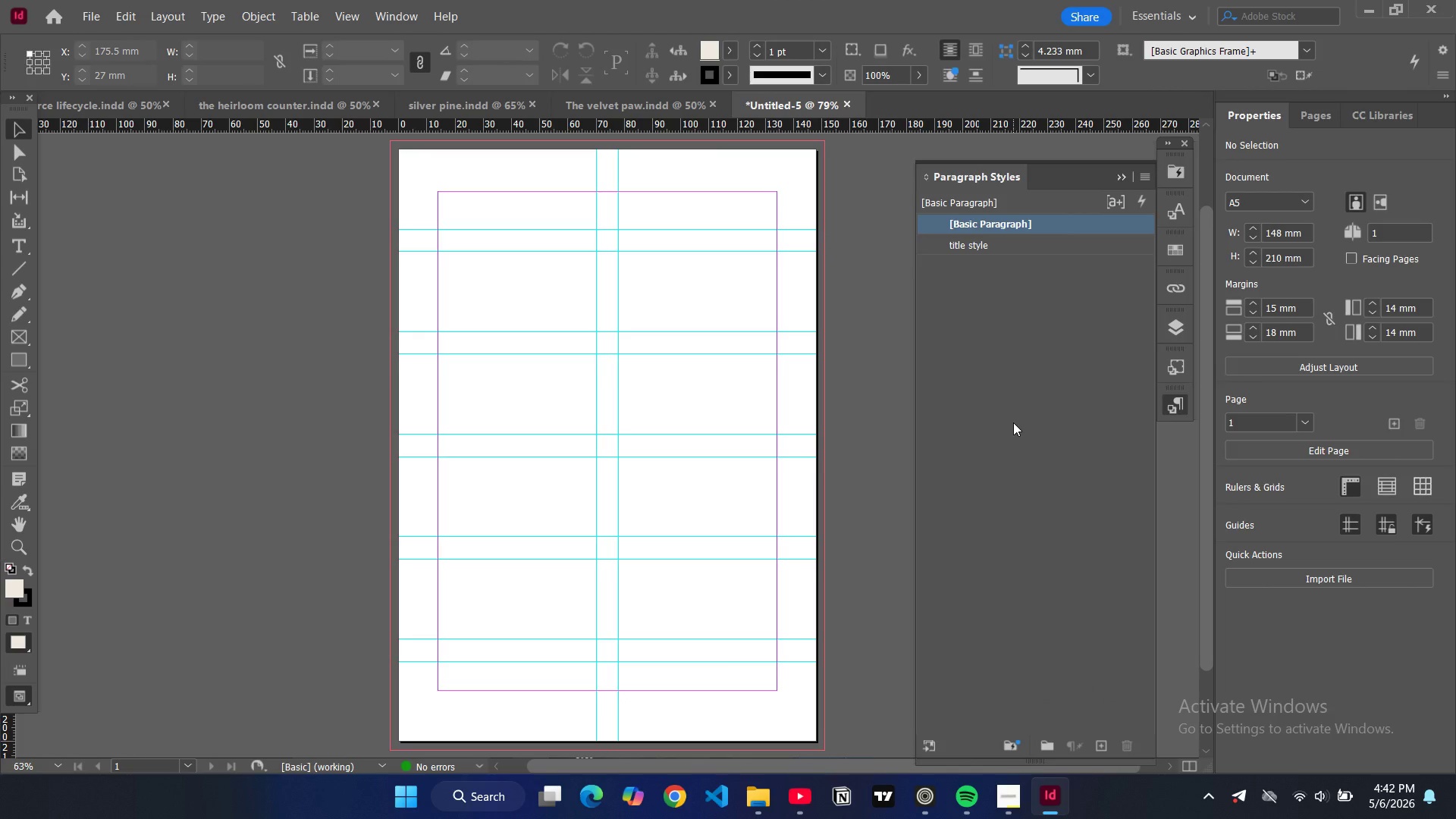 
wait(5.39)
 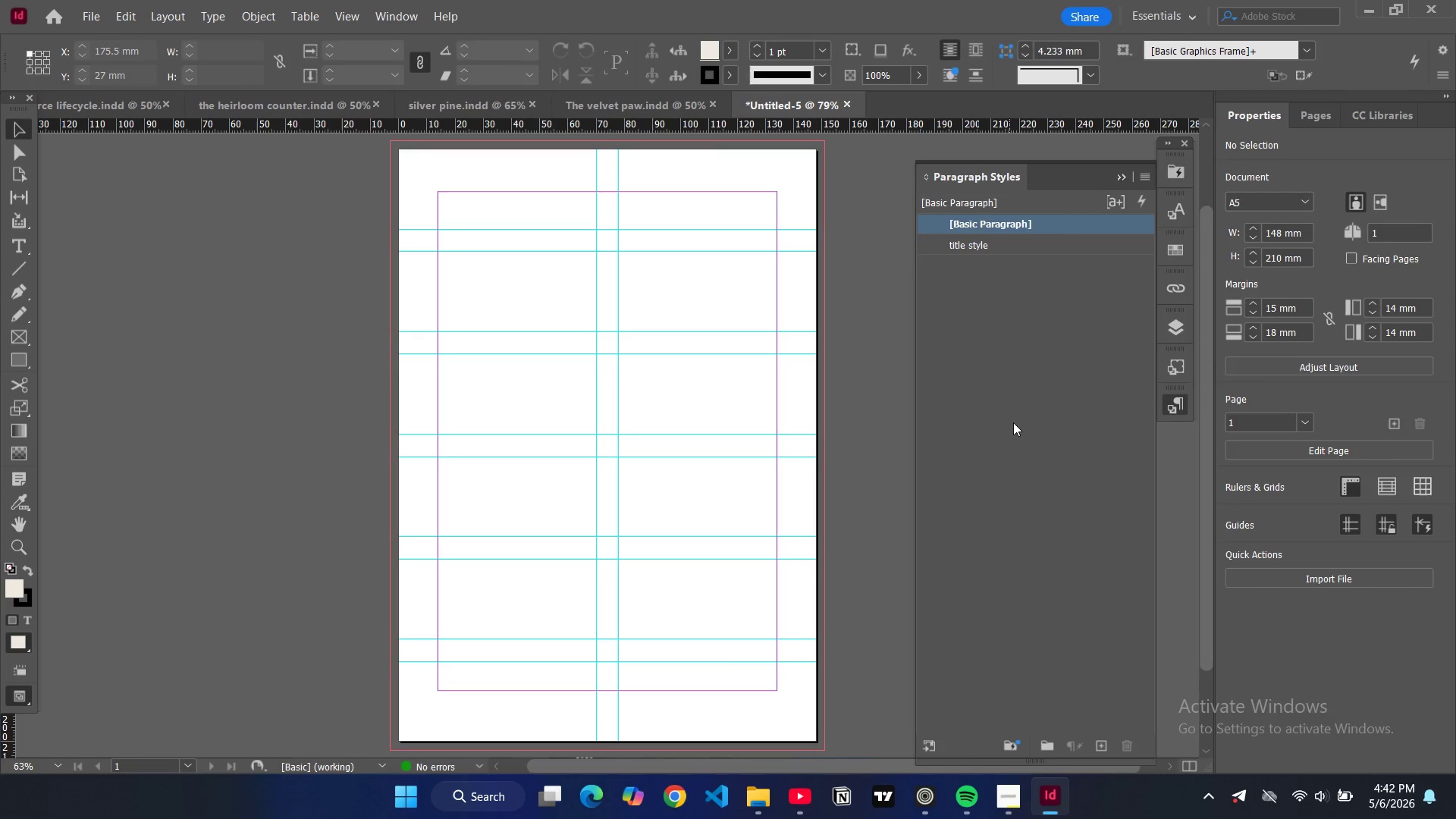 
left_click([1152, 179])
 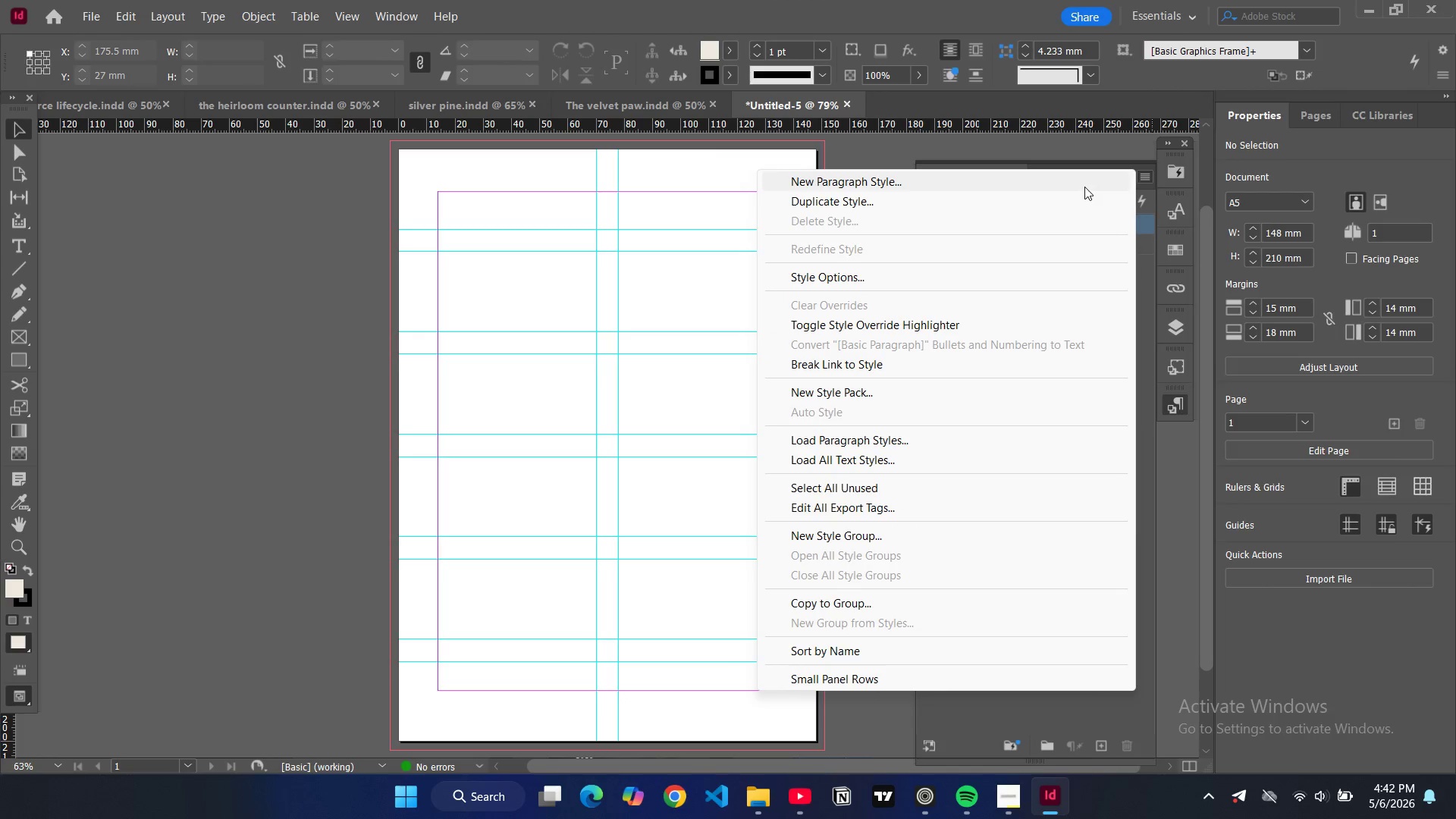 
left_click([1082, 187])
 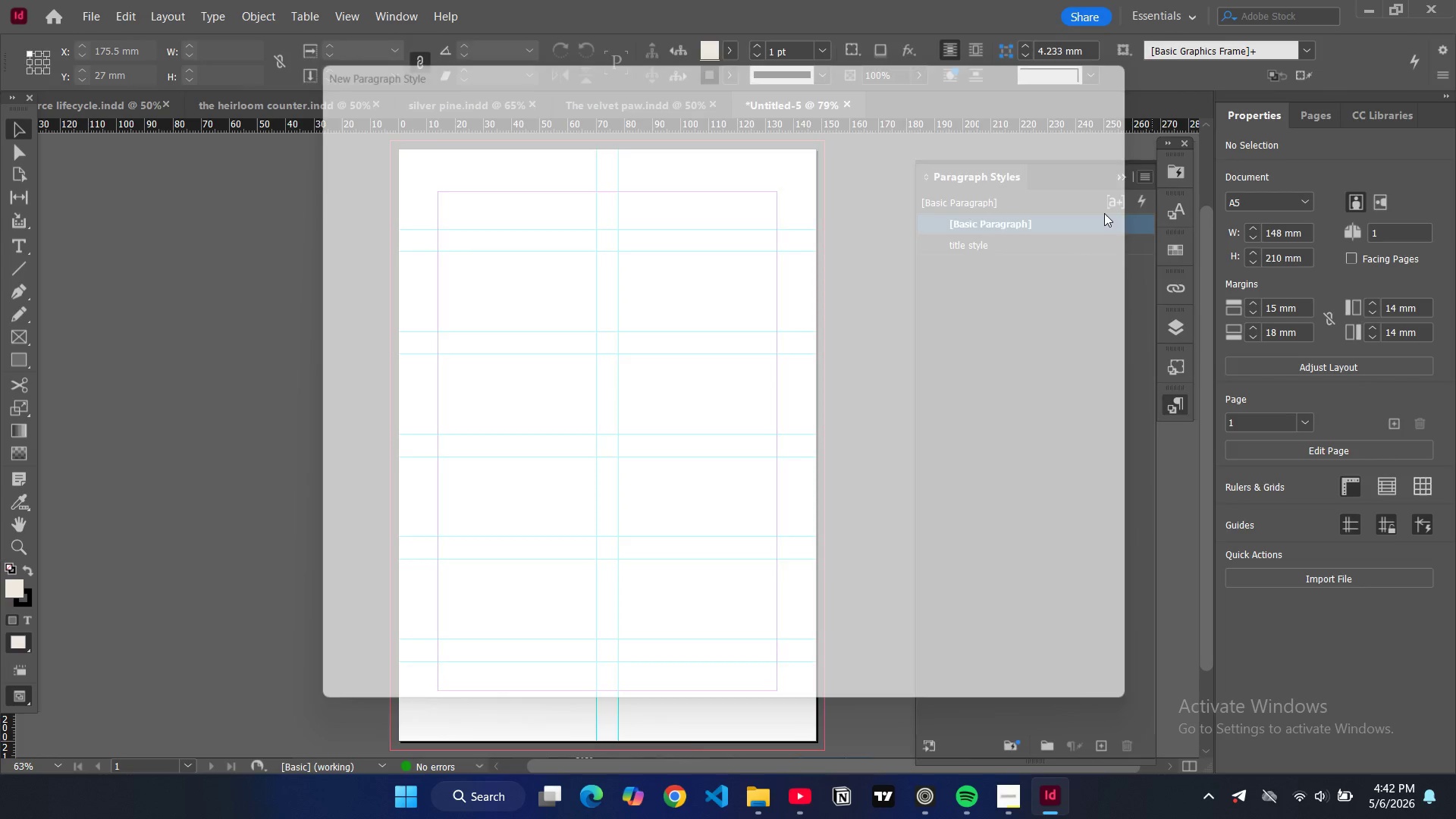 
type(subtitle style)
 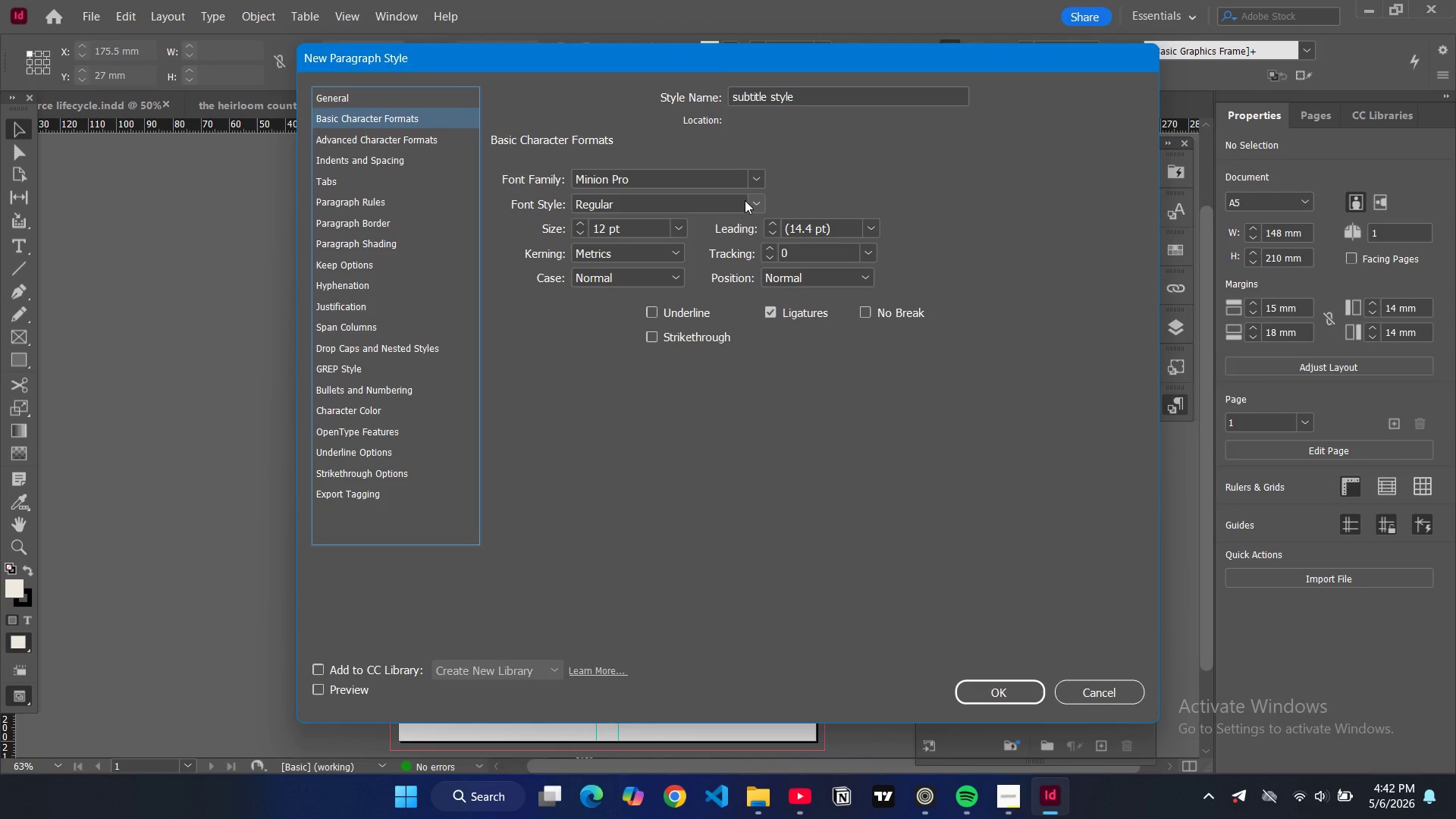 
wait(6.66)
 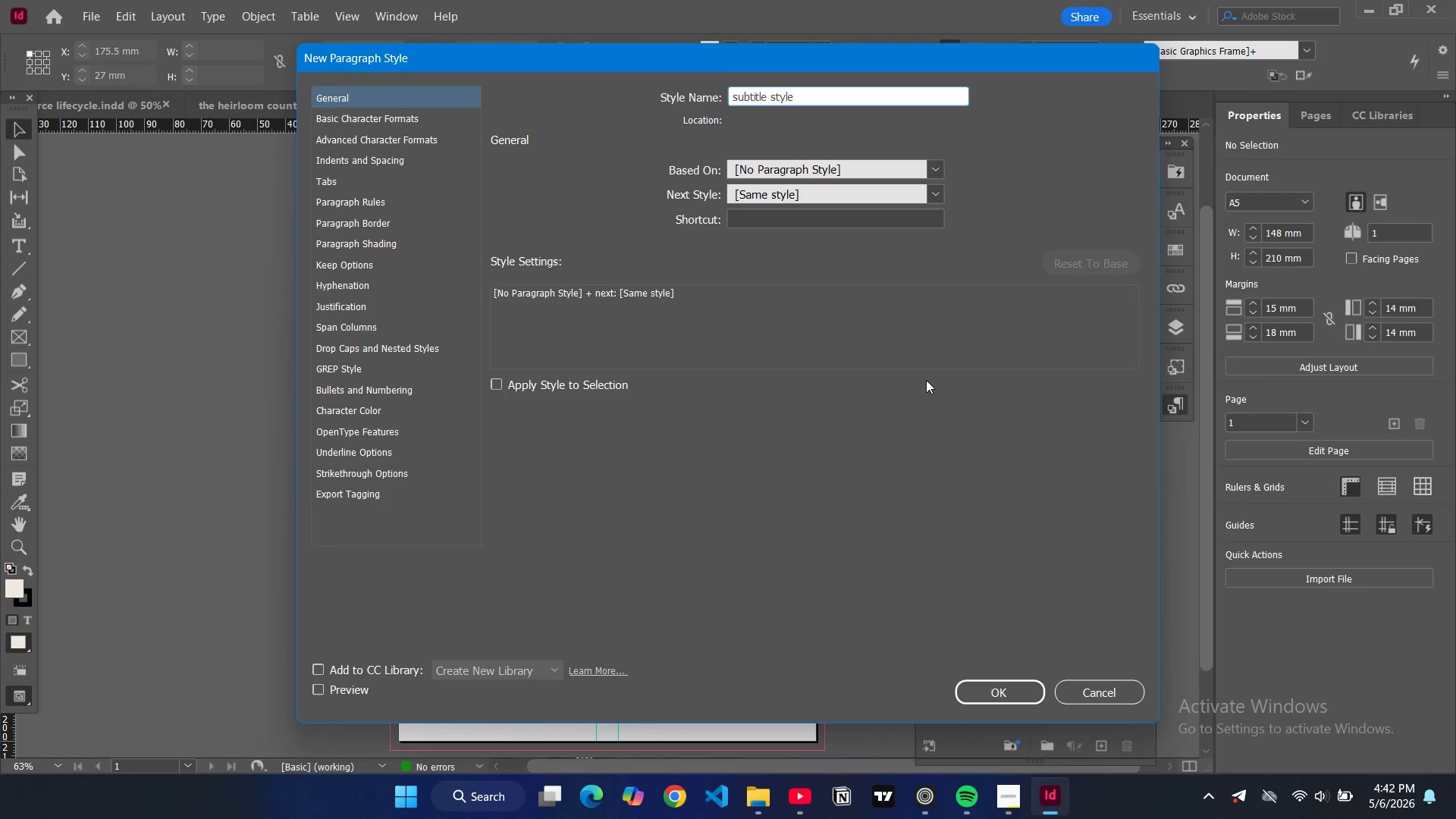 
double_click([707, 182])
 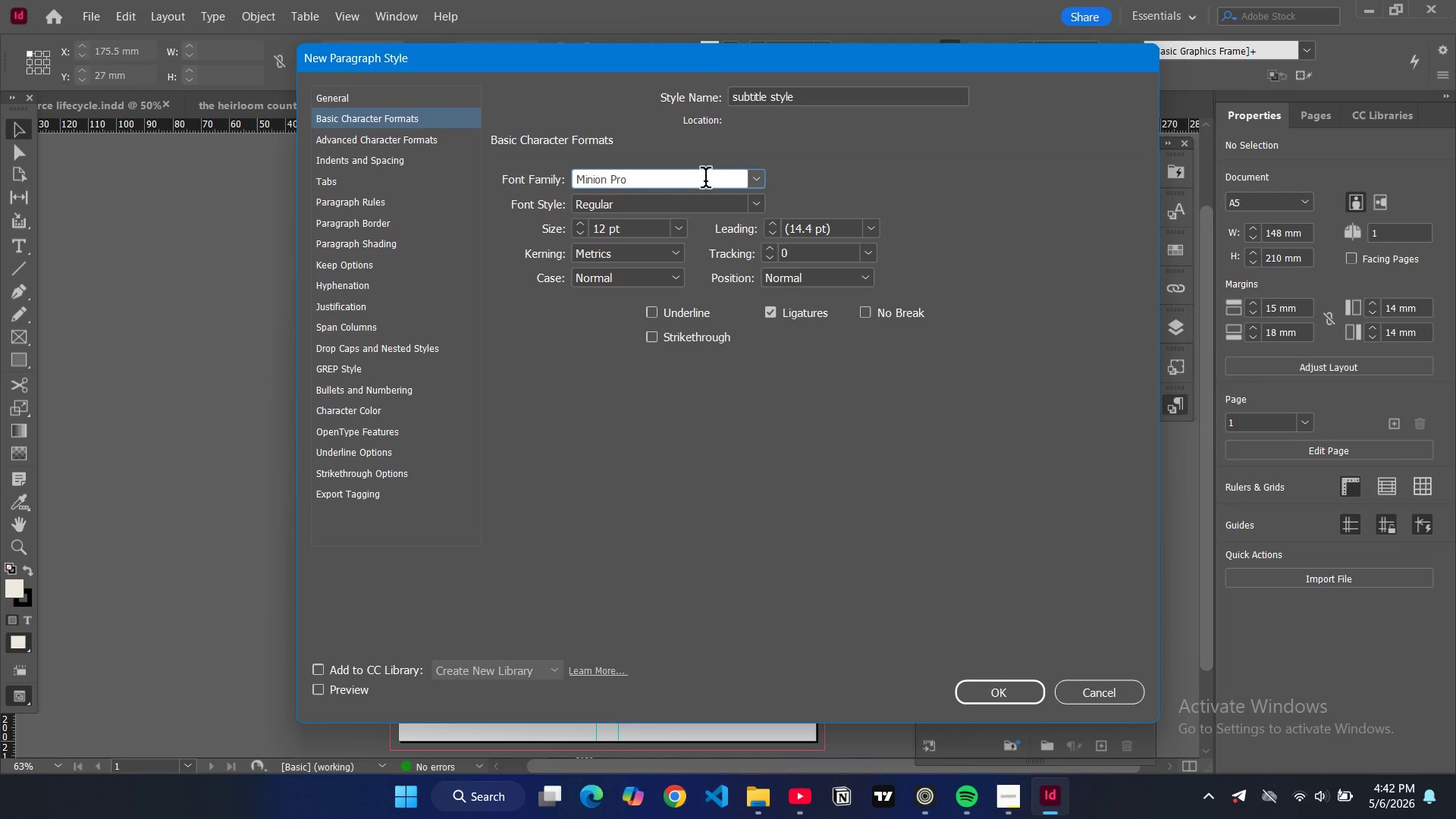 
key(Control+ControlLeft)
 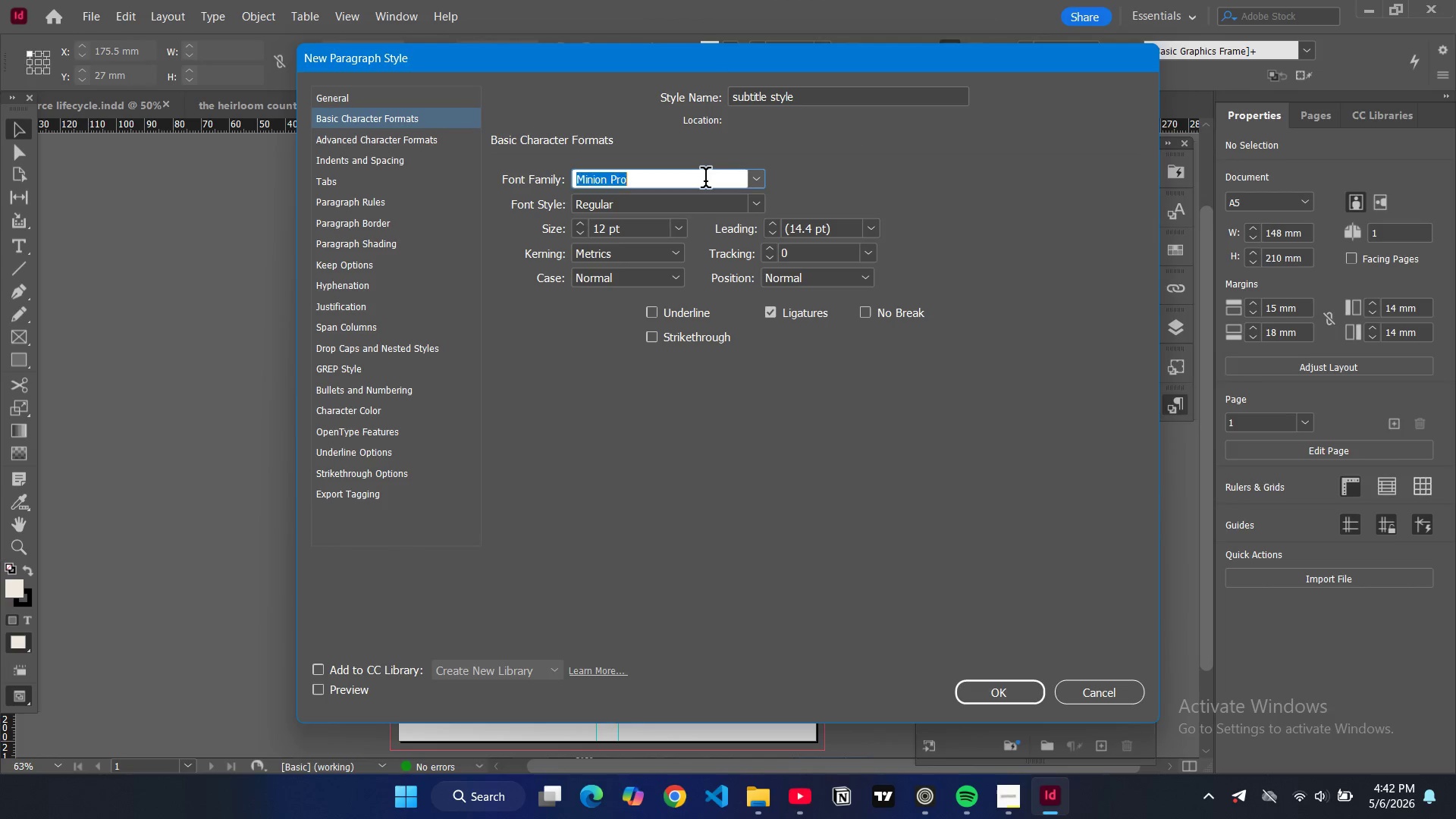 
key(Control+A)
 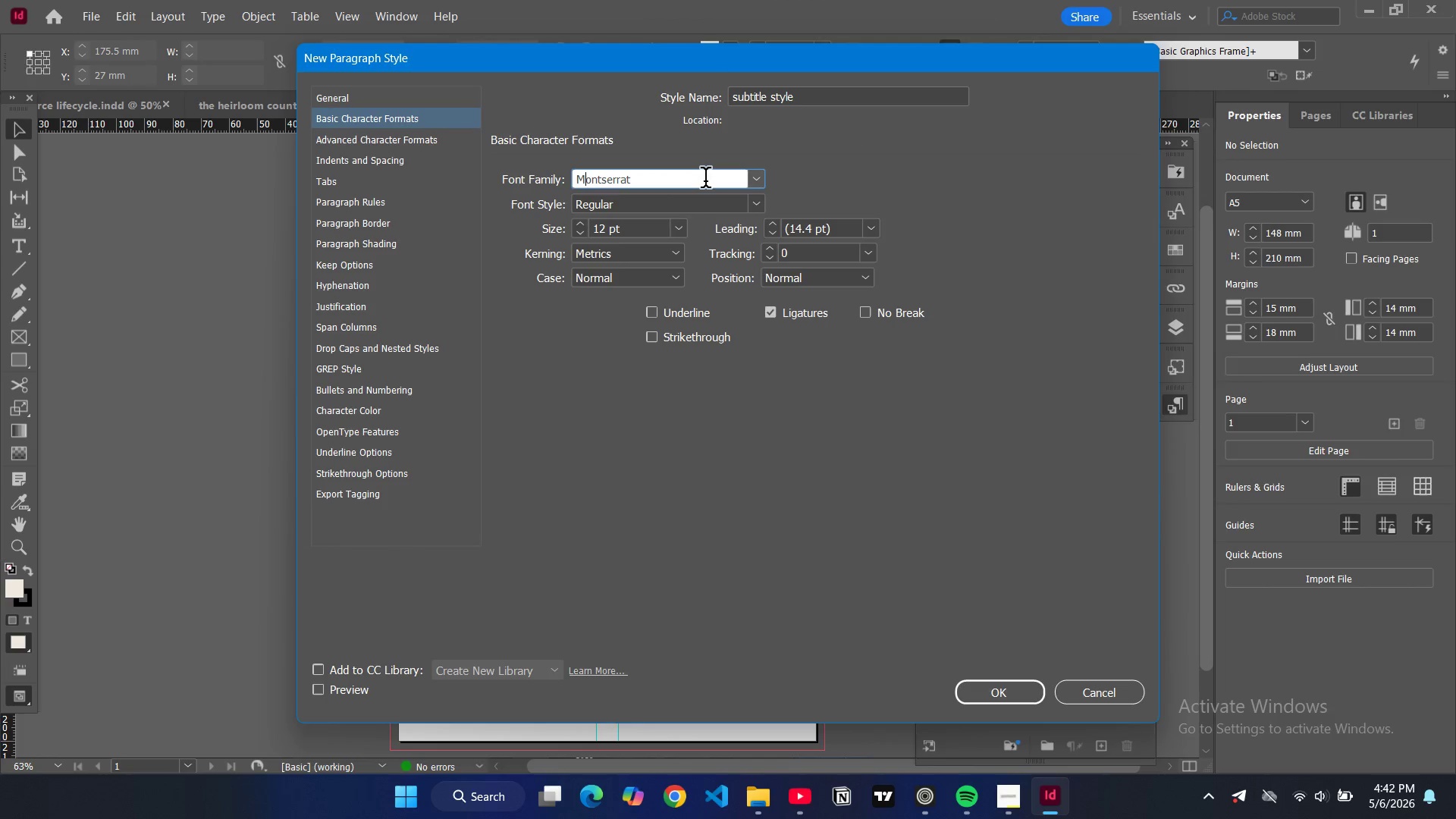 
type(mont)
 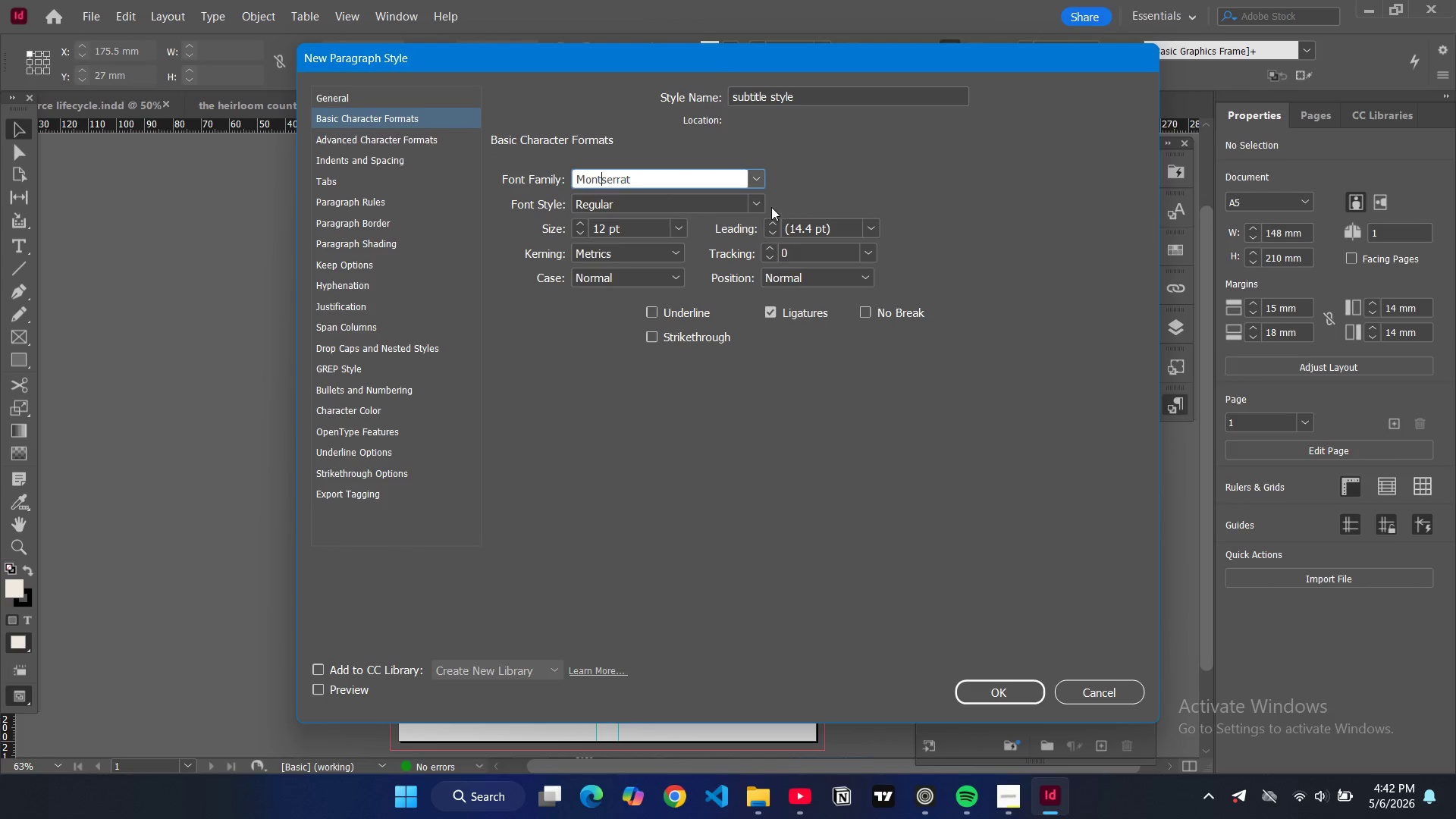 
mouse_move([757, 220])
 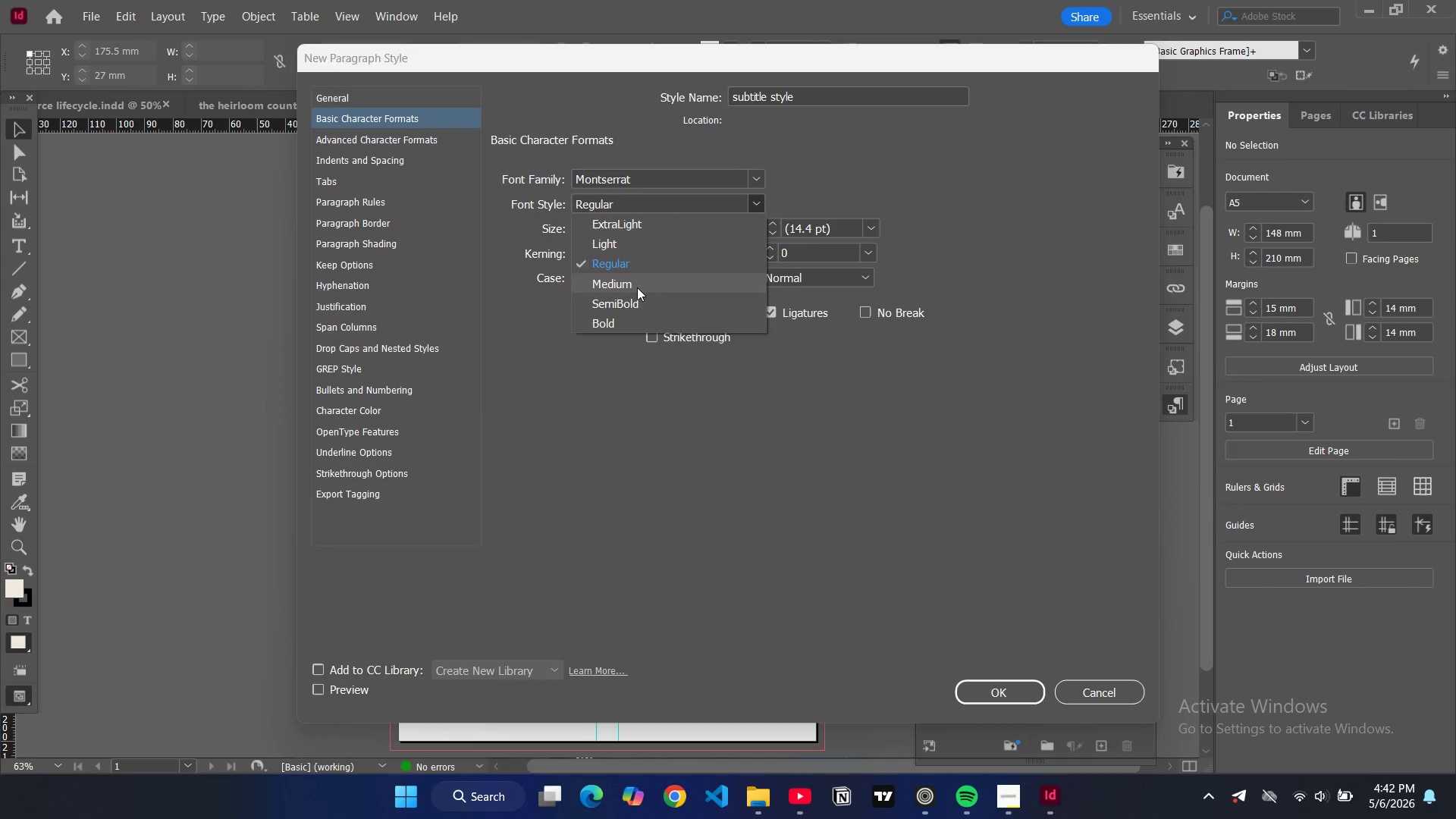 
left_click([637, 287])
 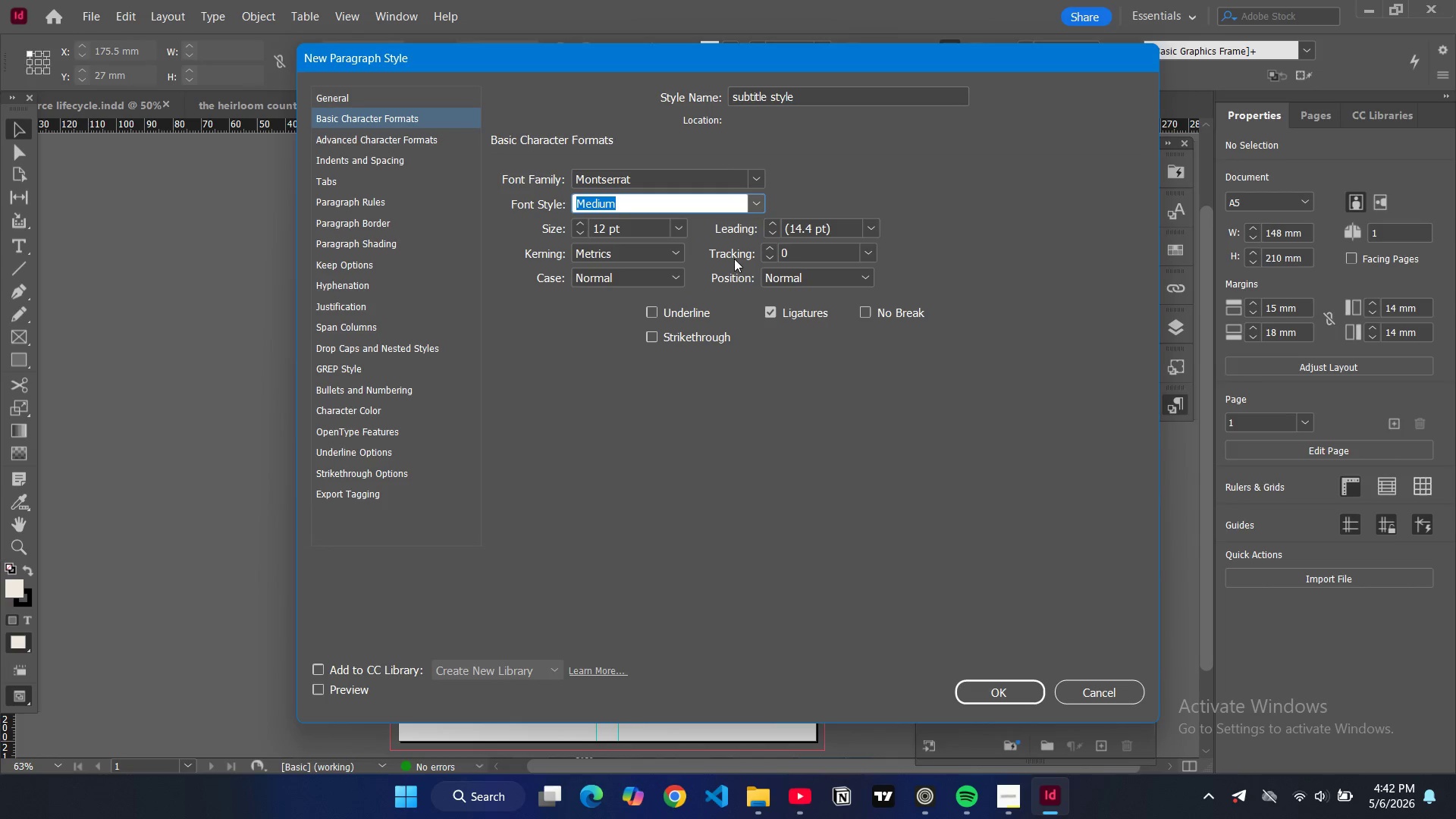 
double_click([767, 249])
 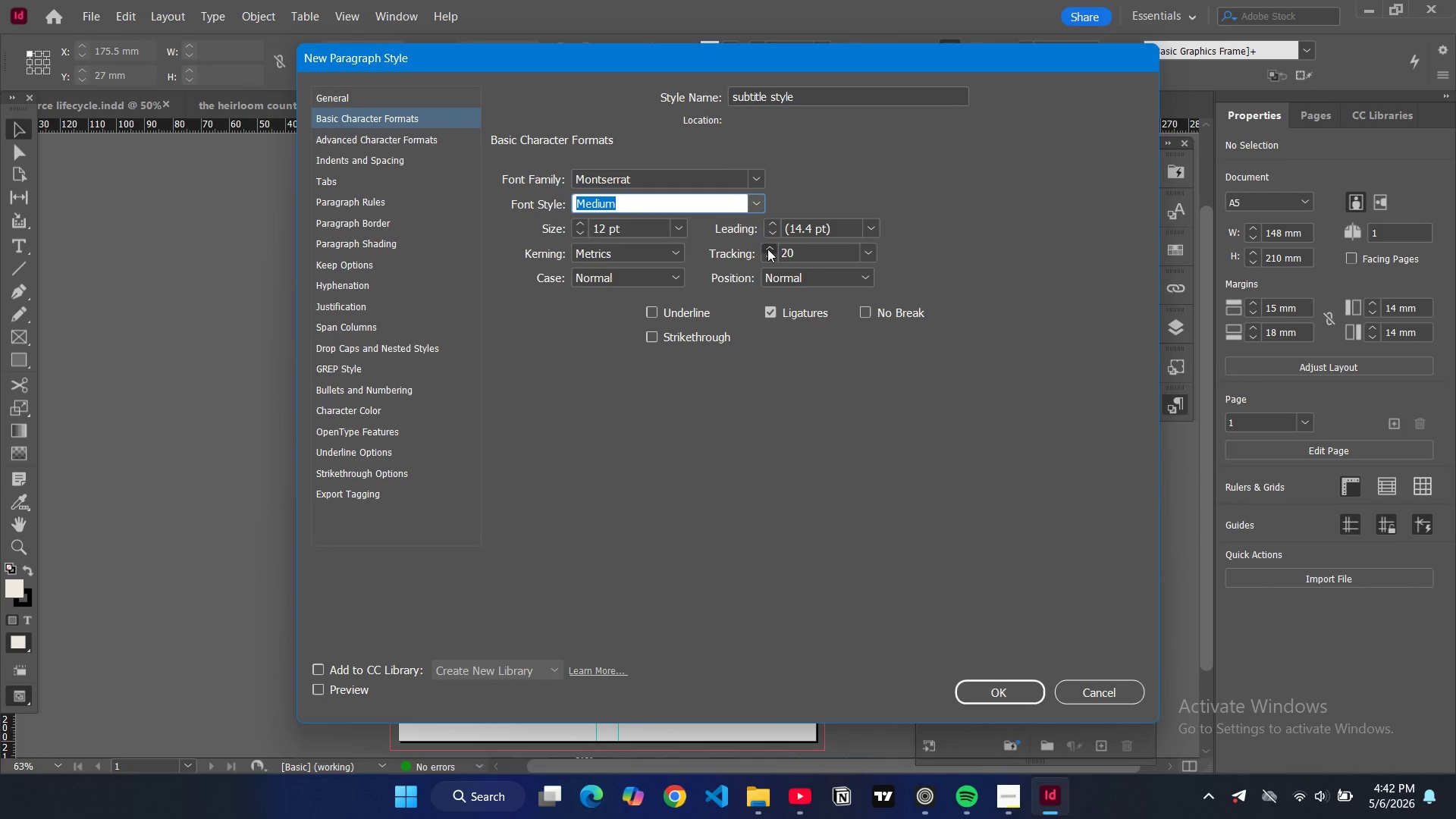 
triple_click([767, 249])
 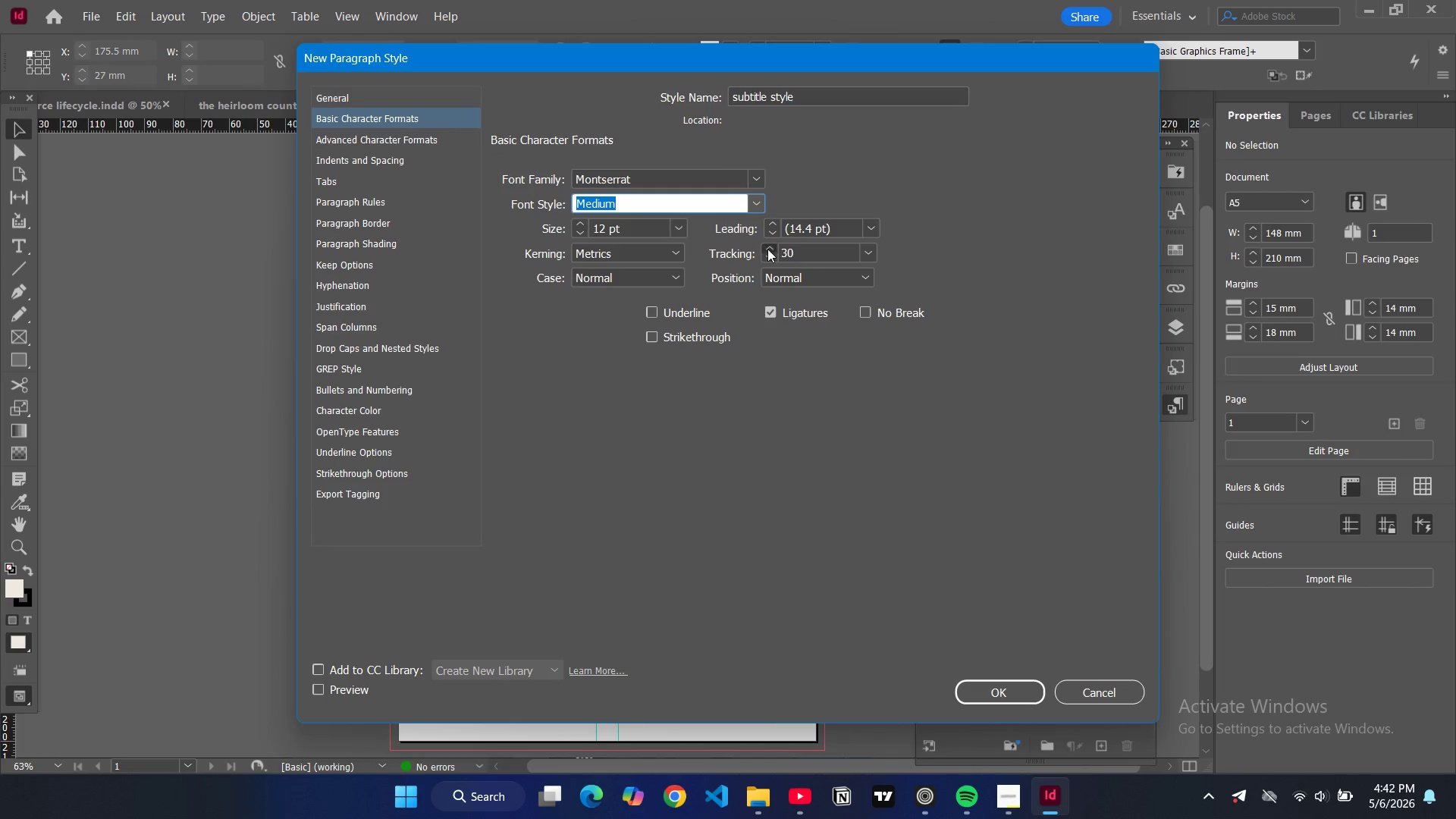 
triple_click([767, 249])
 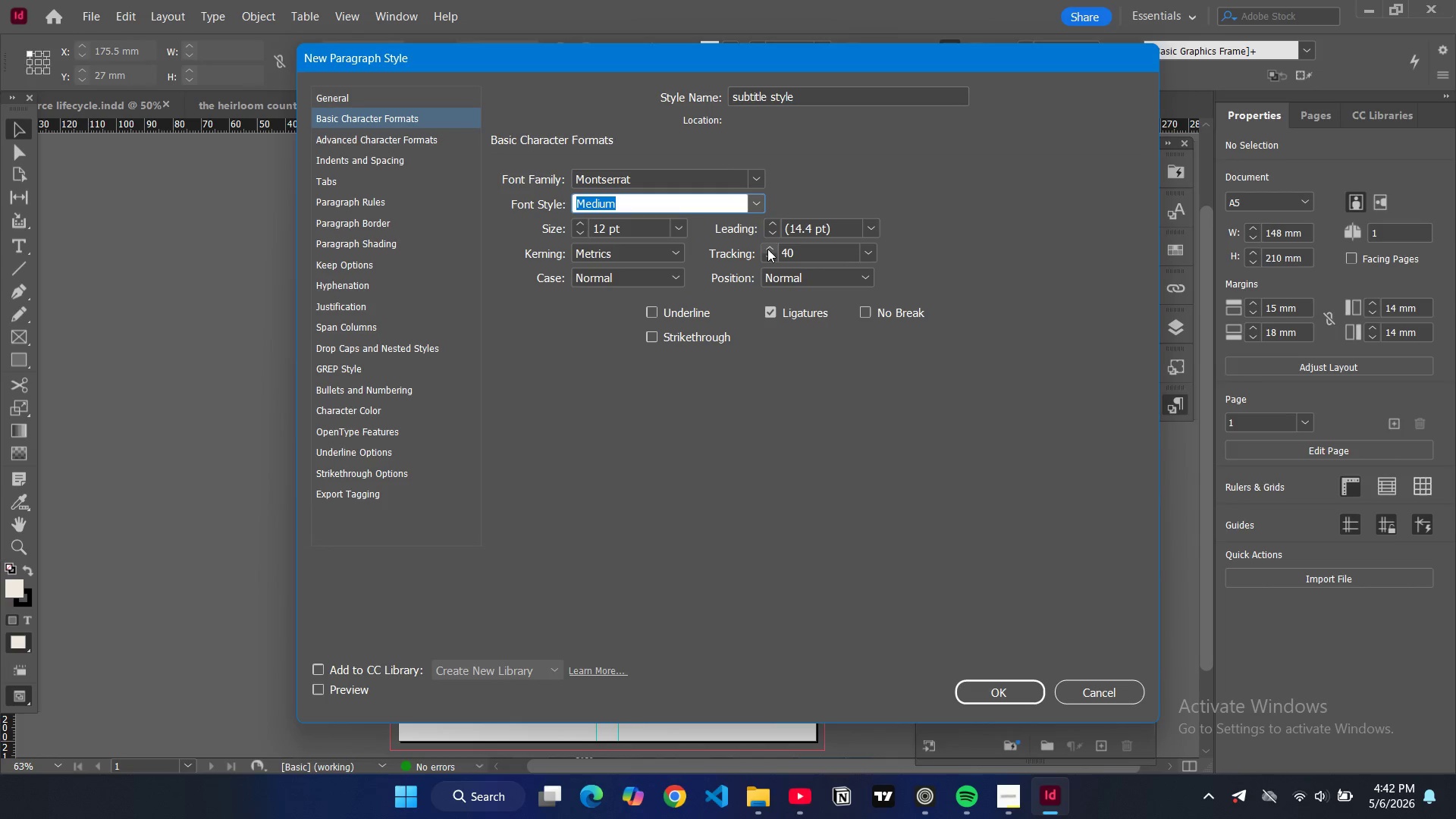 
triple_click([767, 249])
 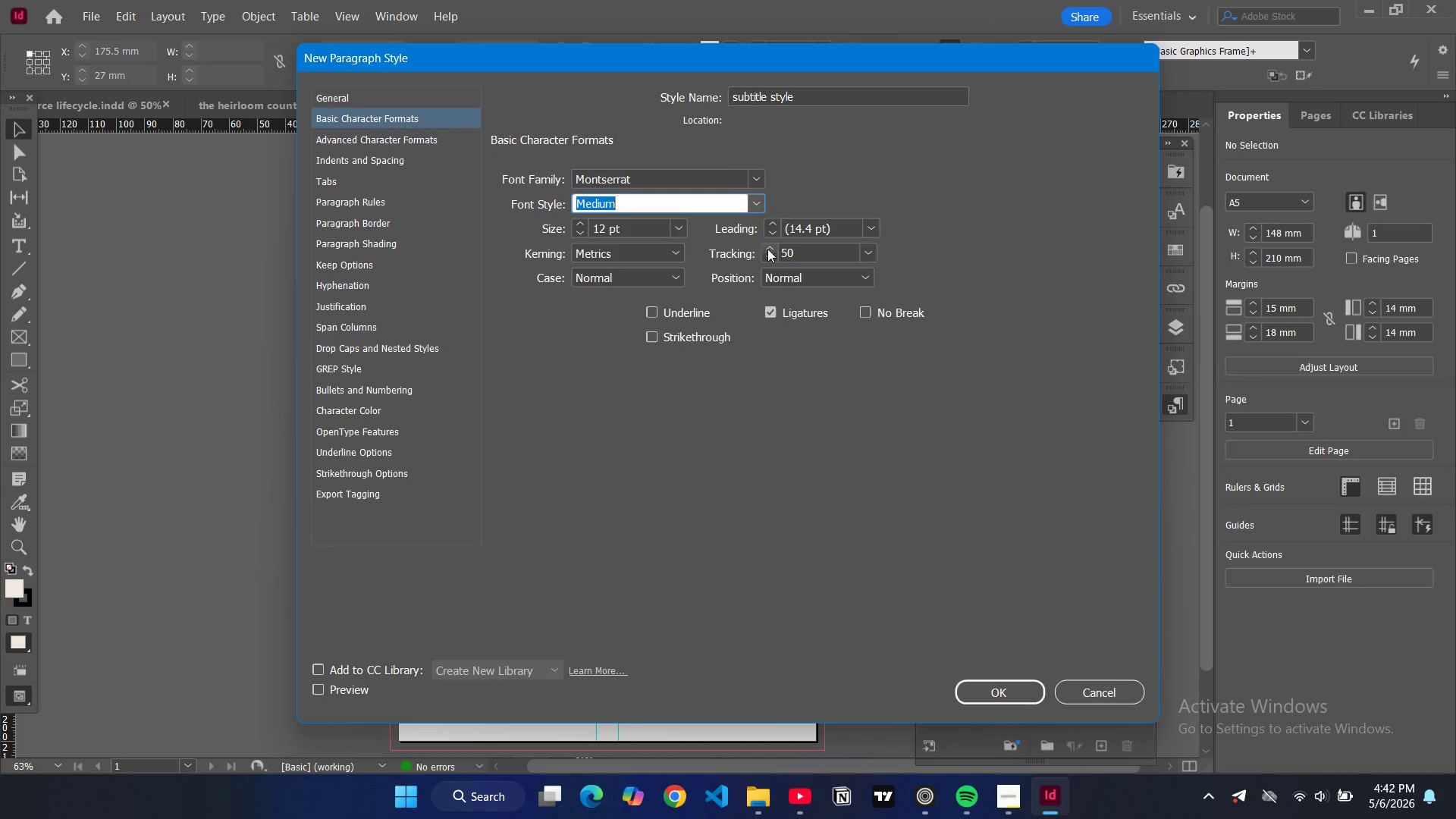 
triple_click([767, 249])
 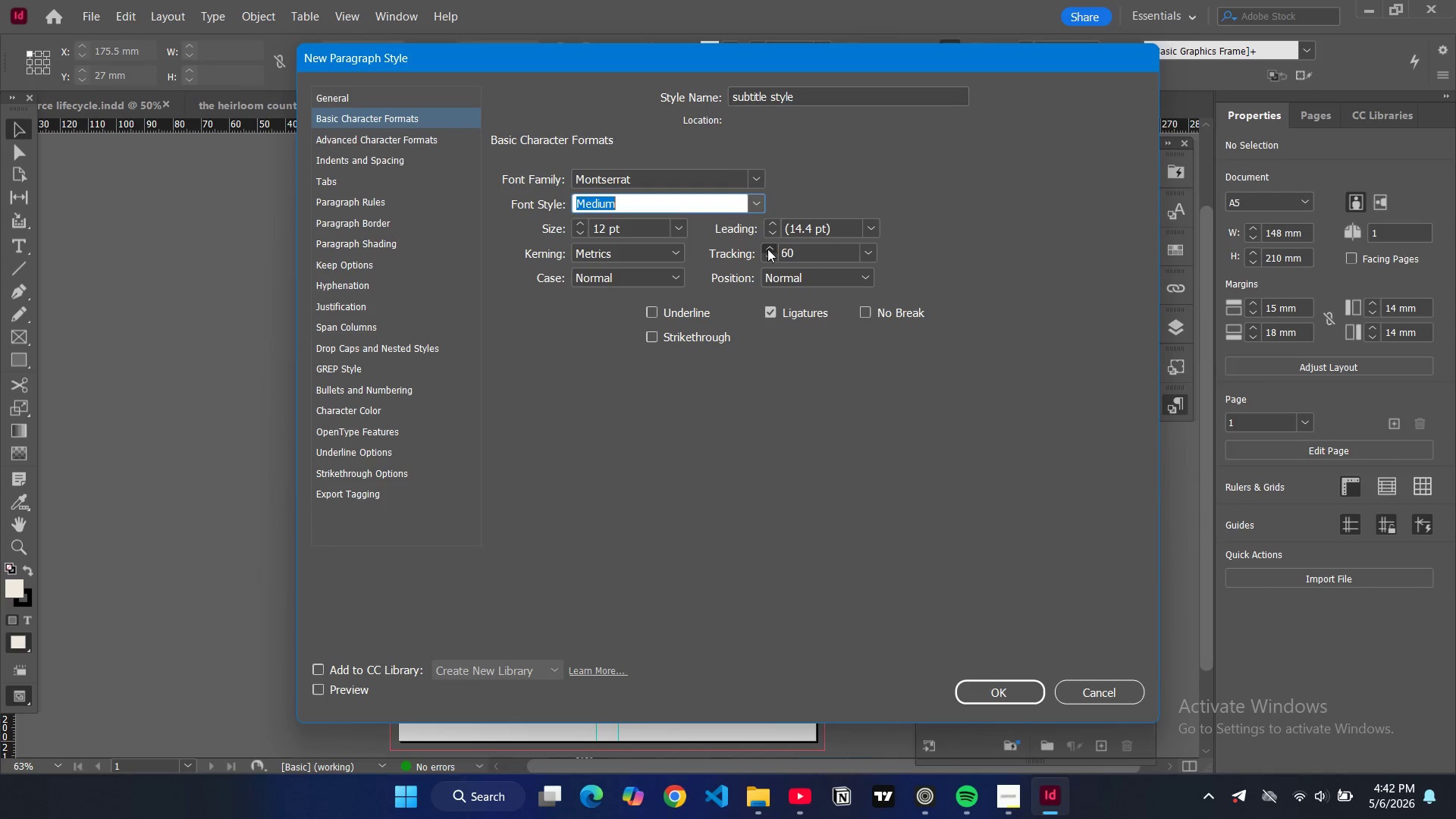 
triple_click([767, 249])
 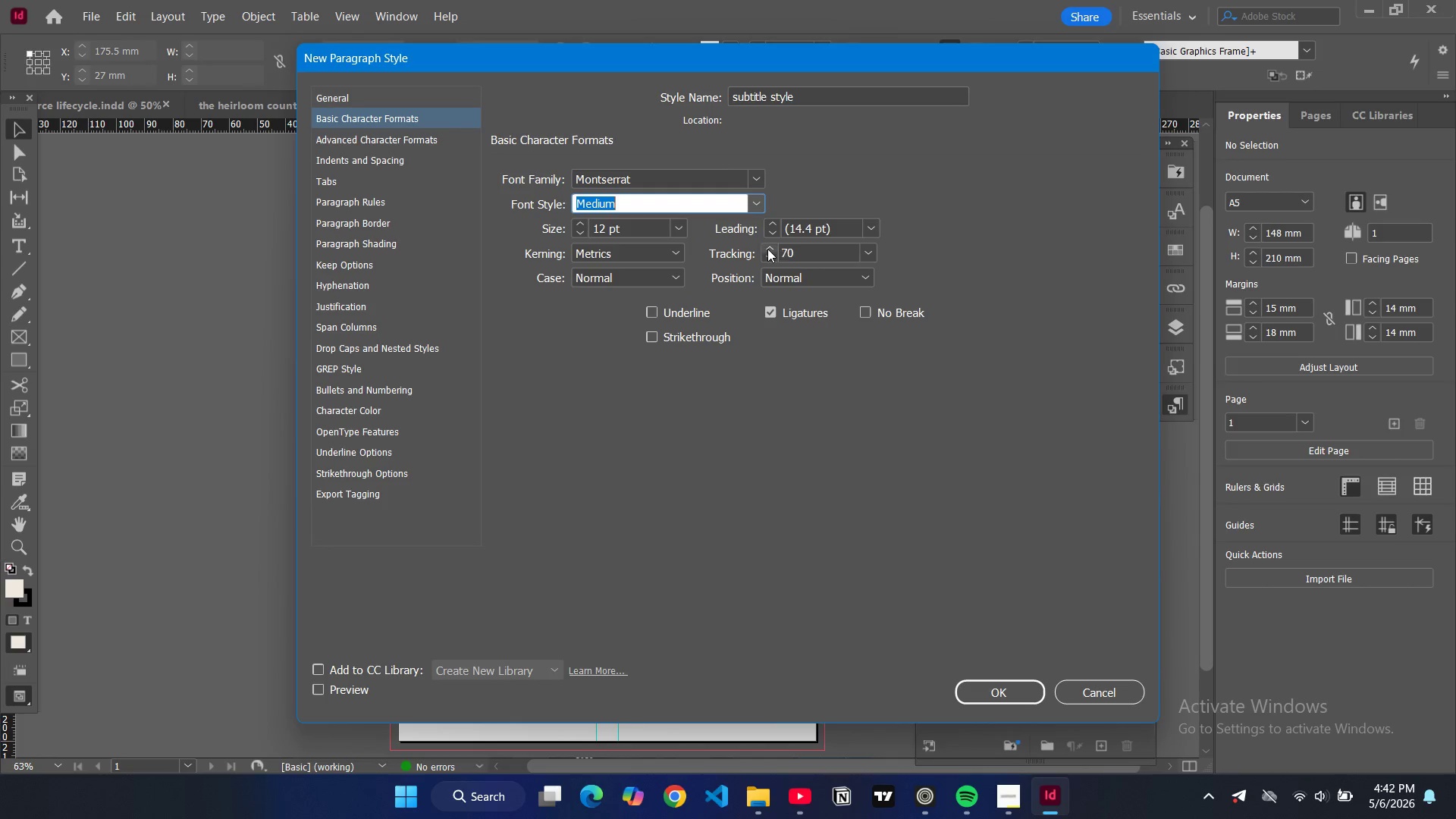 
triple_click([767, 249])
 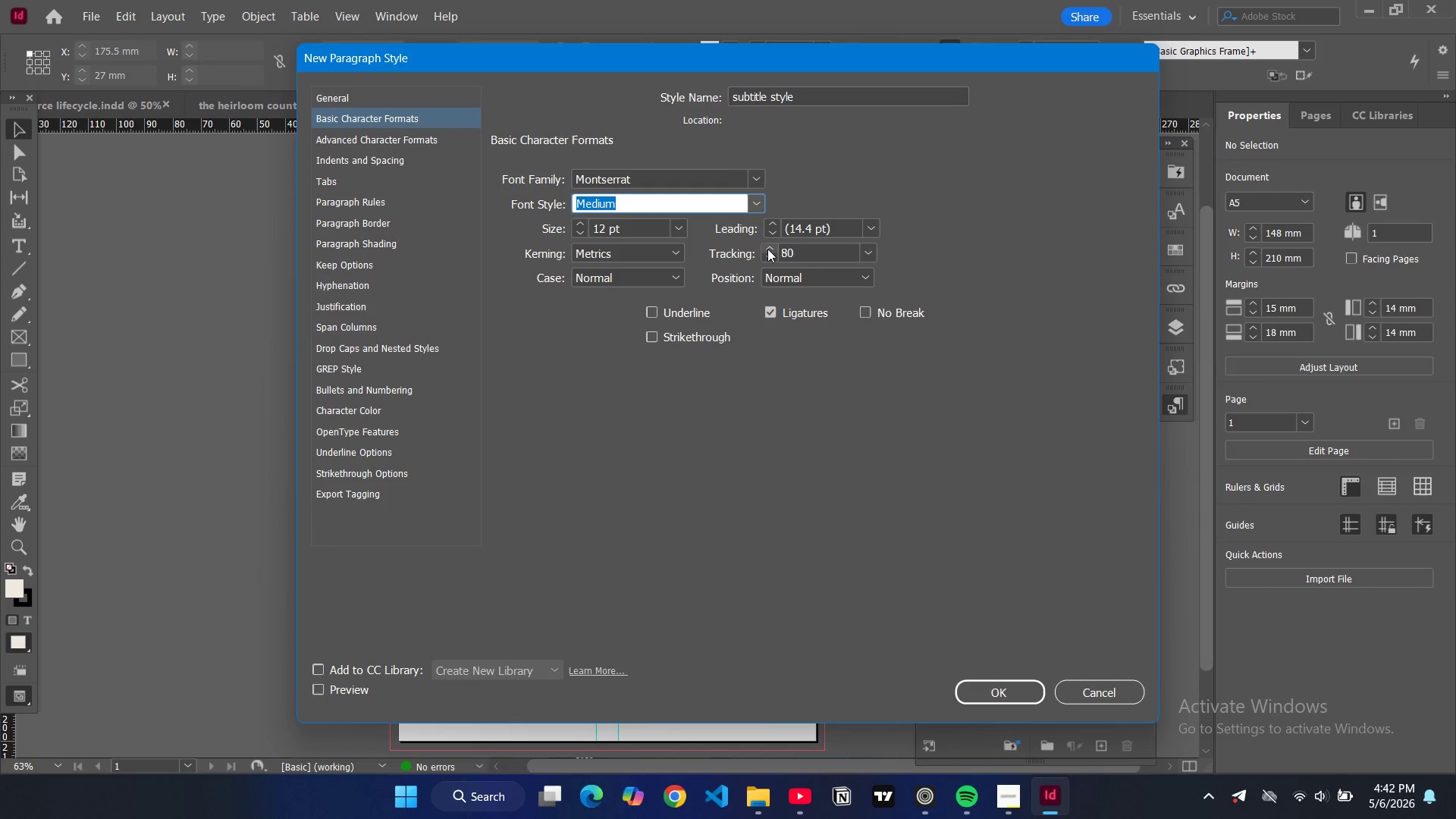 
triple_click([767, 249])
 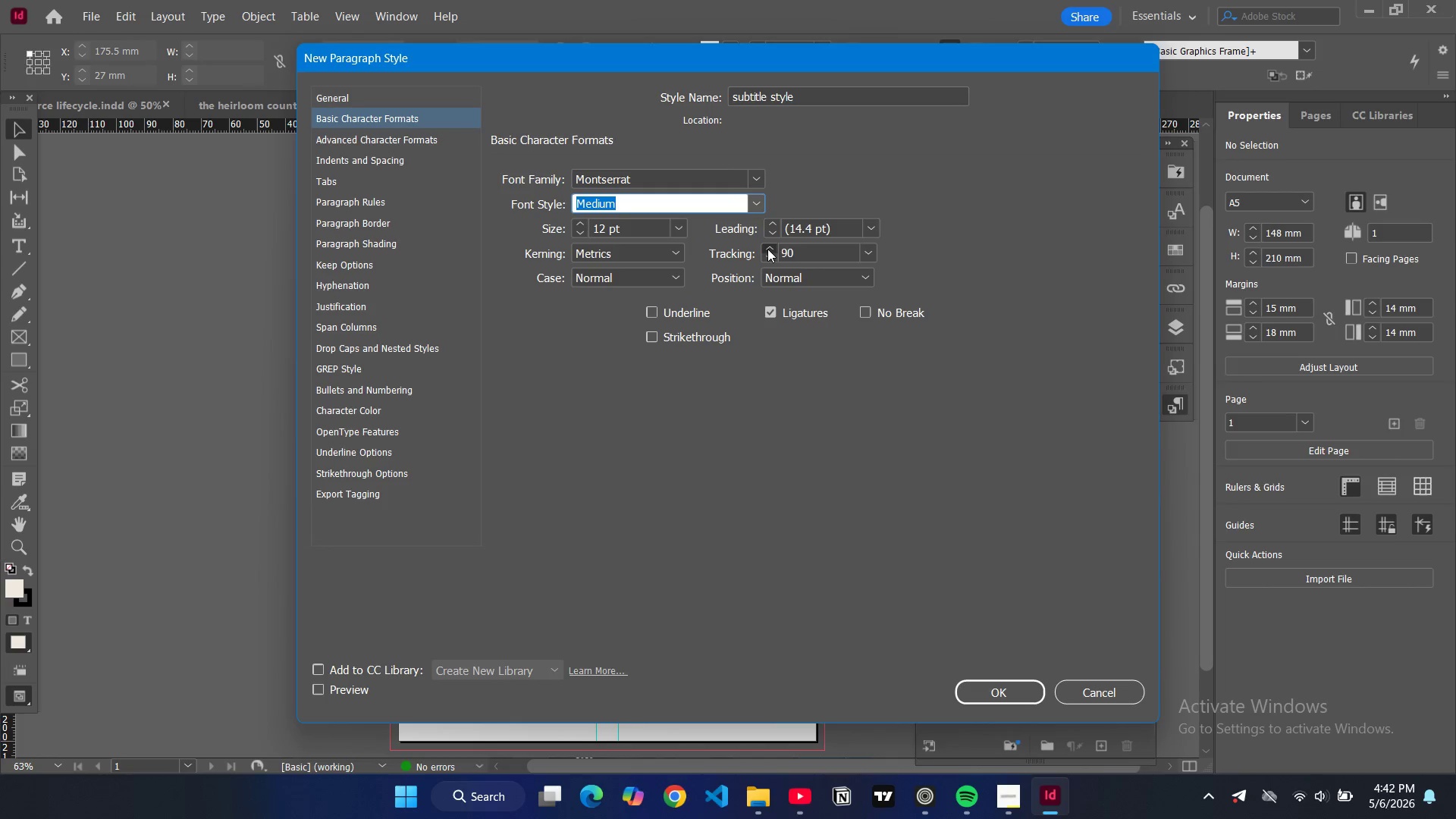 
triple_click([767, 249])
 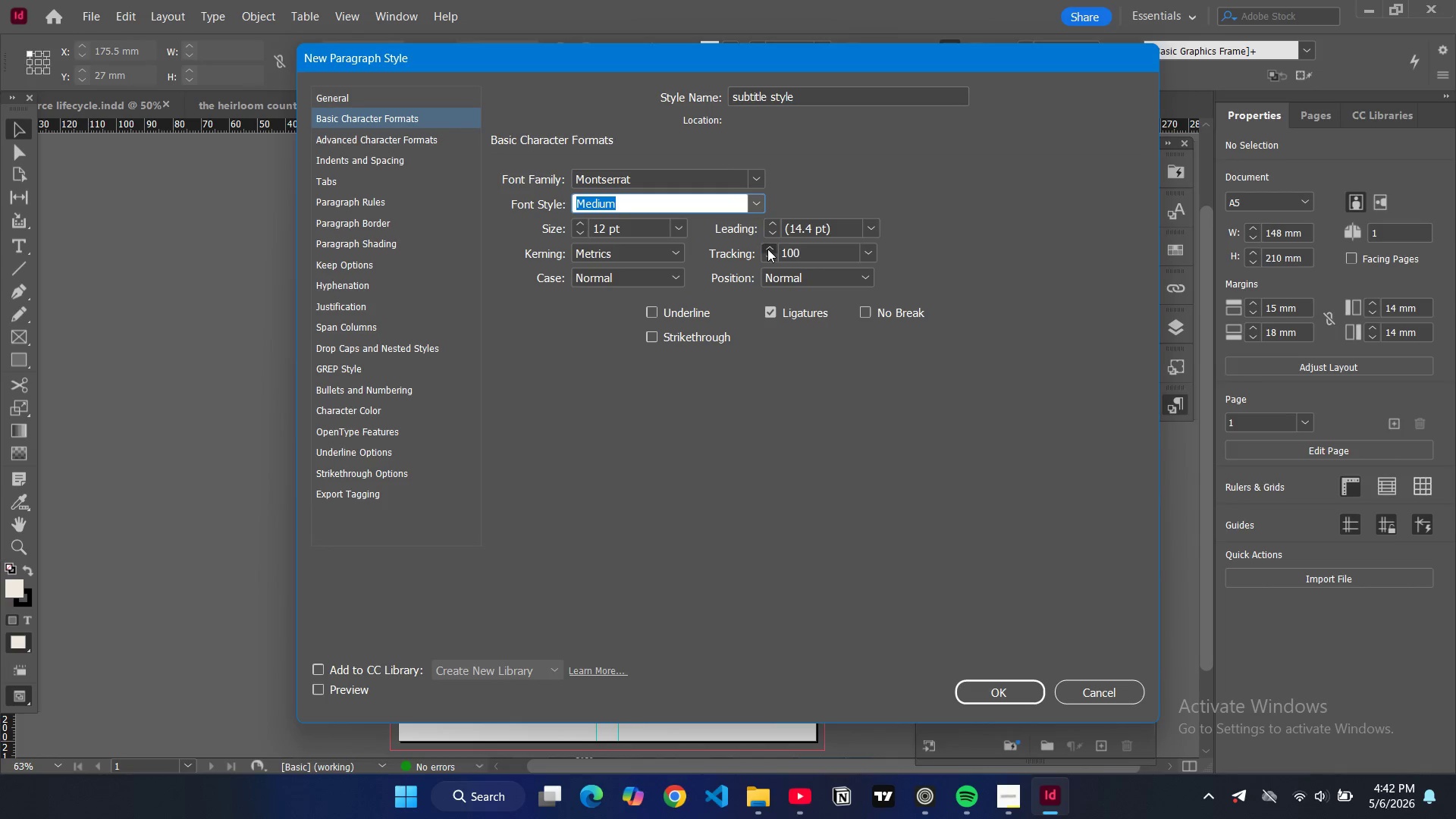 
triple_click([767, 249])
 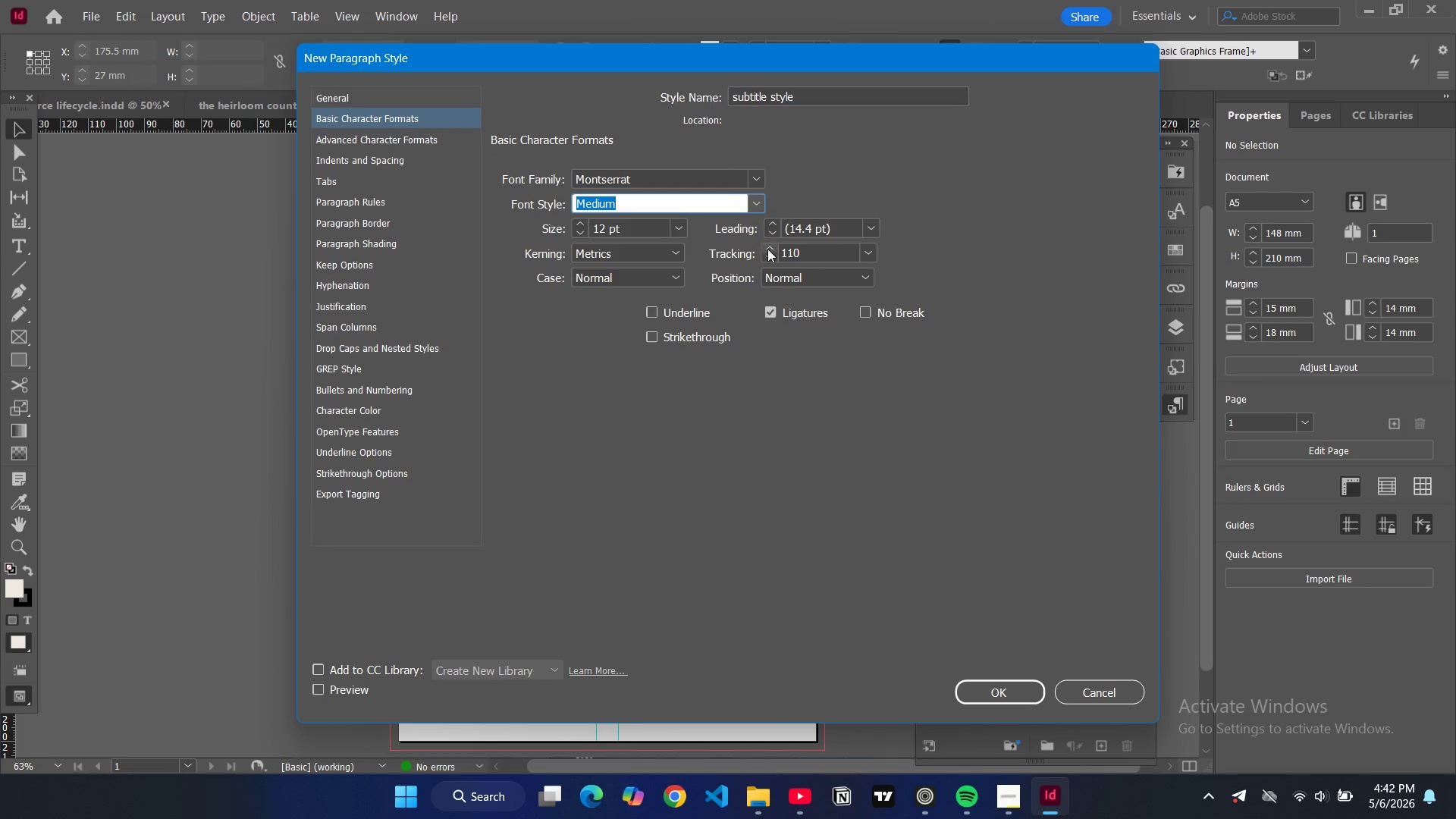 
triple_click([767, 249])
 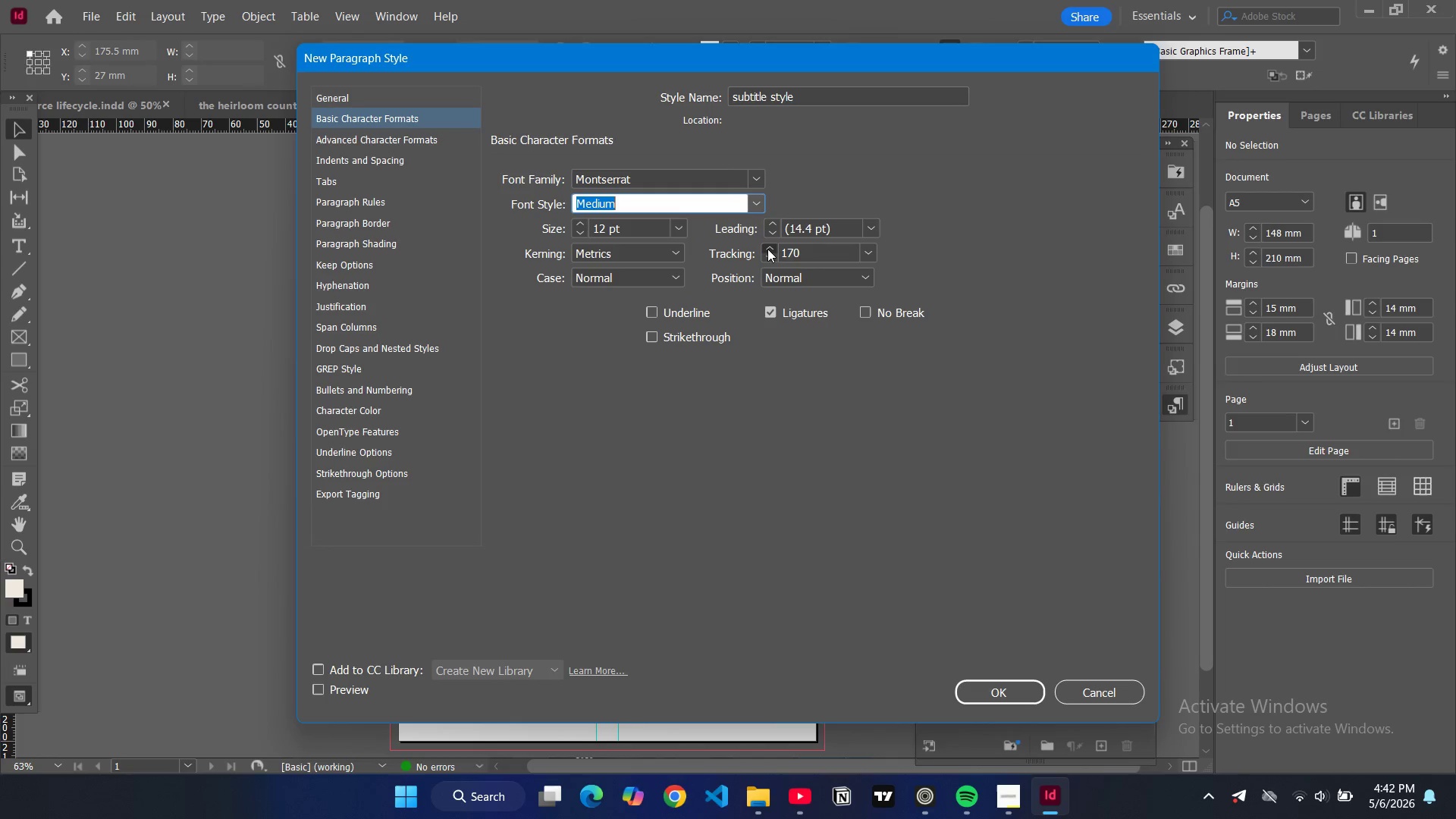 
triple_click([767, 249])
 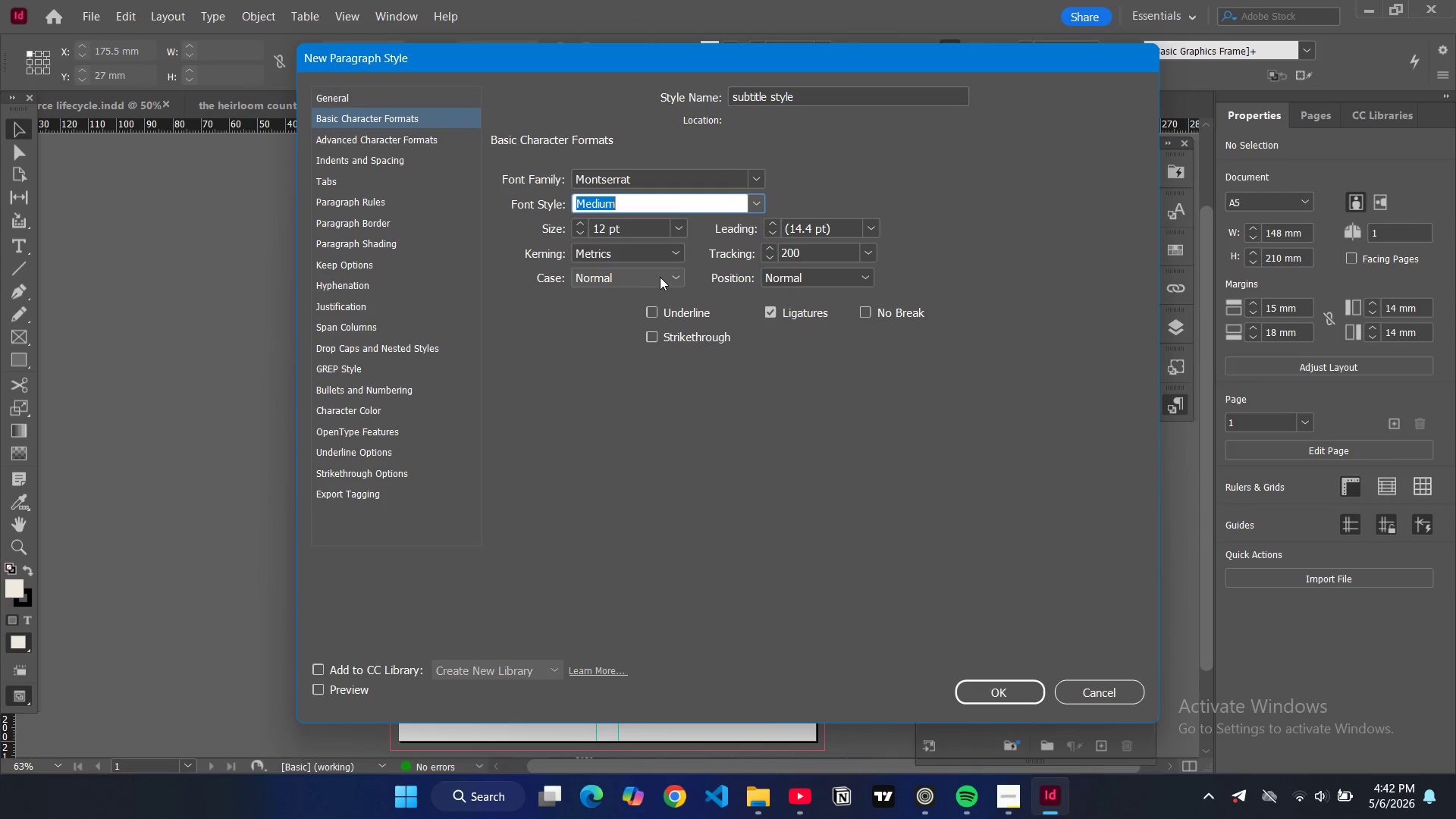 
left_click([646, 338])
 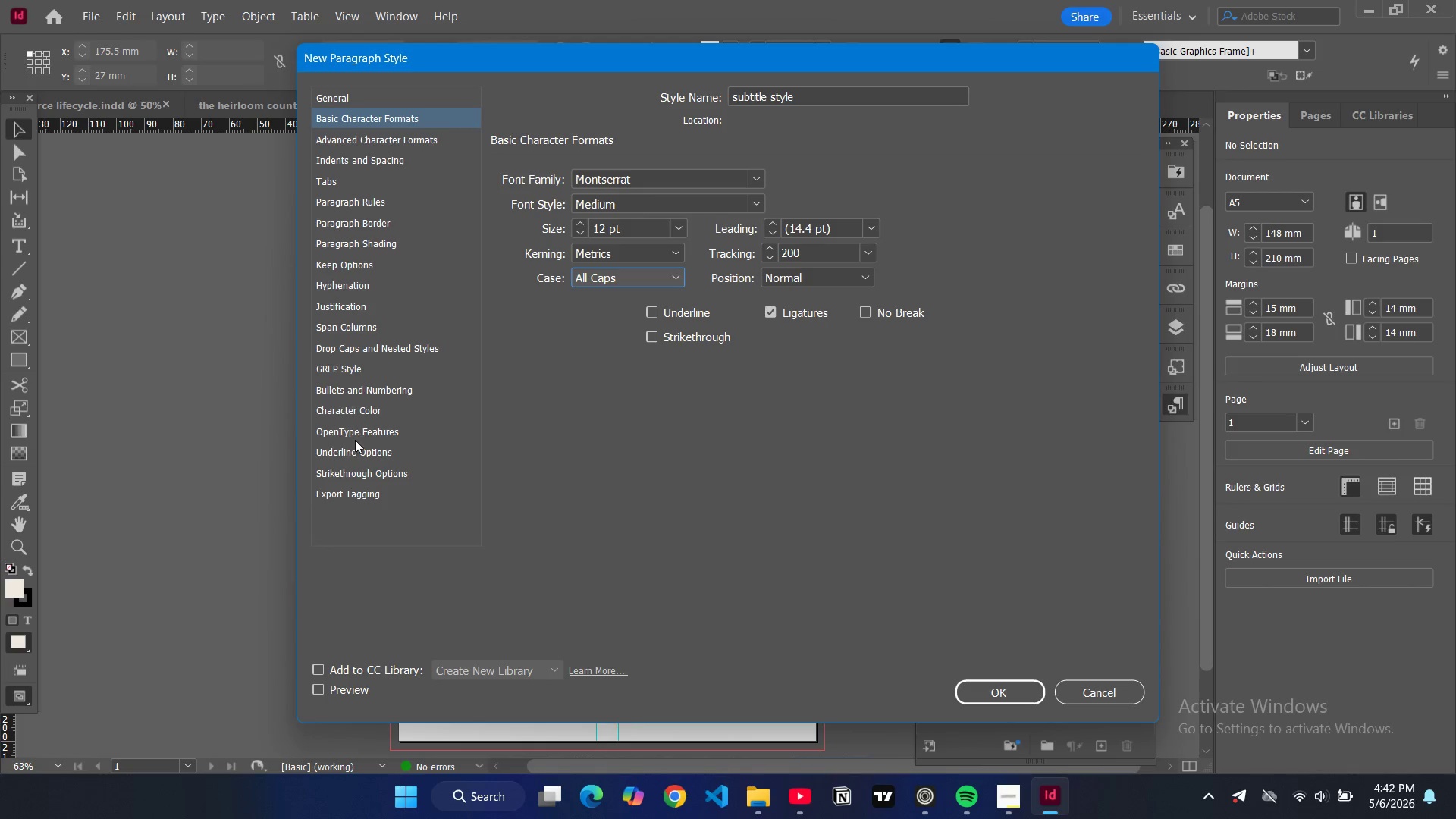 
left_click([361, 406])
 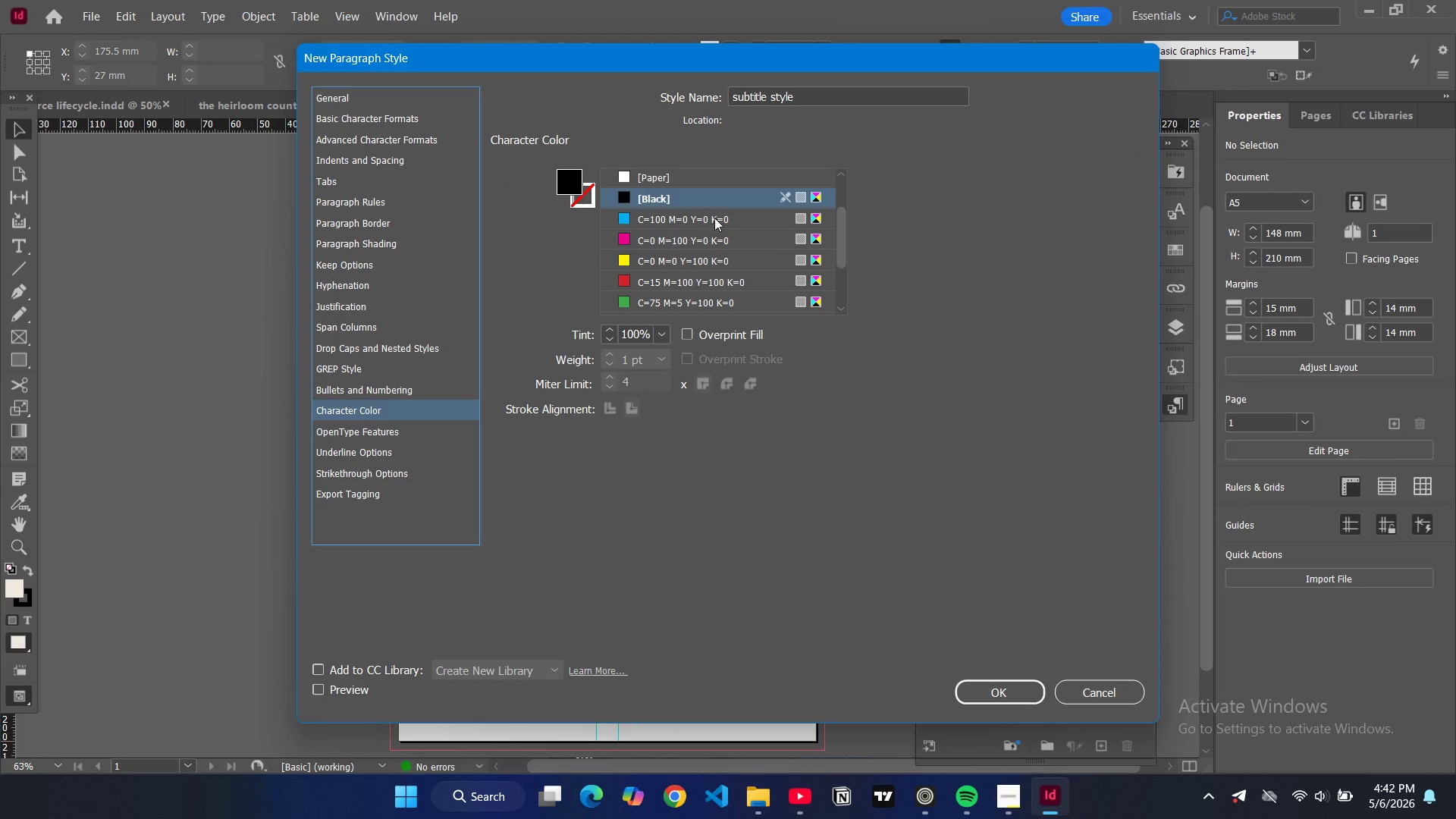 
scroll: coordinate [706, 239], scroll_direction: down, amount: 5.0
 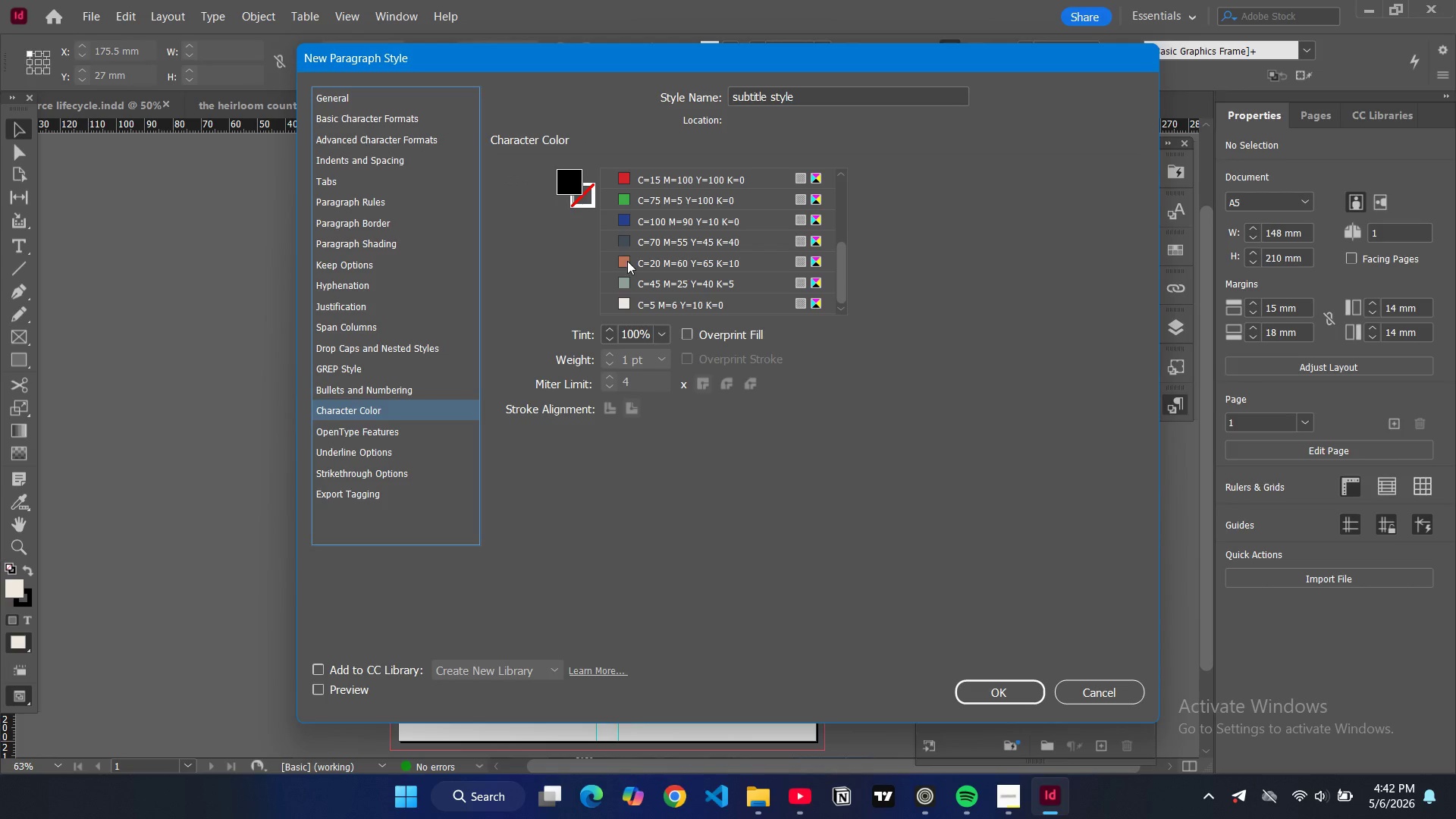 
left_click([627, 261])
 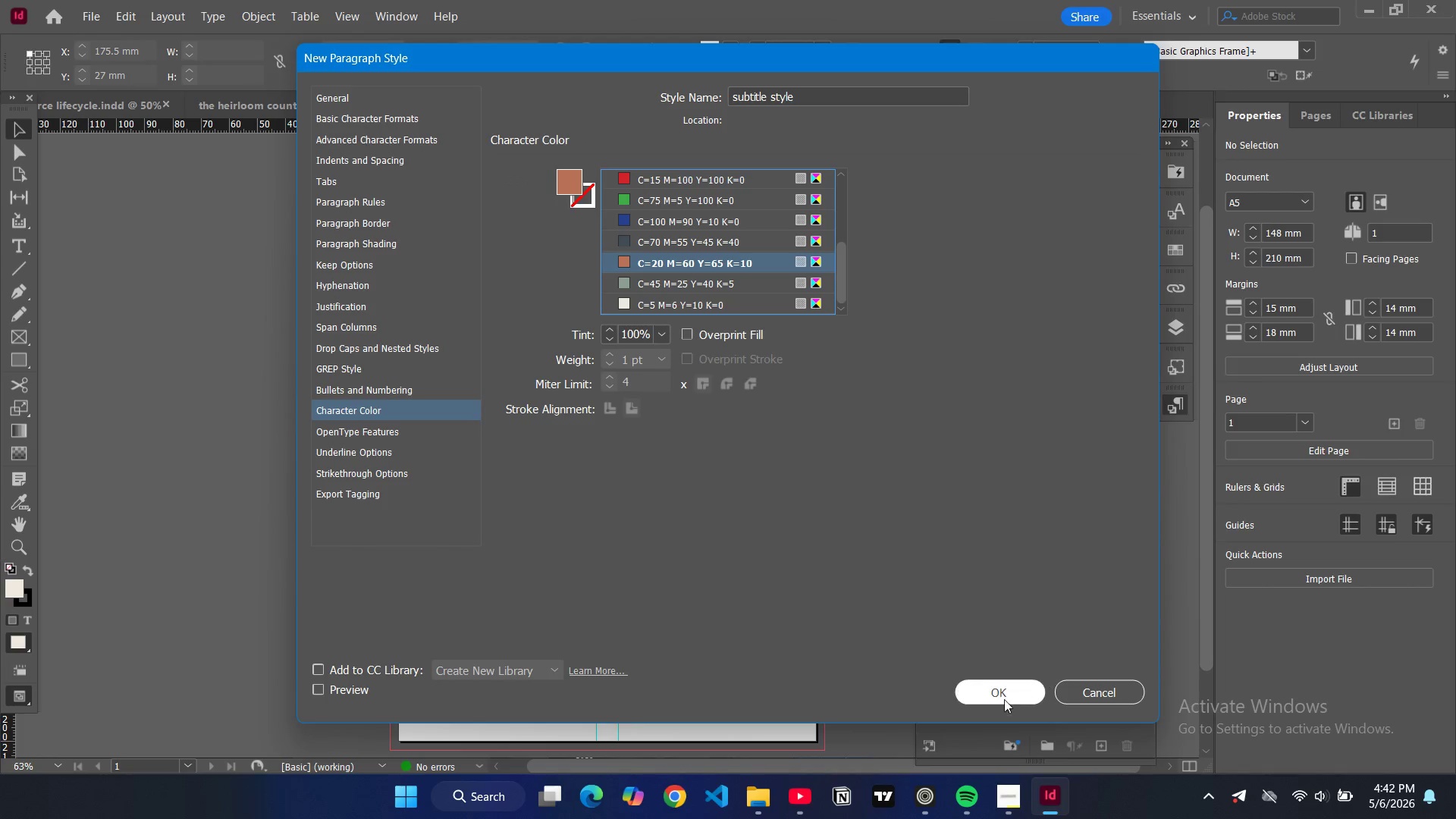 
left_click([1003, 701])
 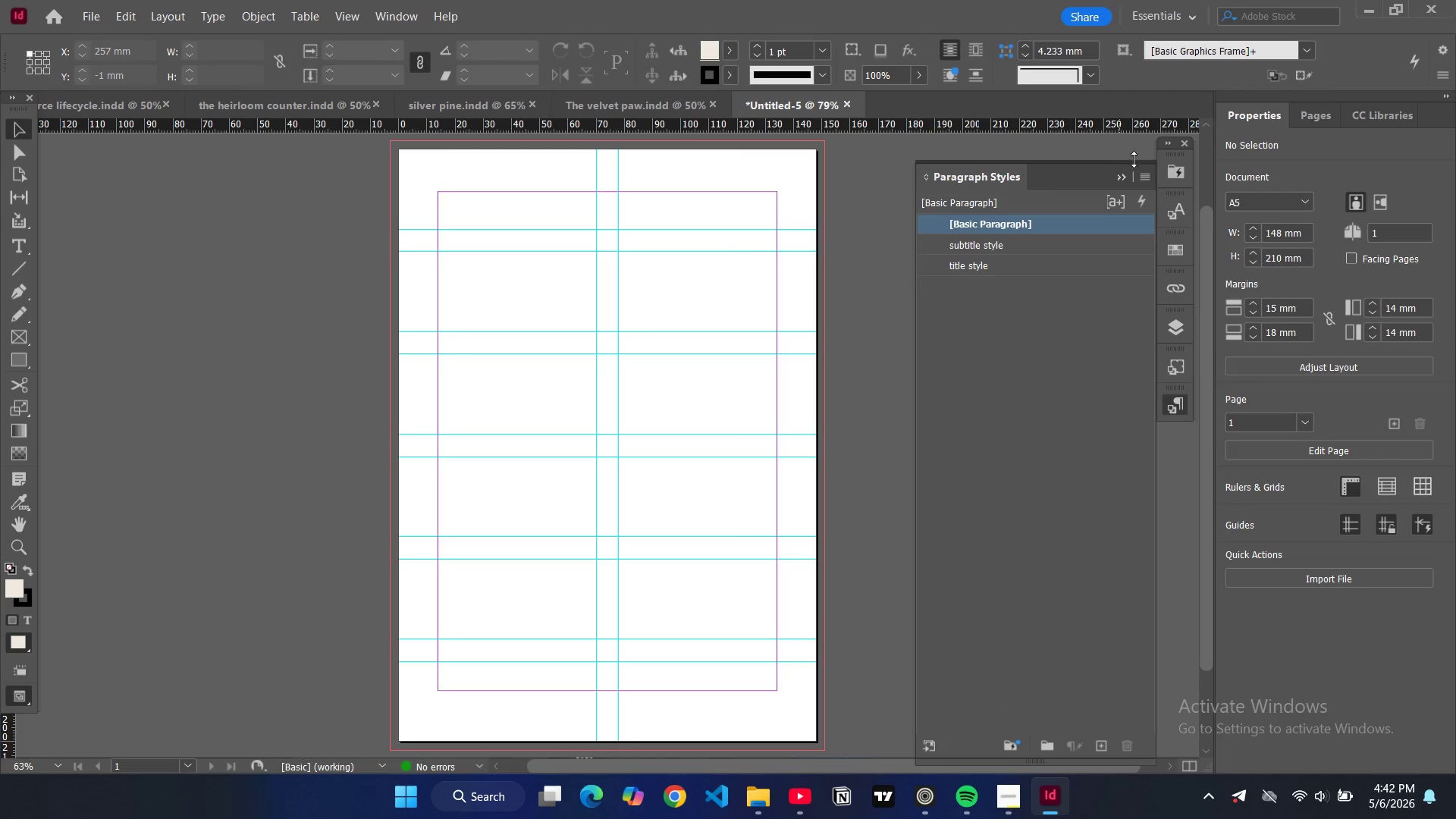 
left_click([1145, 181])
 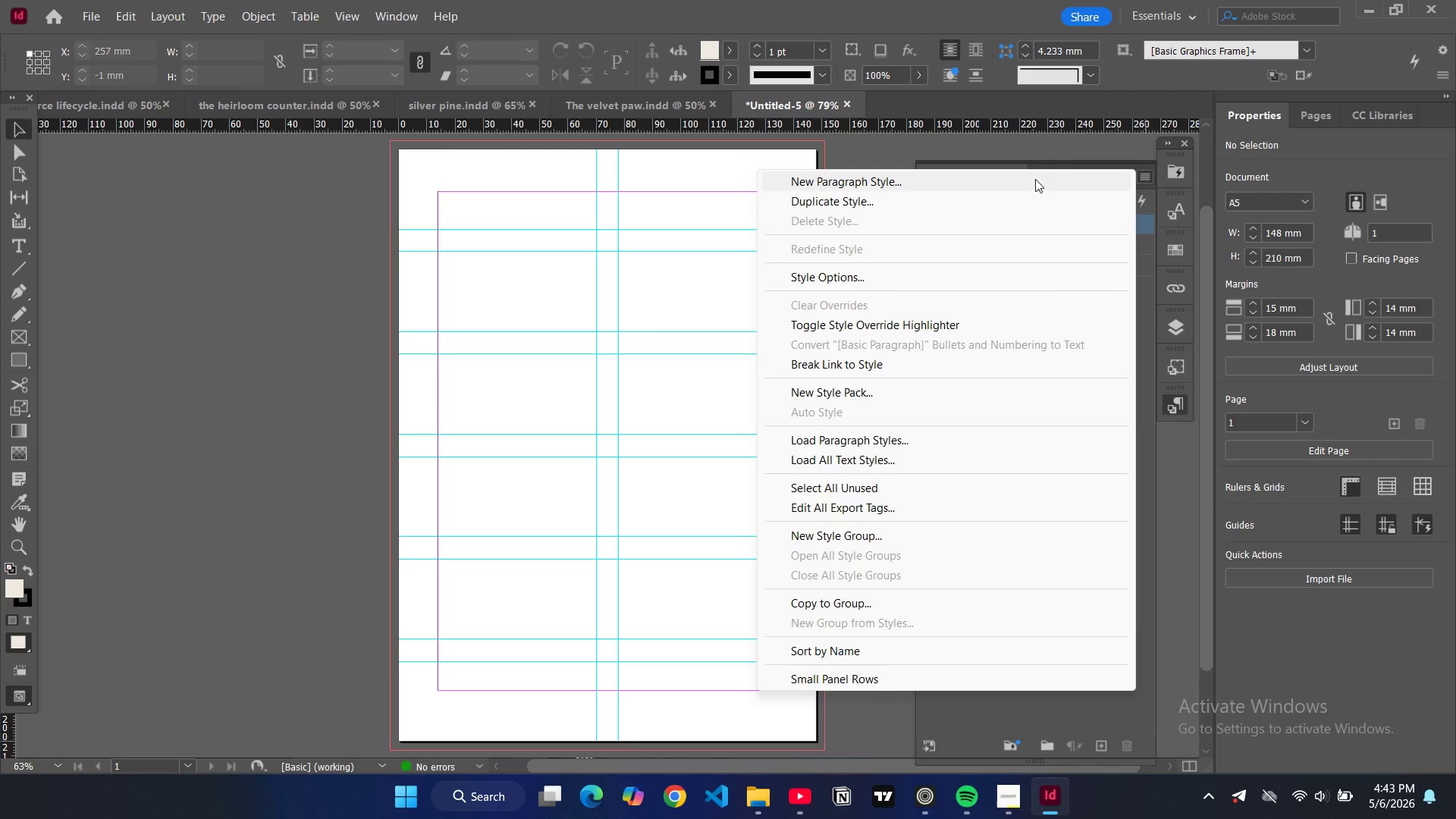 
left_click([1035, 180])
 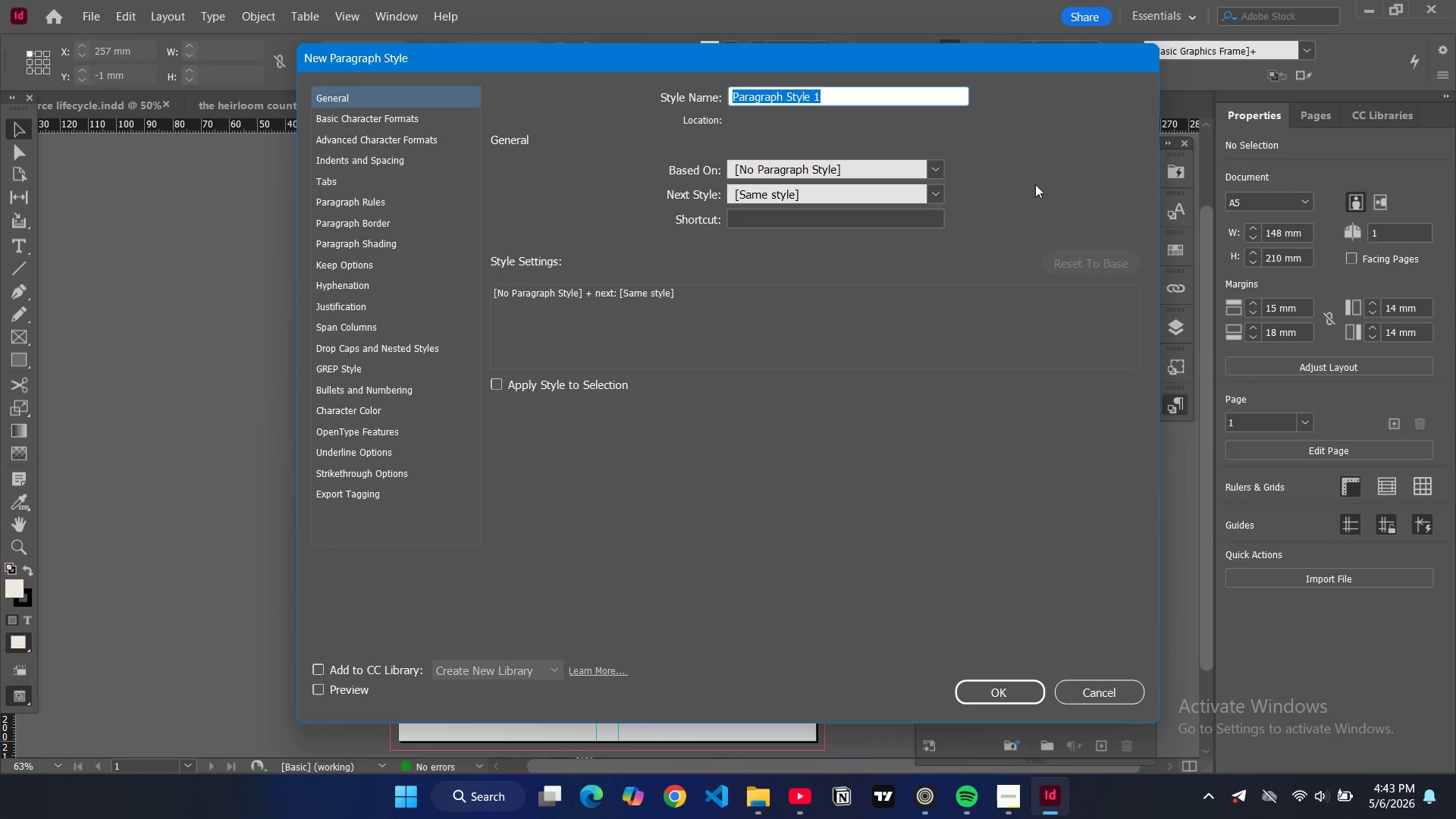 
type(section header)
 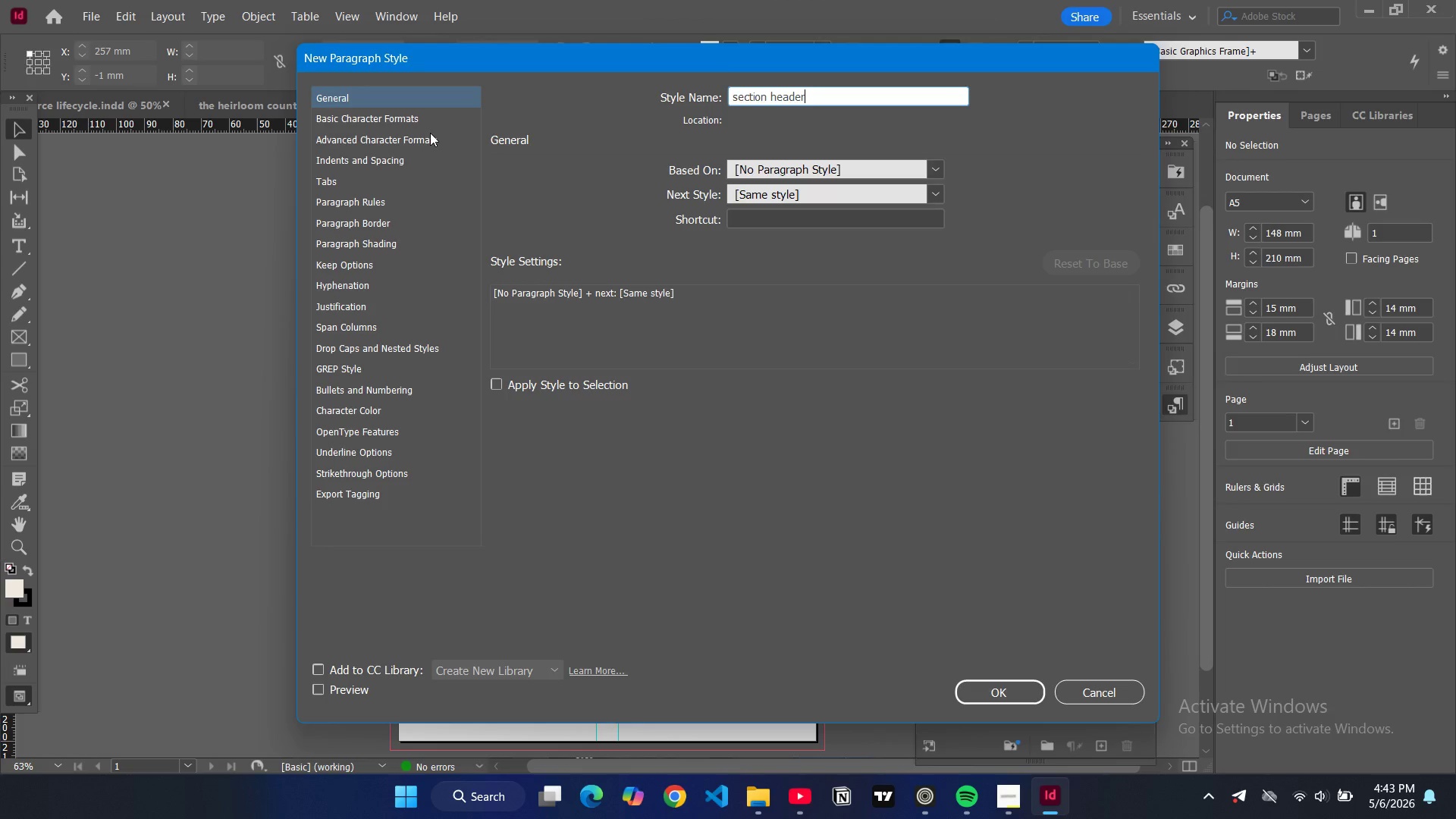 
left_click([429, 115])
 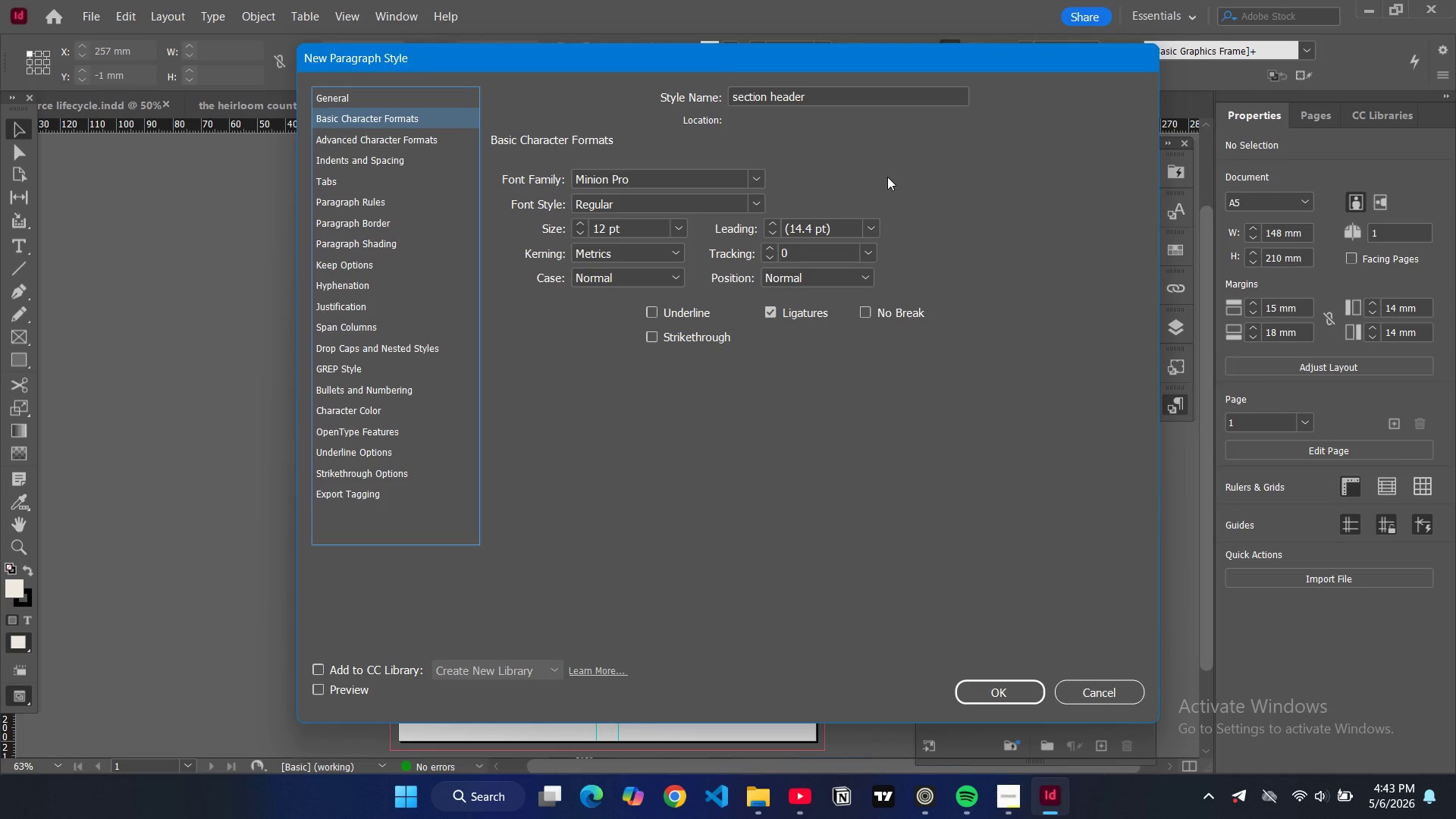 
wait(5.27)
 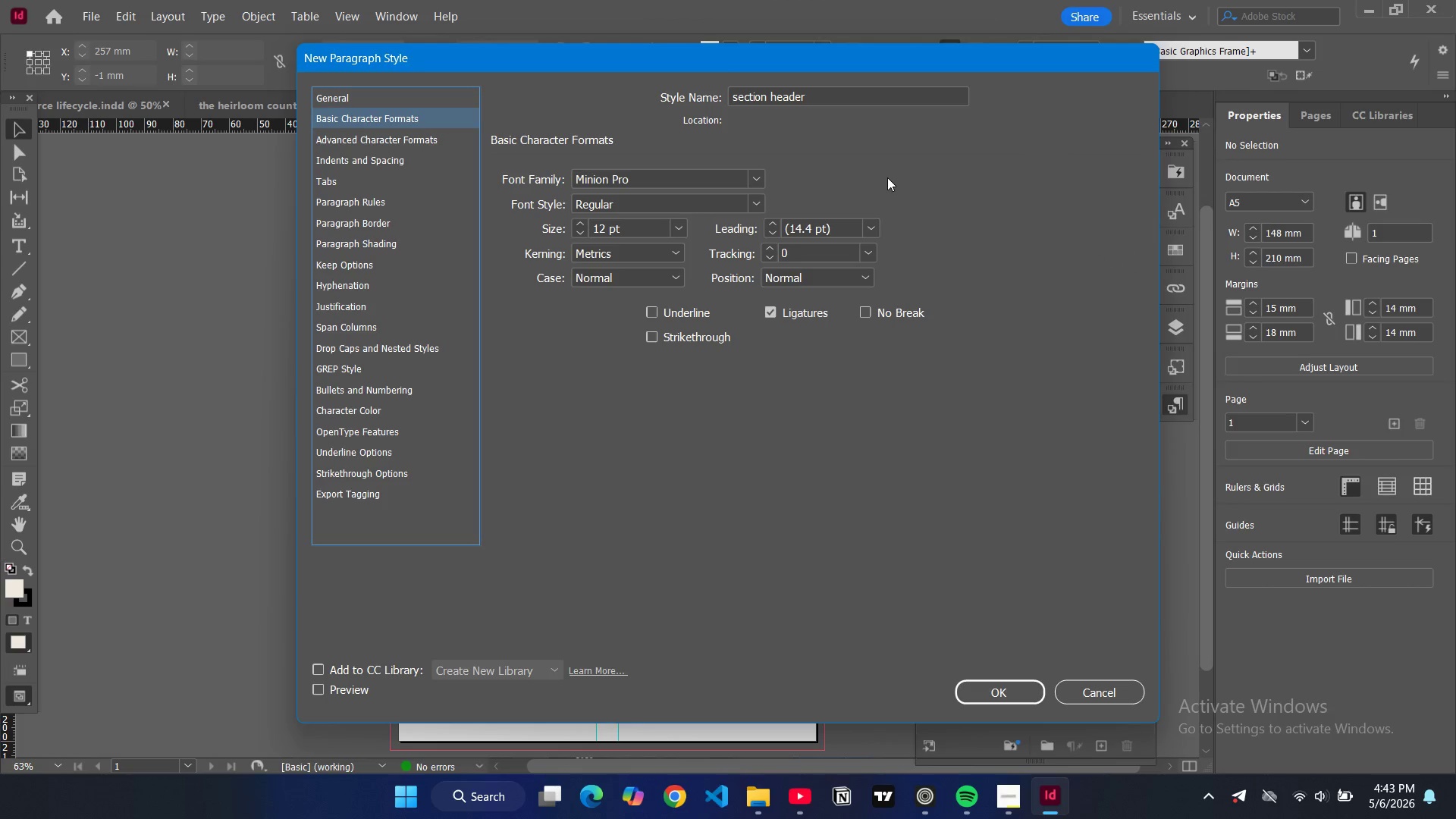 
double_click([670, 183])
 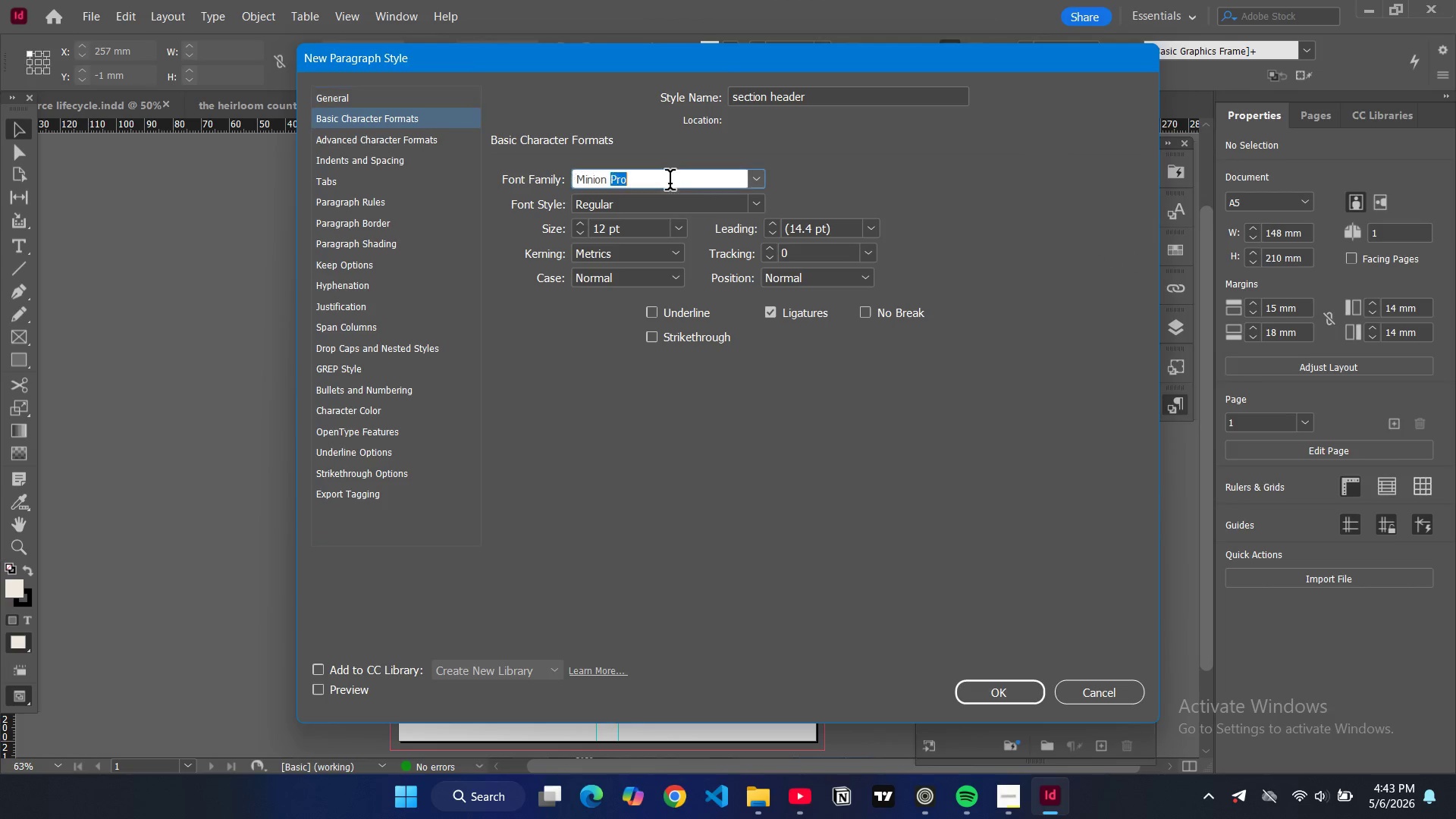 
triple_click([670, 183])
 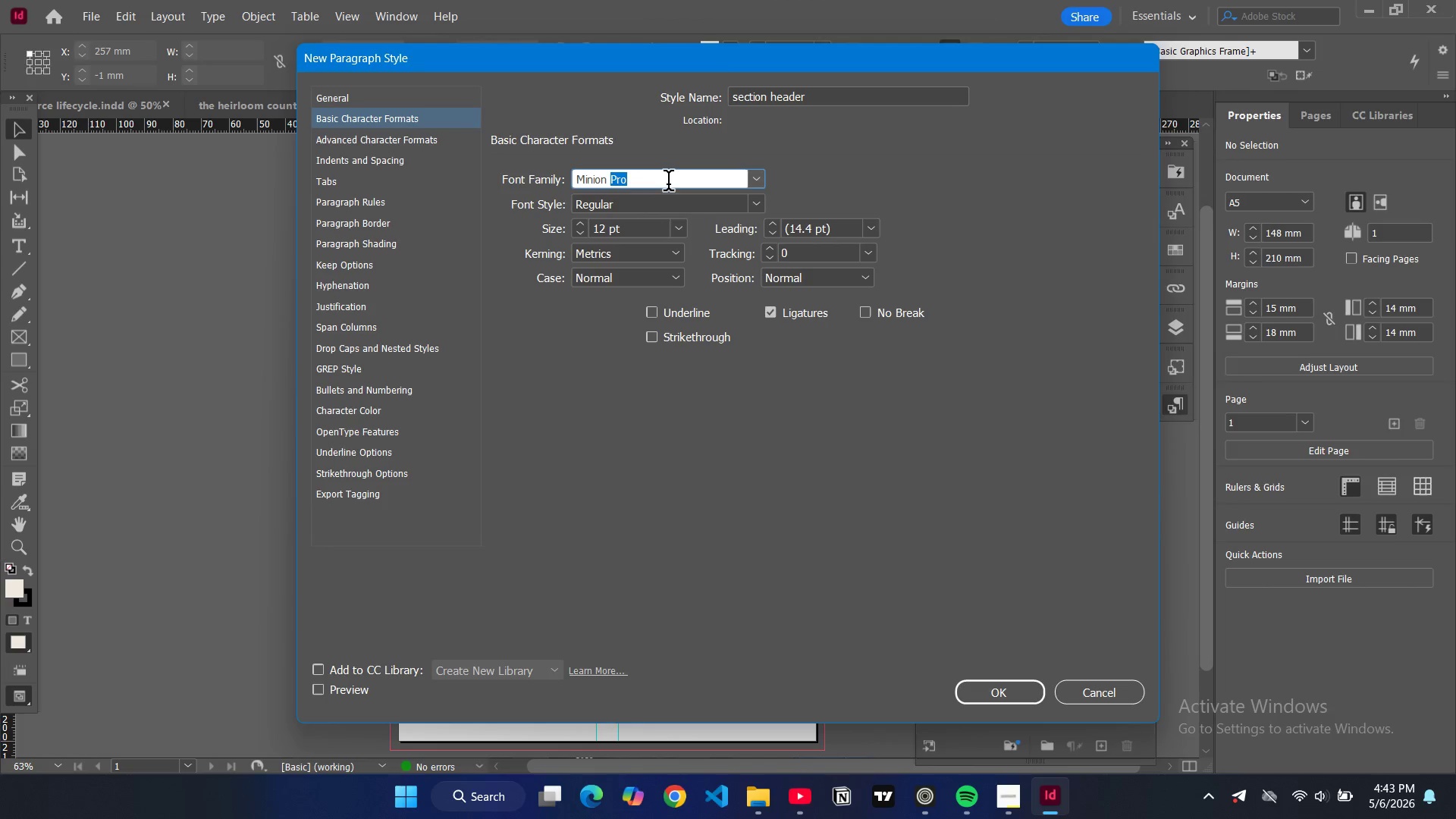 
key(Control+A)
 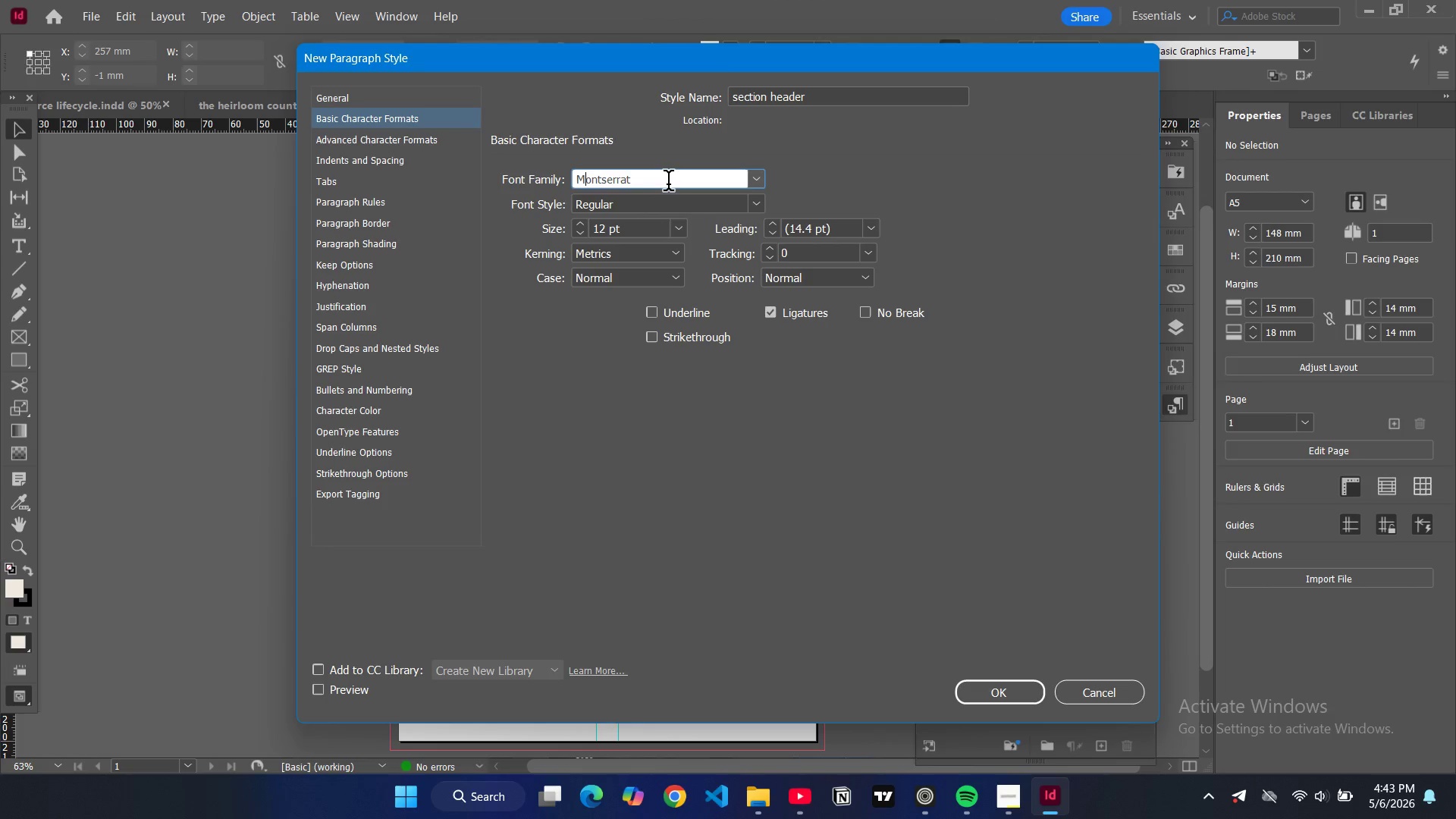 
type(monts)
 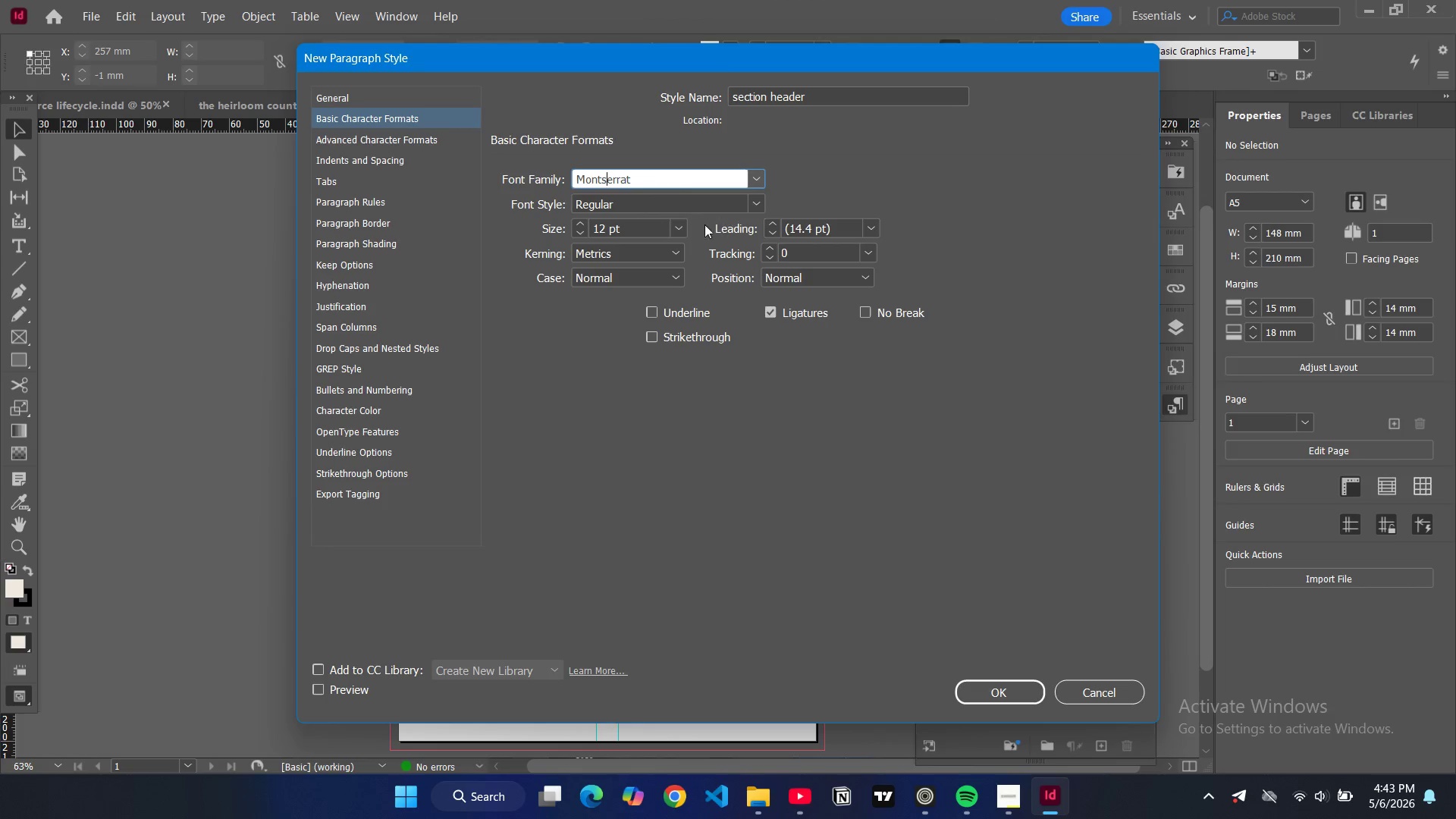 
left_click([685, 233])
 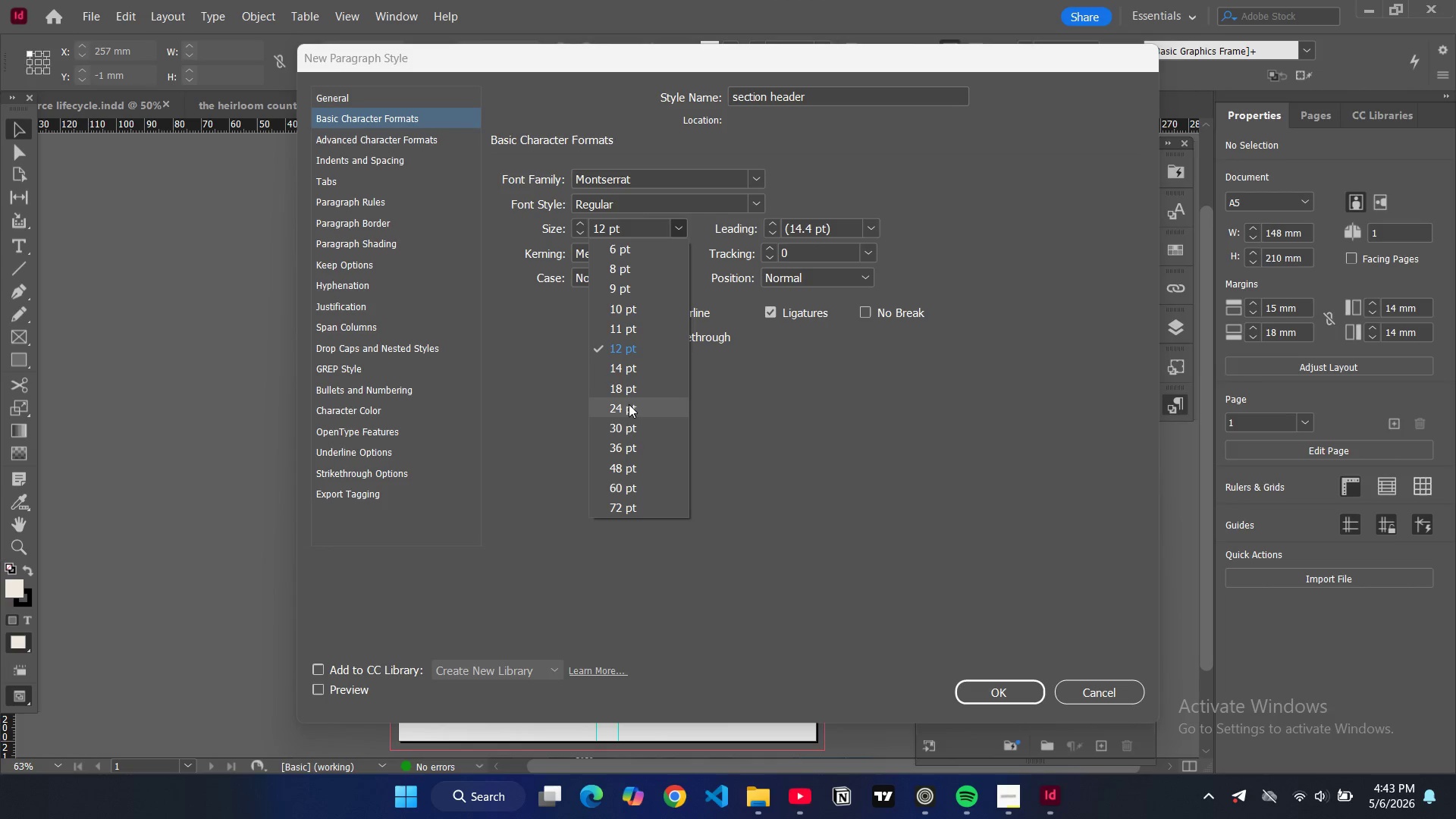 
left_click([626, 394])
 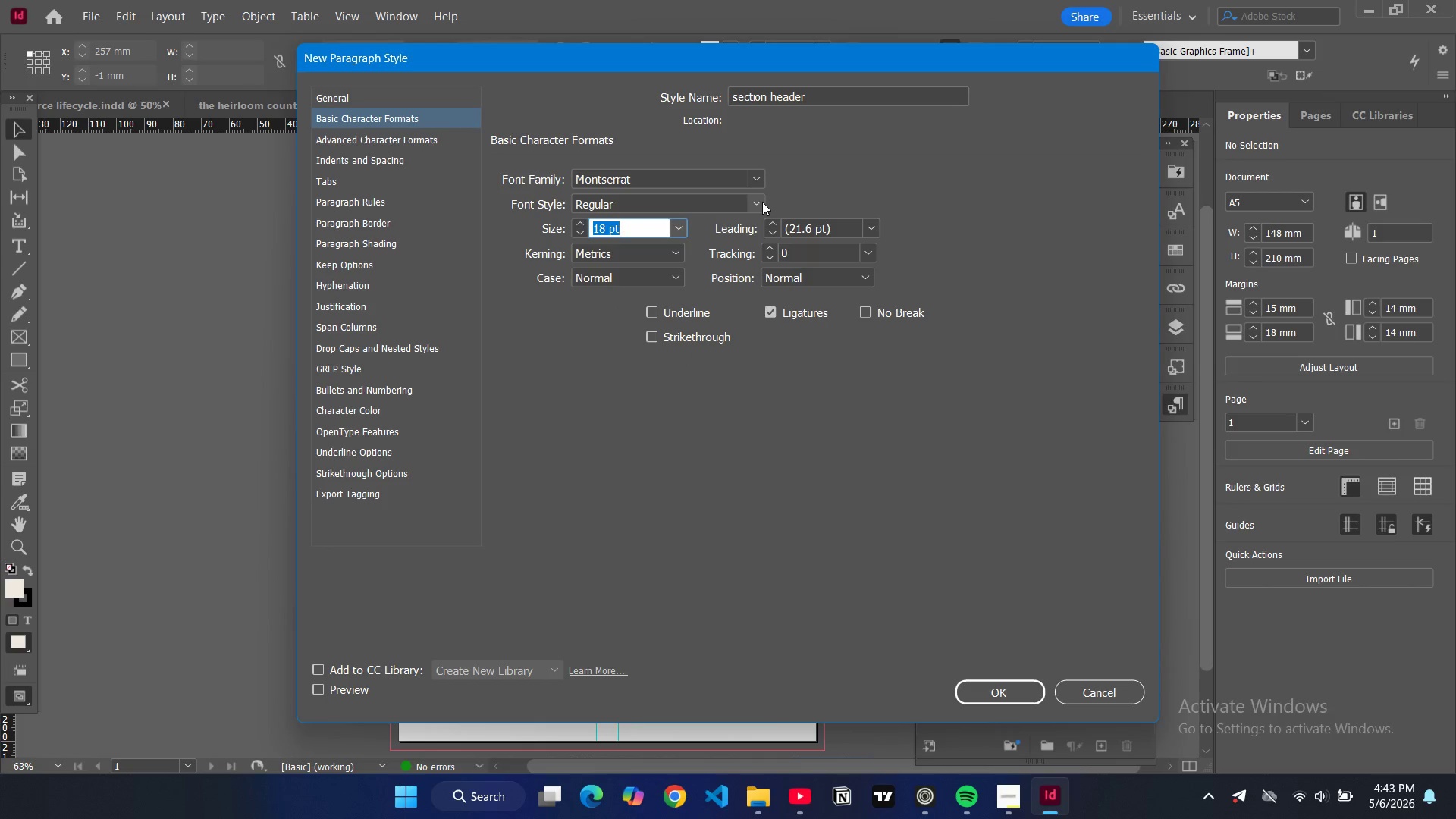 
wait(5.06)
 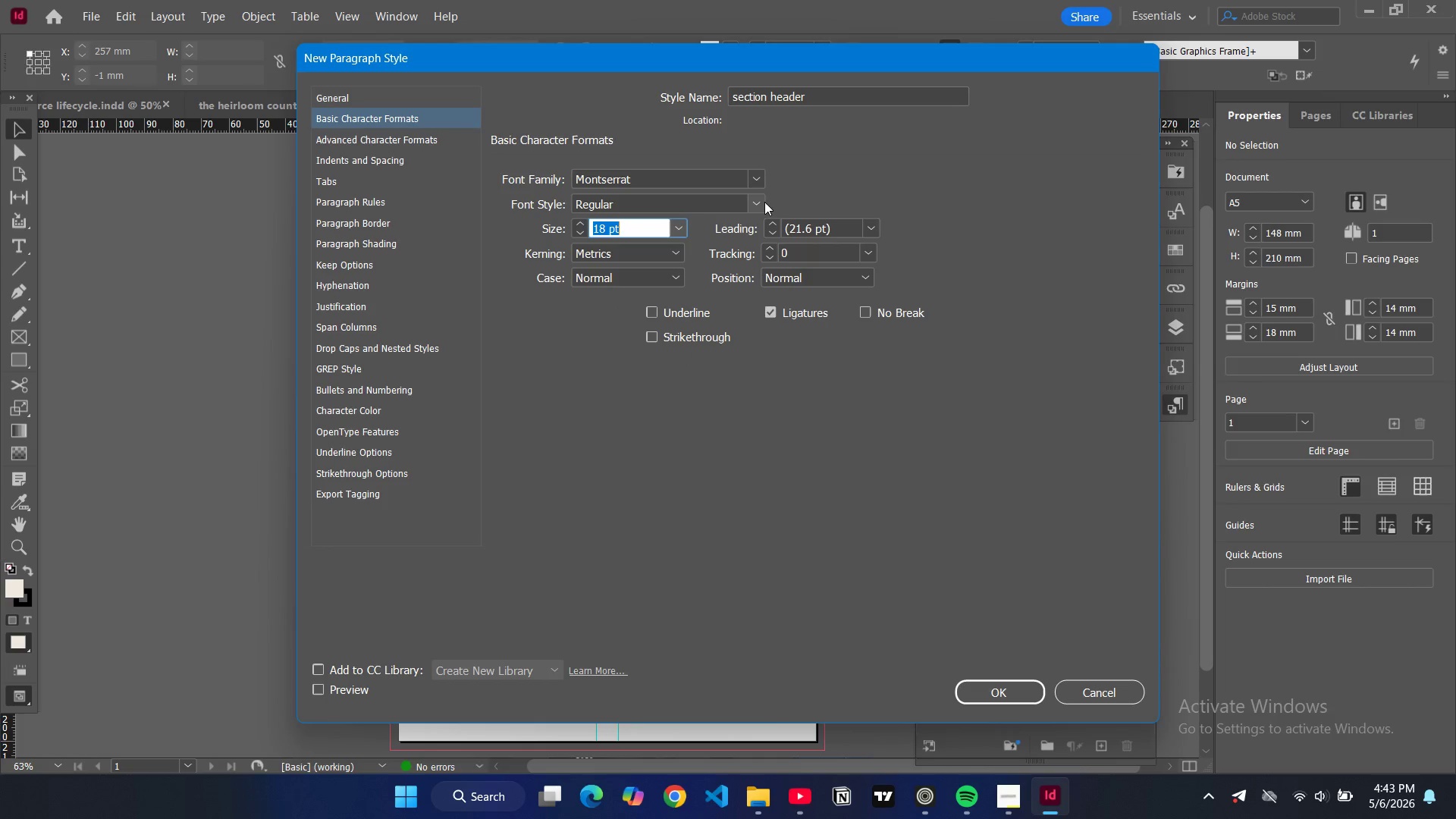 
double_click([772, 246])
 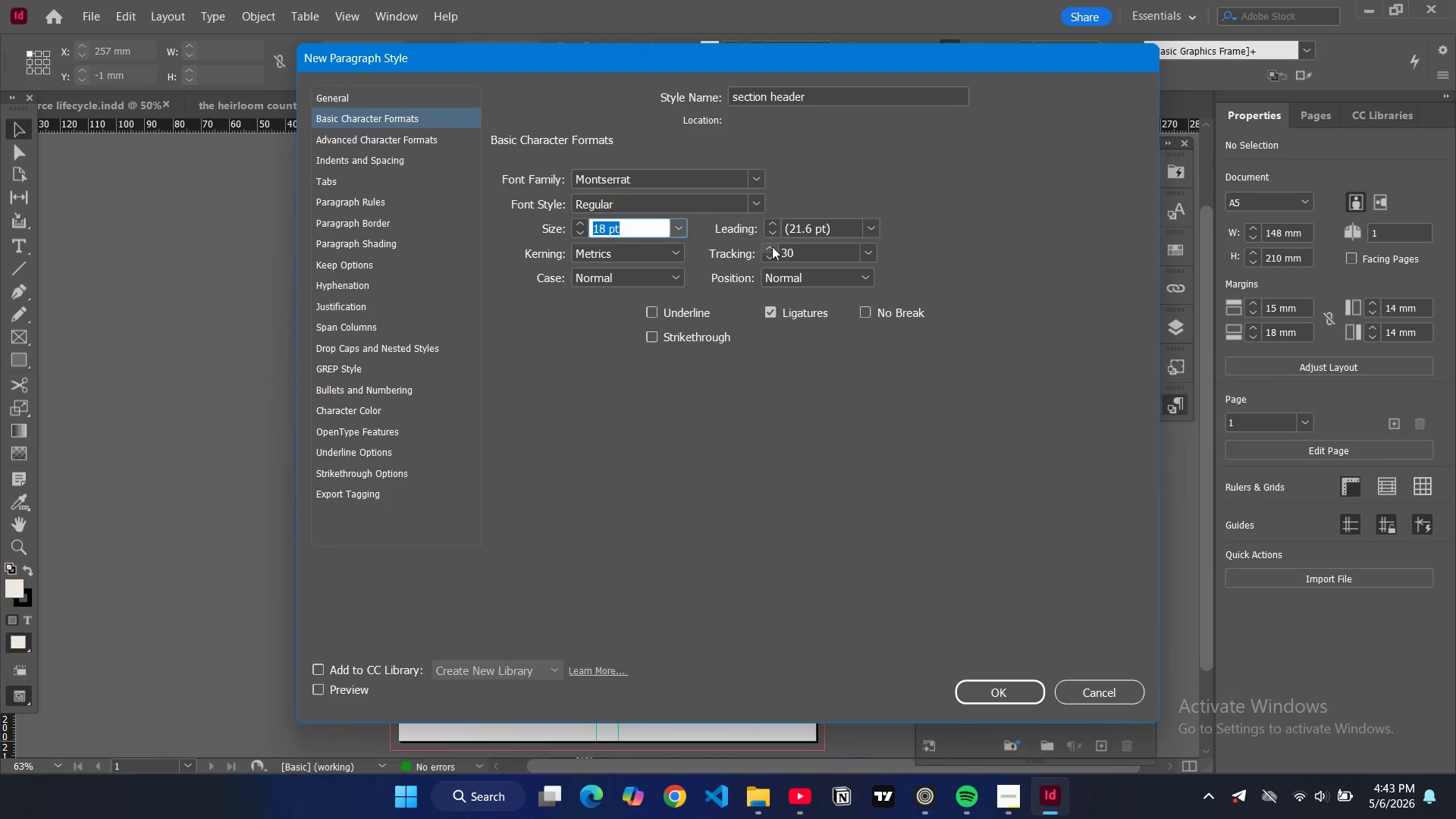 
triple_click([772, 246])
 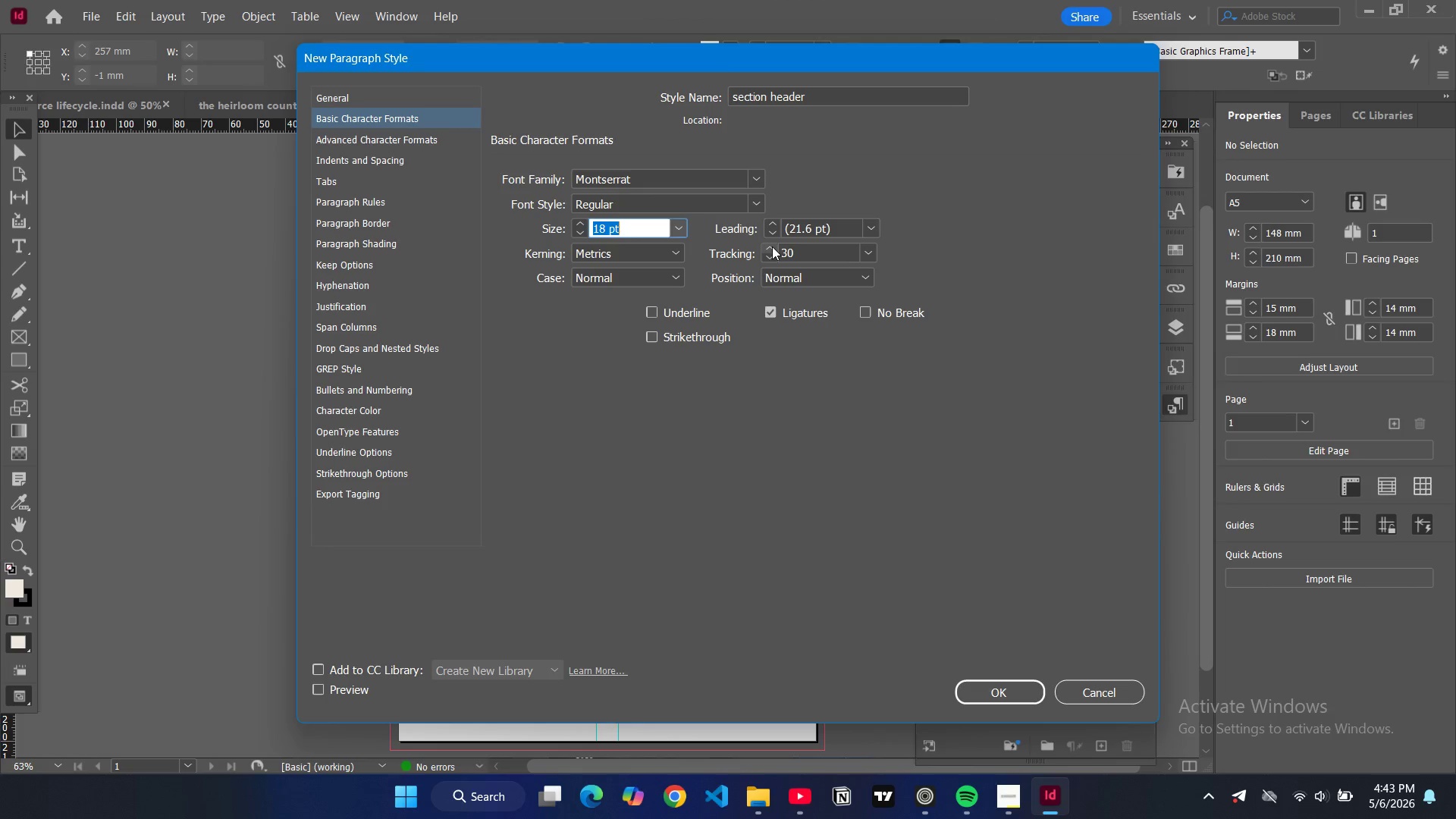 
triple_click([772, 246])
 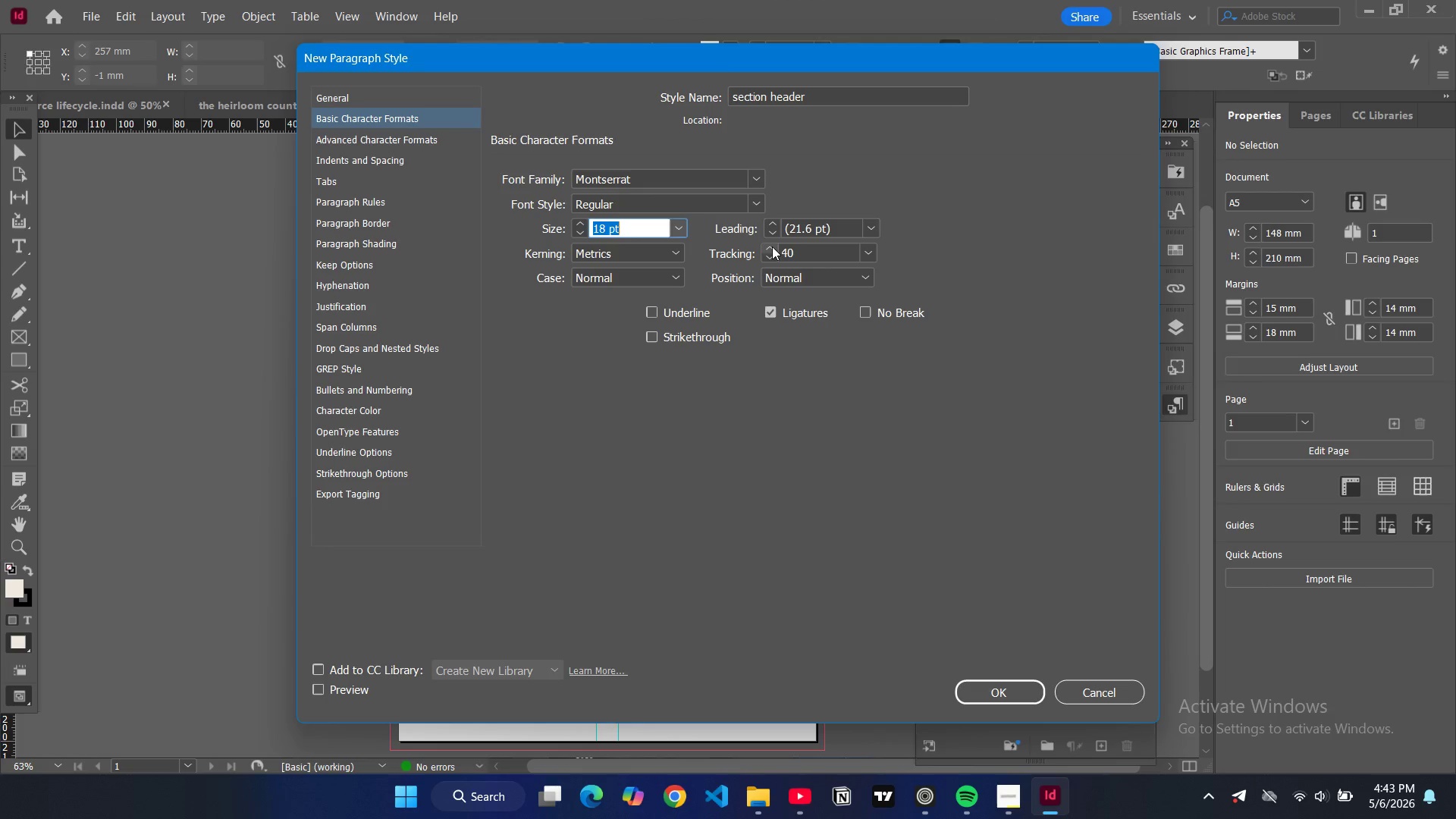 
triple_click([772, 246])
 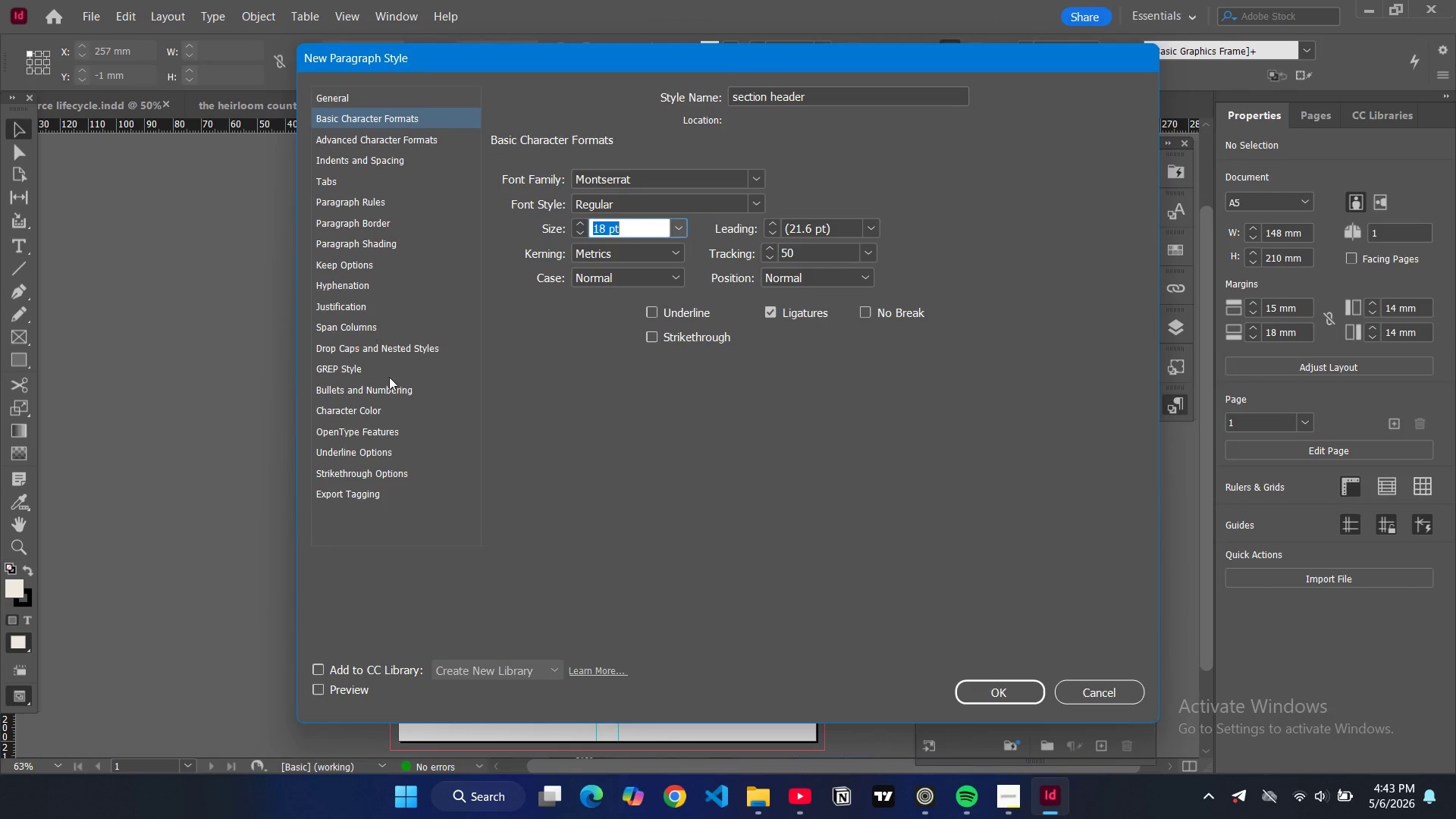 
left_click([347, 413])
 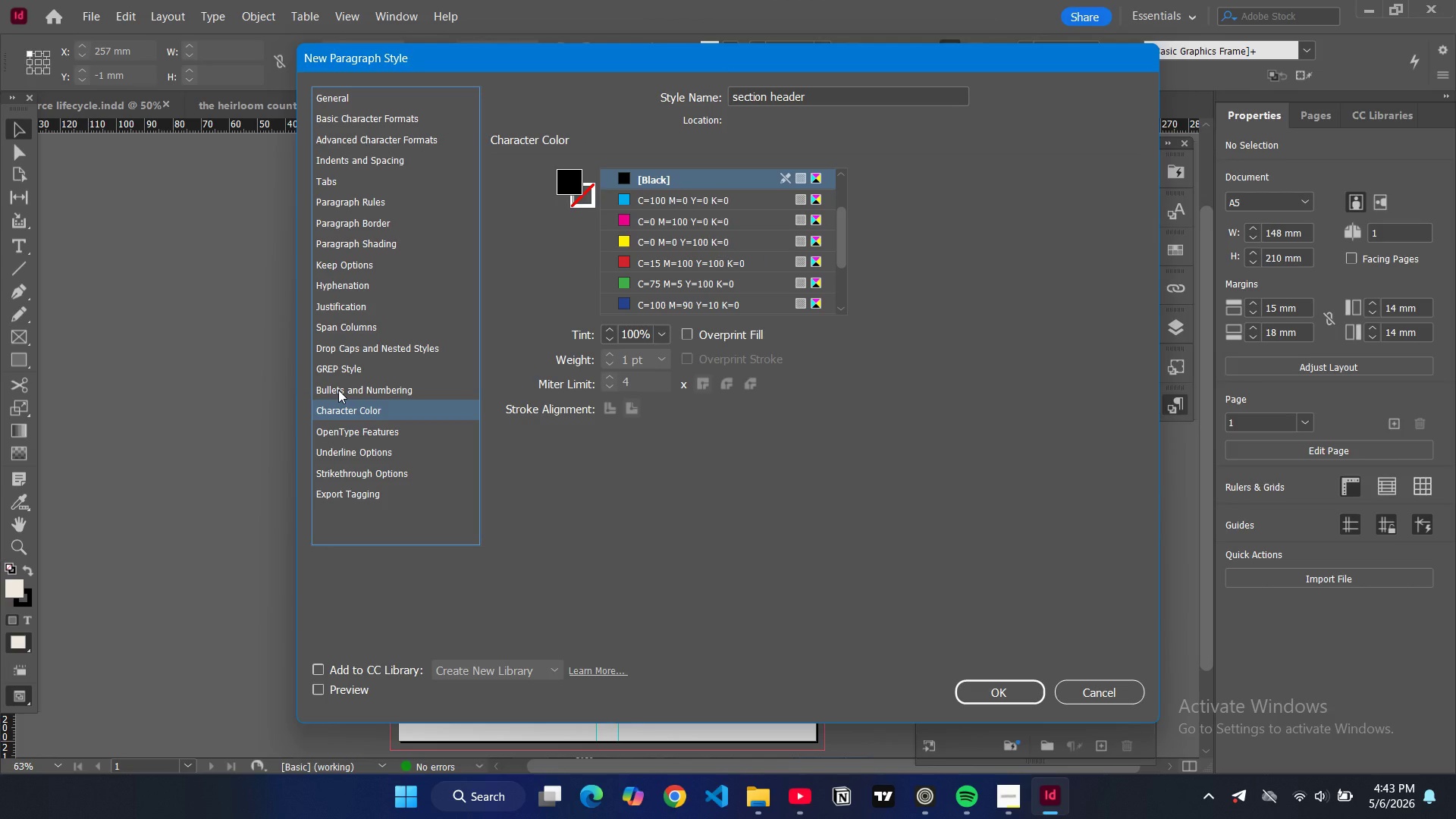 
wait(5.81)
 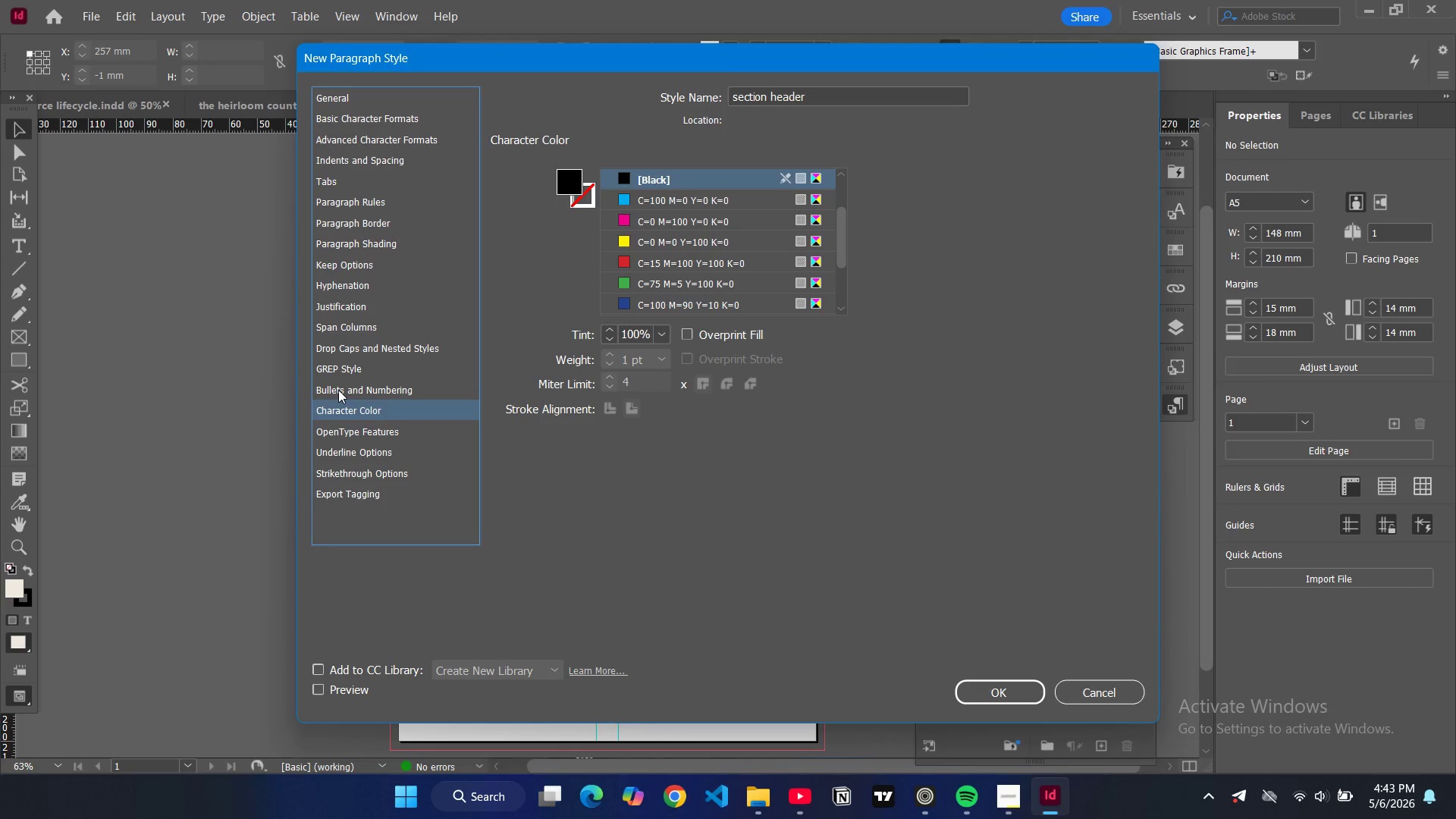 
scroll: coordinate [673, 267], scroll_direction: down, amount: 6.0
 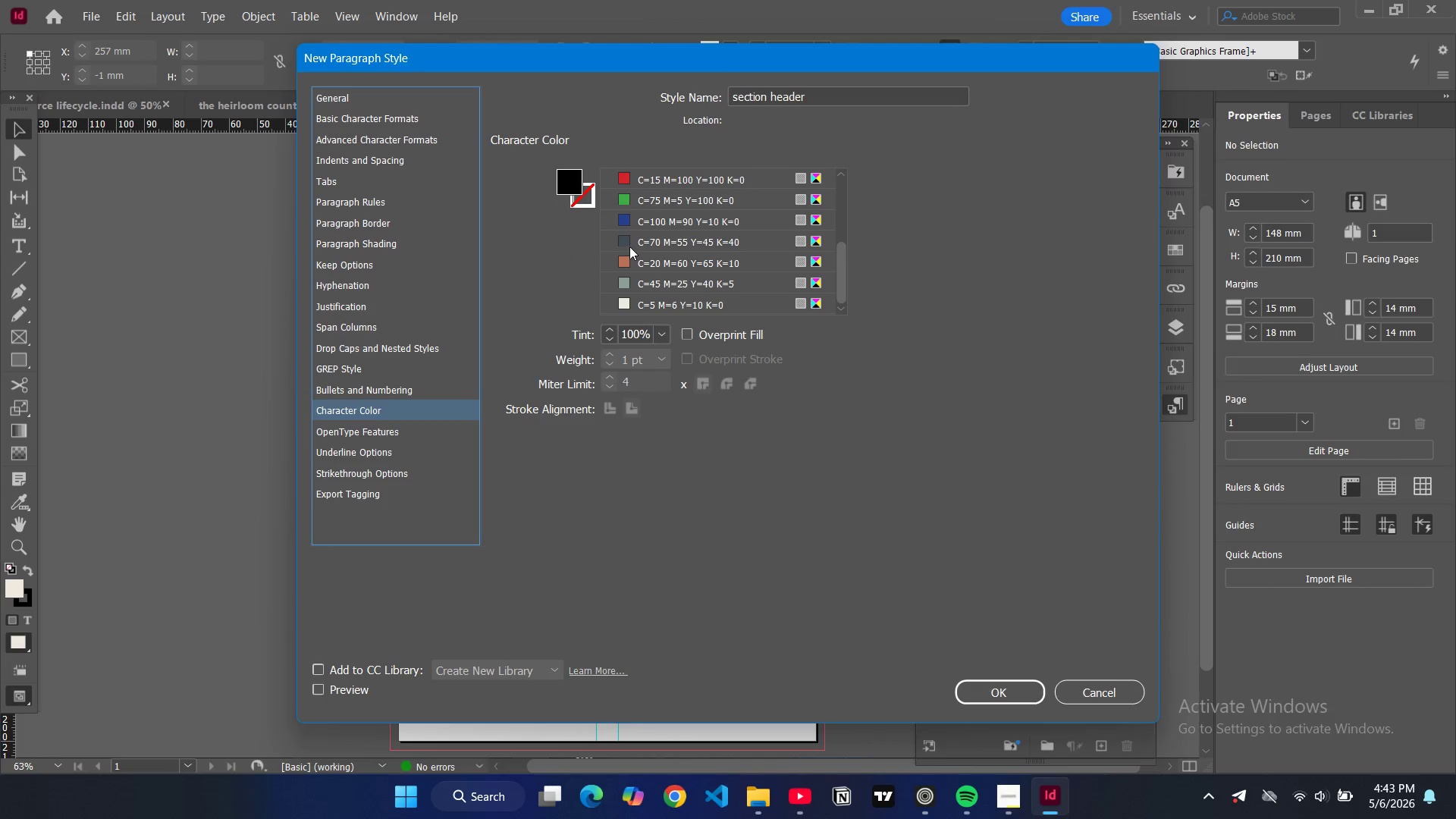 
left_click([627, 245])
 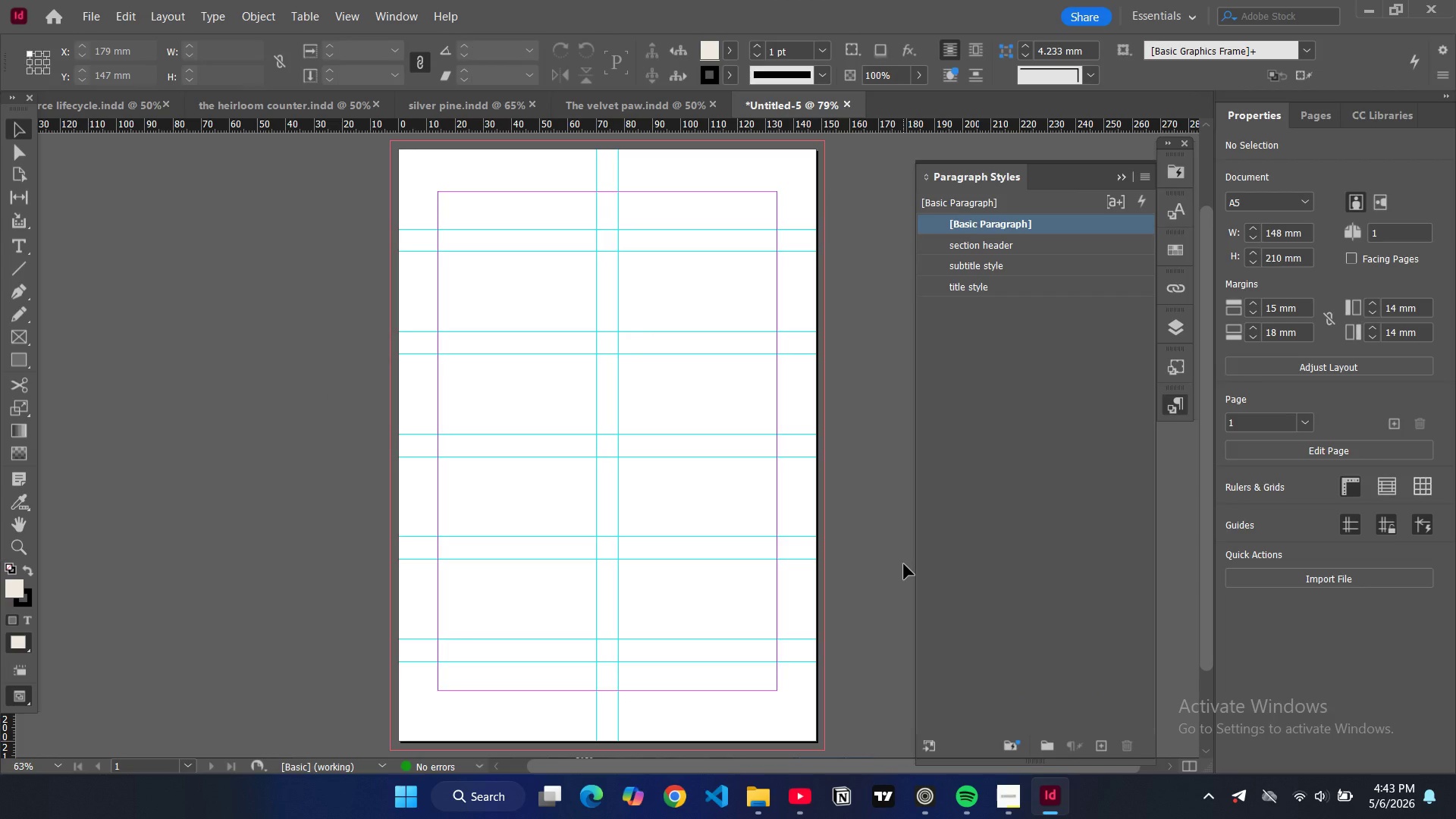 
wait(6.64)
 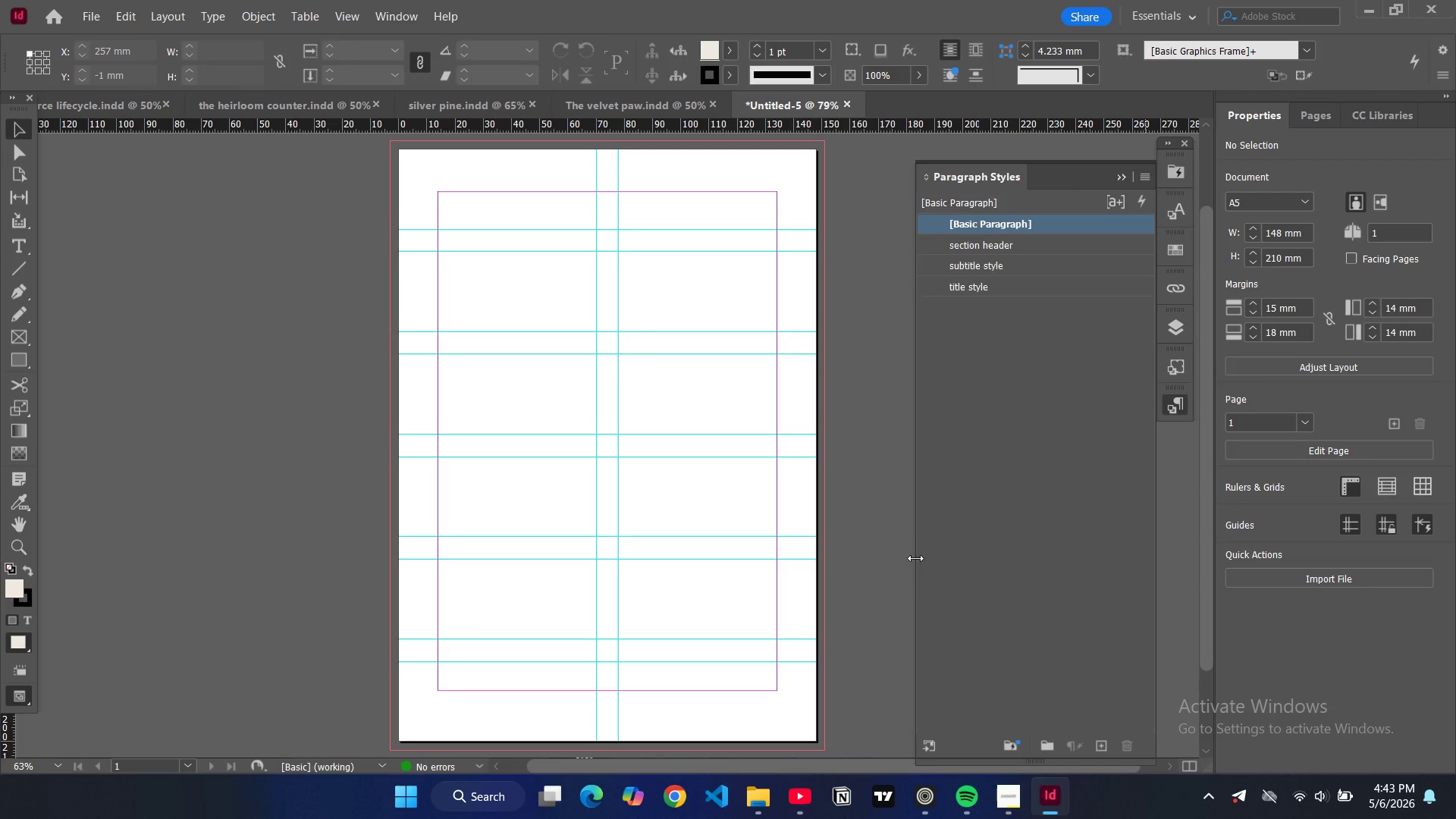 
left_click([1145, 174])
 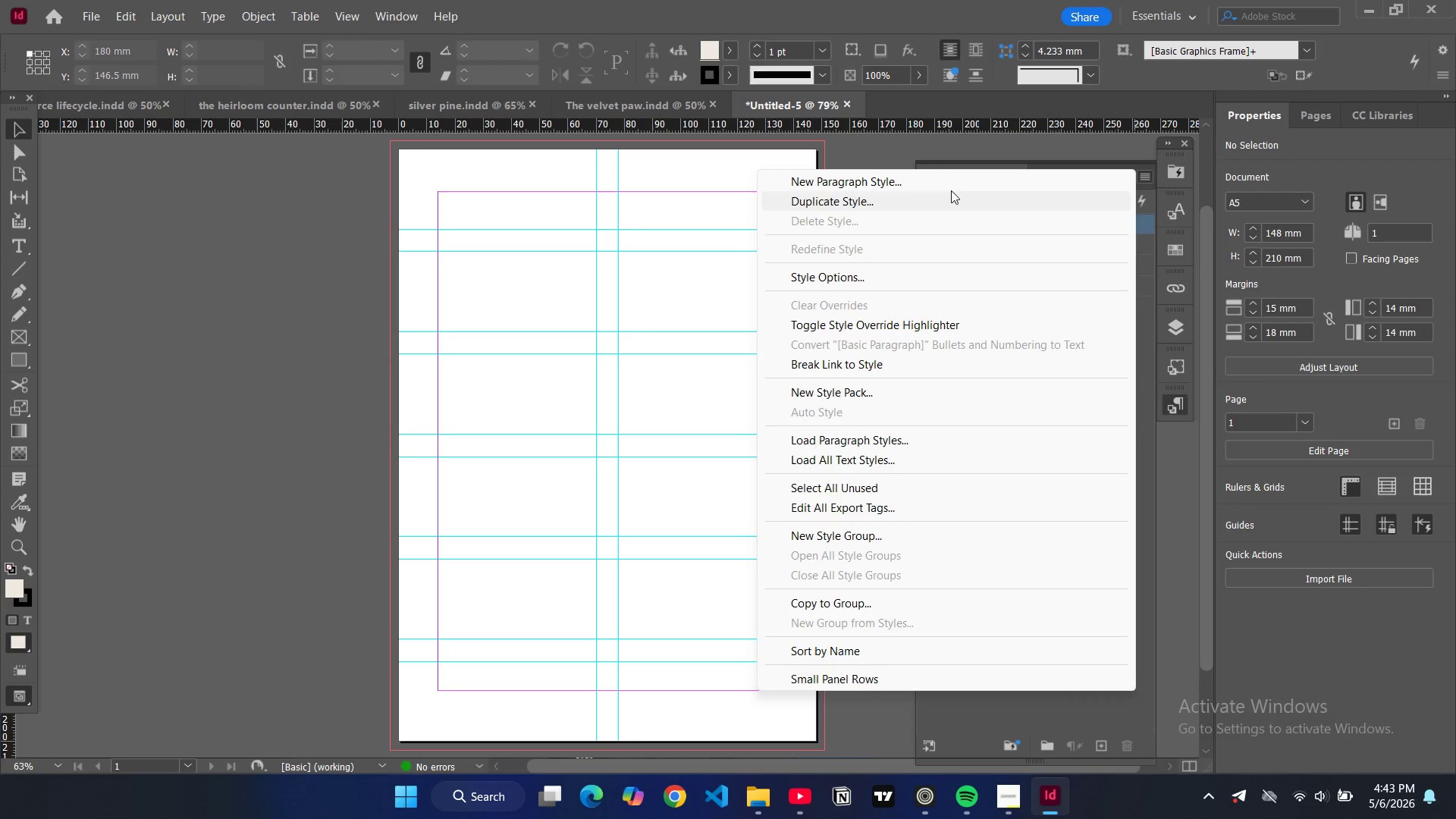 
left_click([949, 183])
 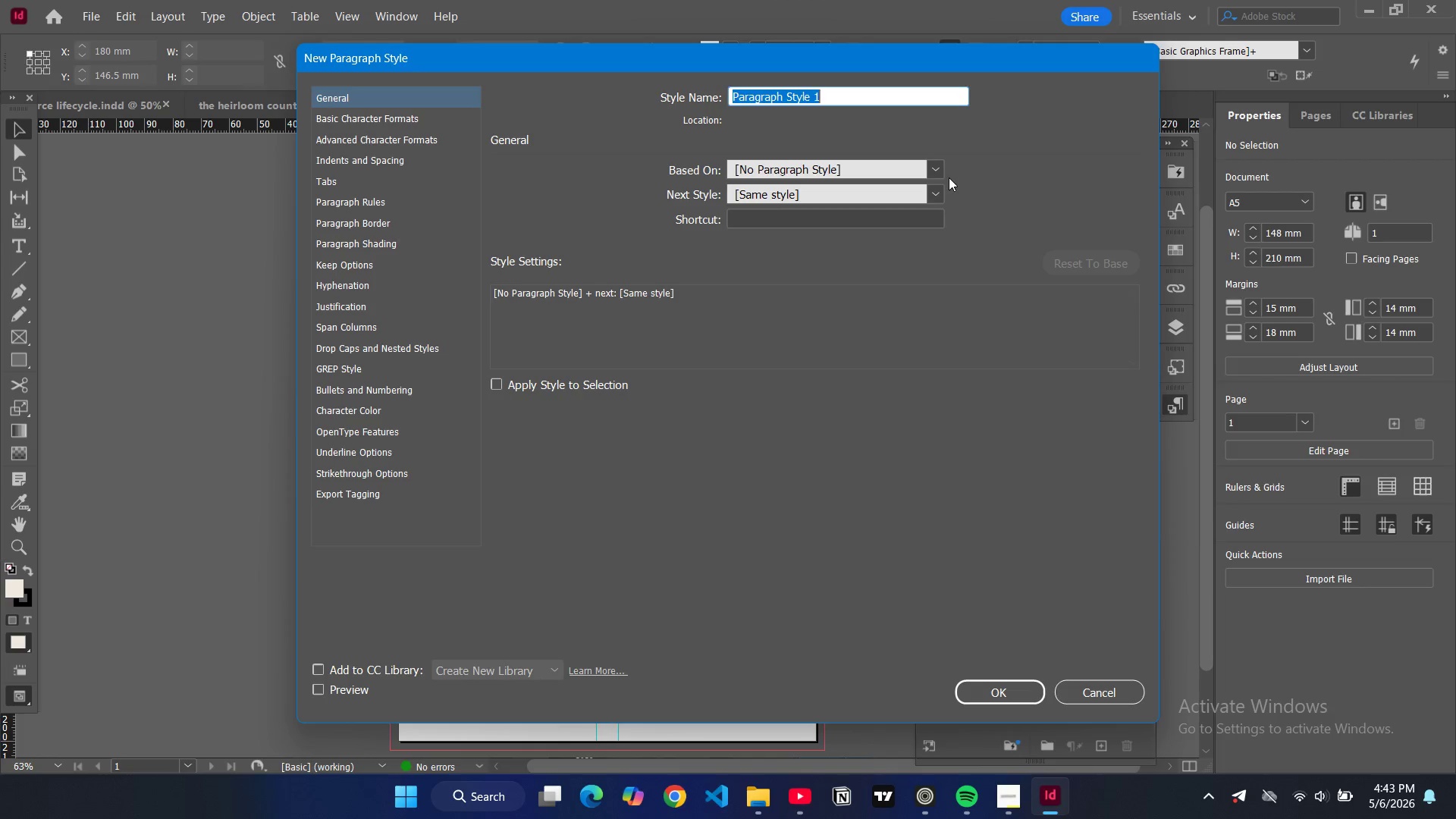 
type(step label)
 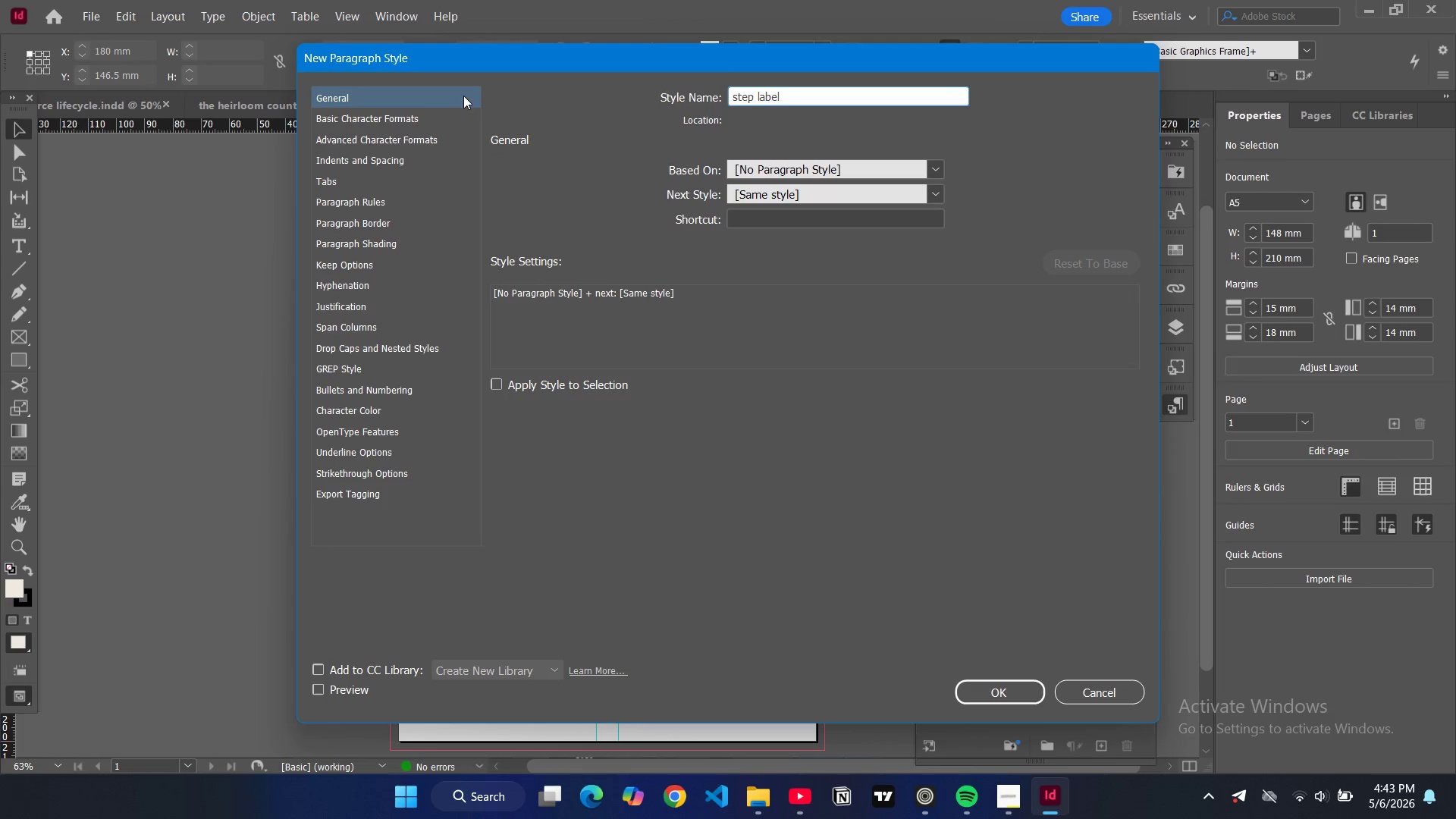 
left_click([406, 124])
 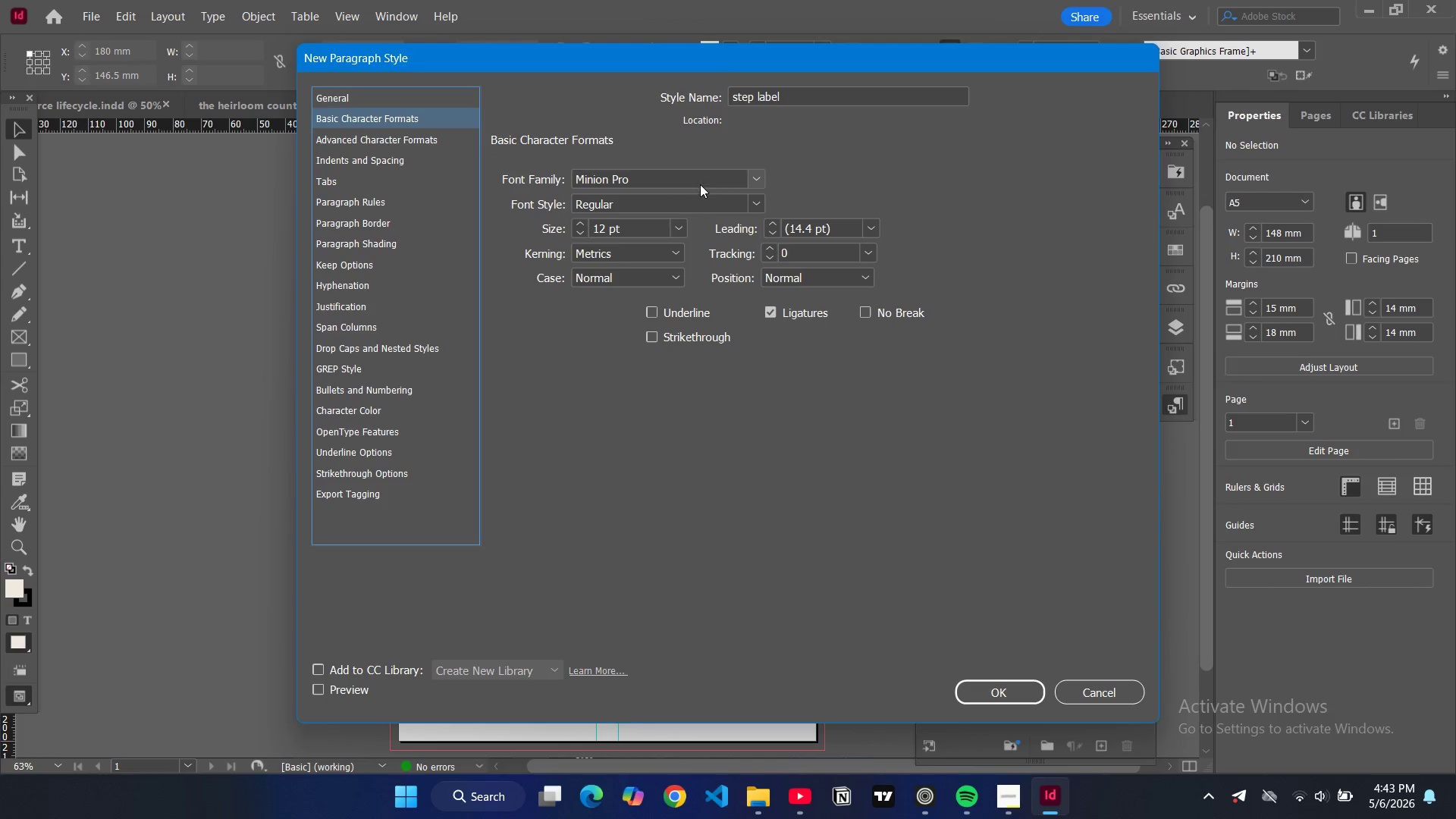 
double_click([695, 180])
 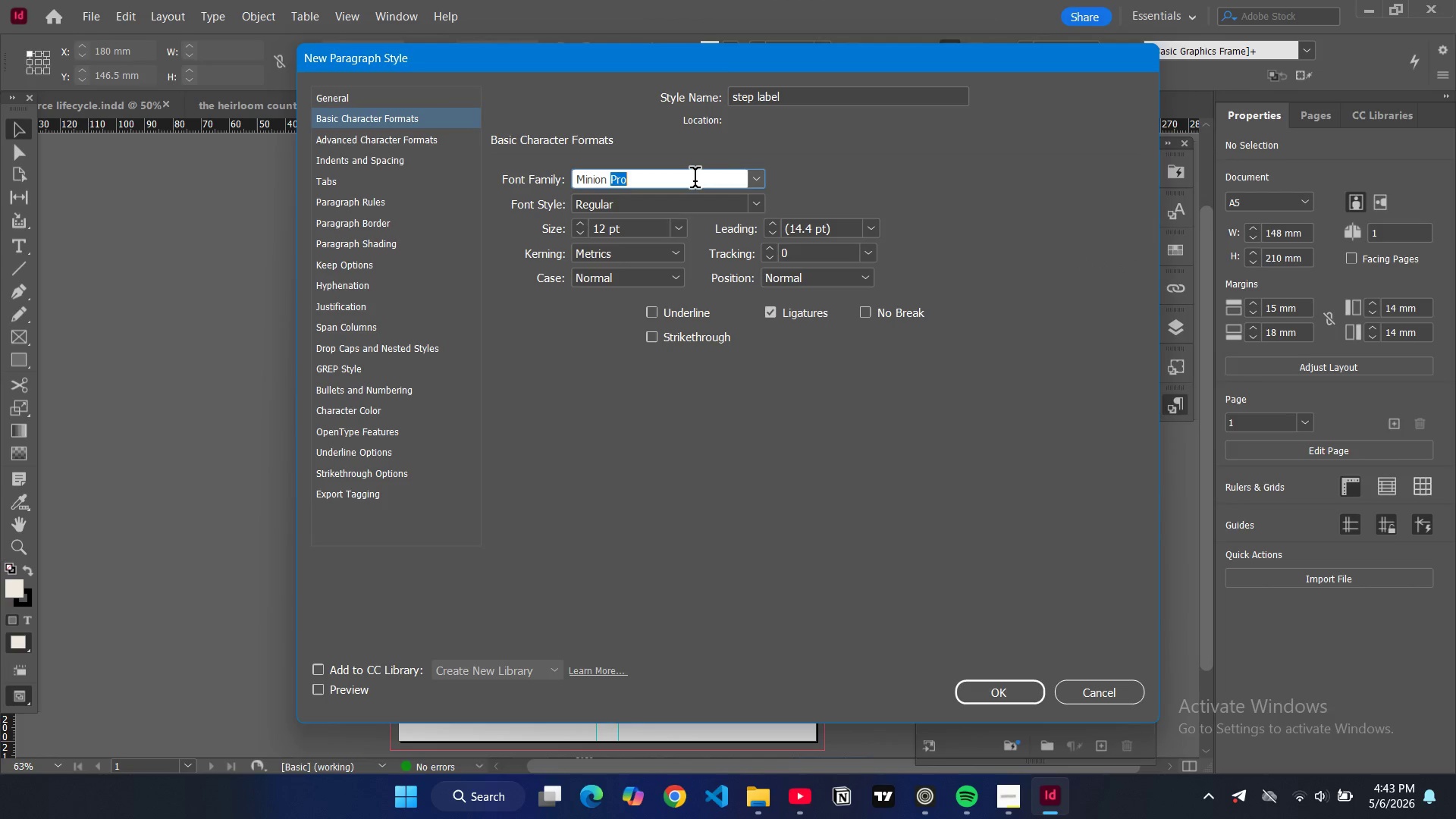 
triple_click([695, 180])
 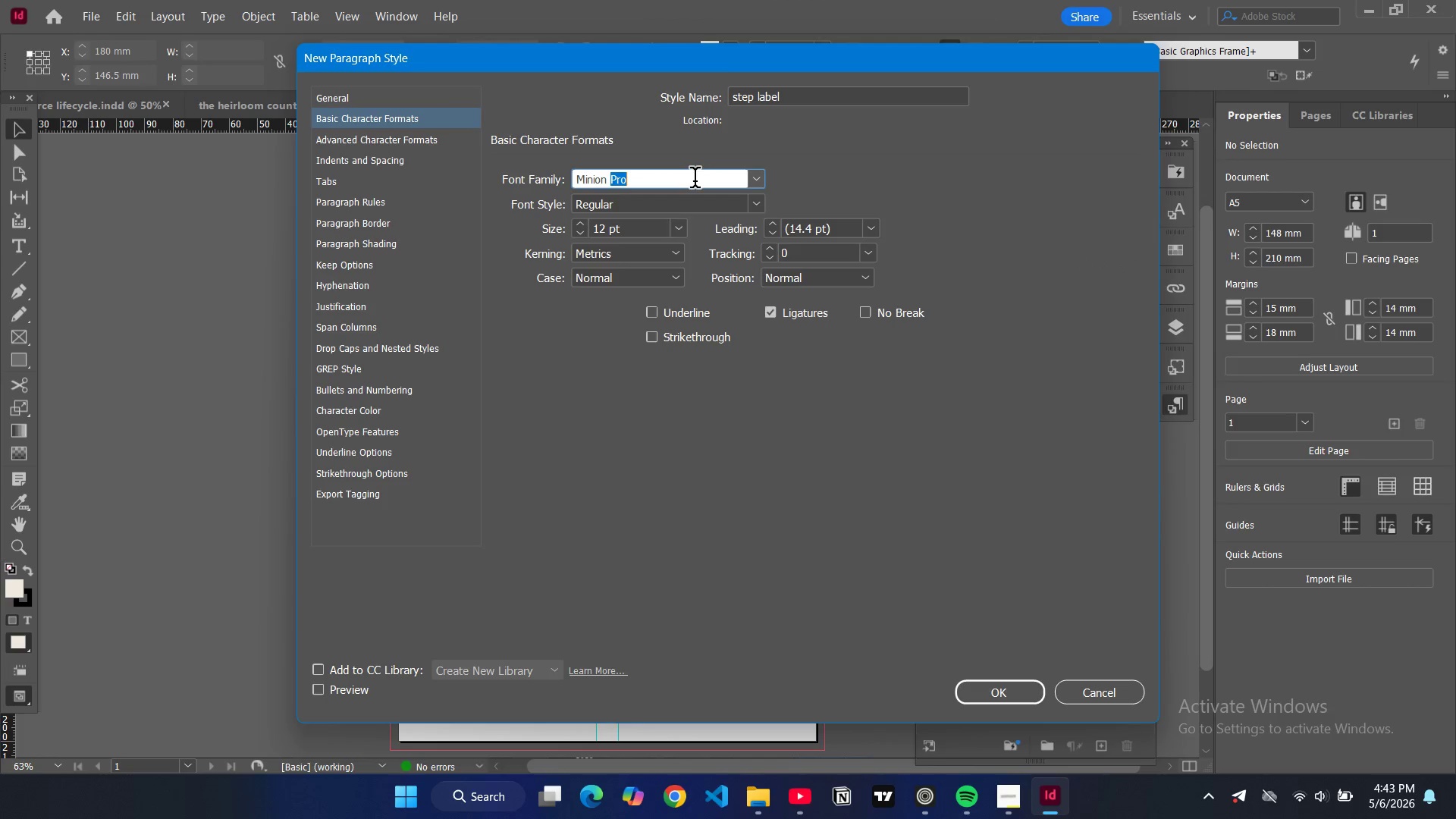 
key(Control+ControlLeft)
 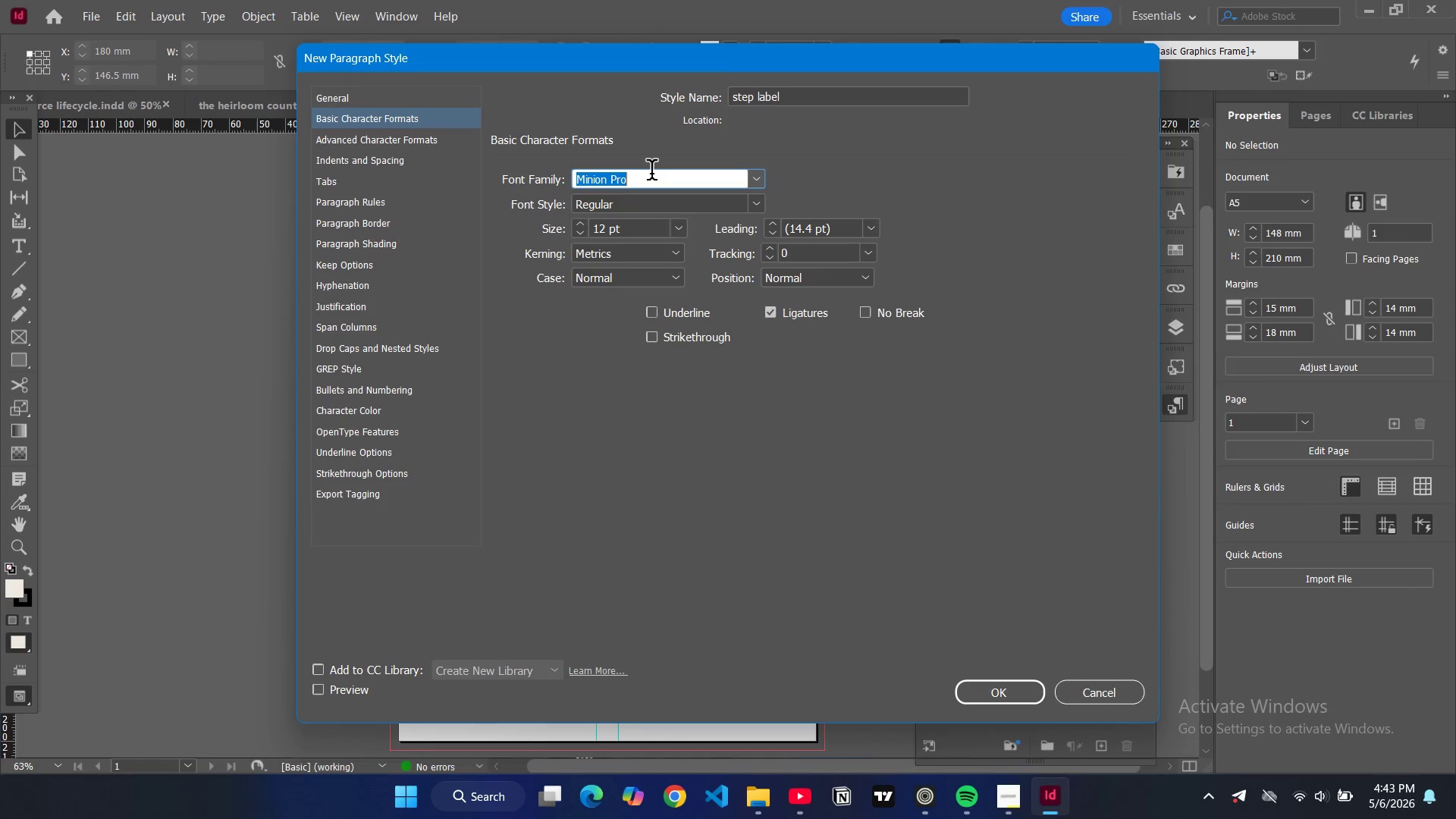 
key(Control+A)
 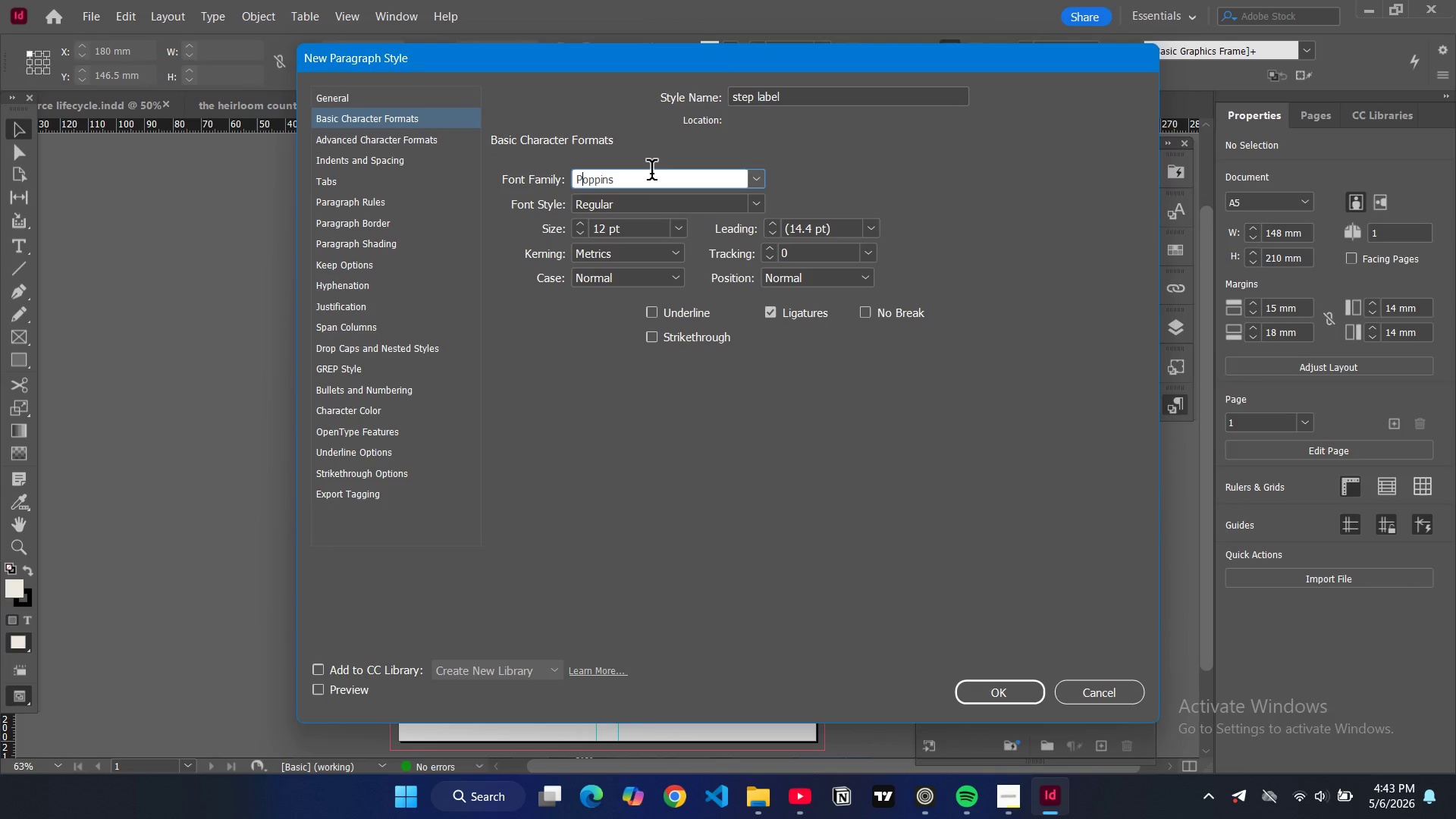 
type(pop)
 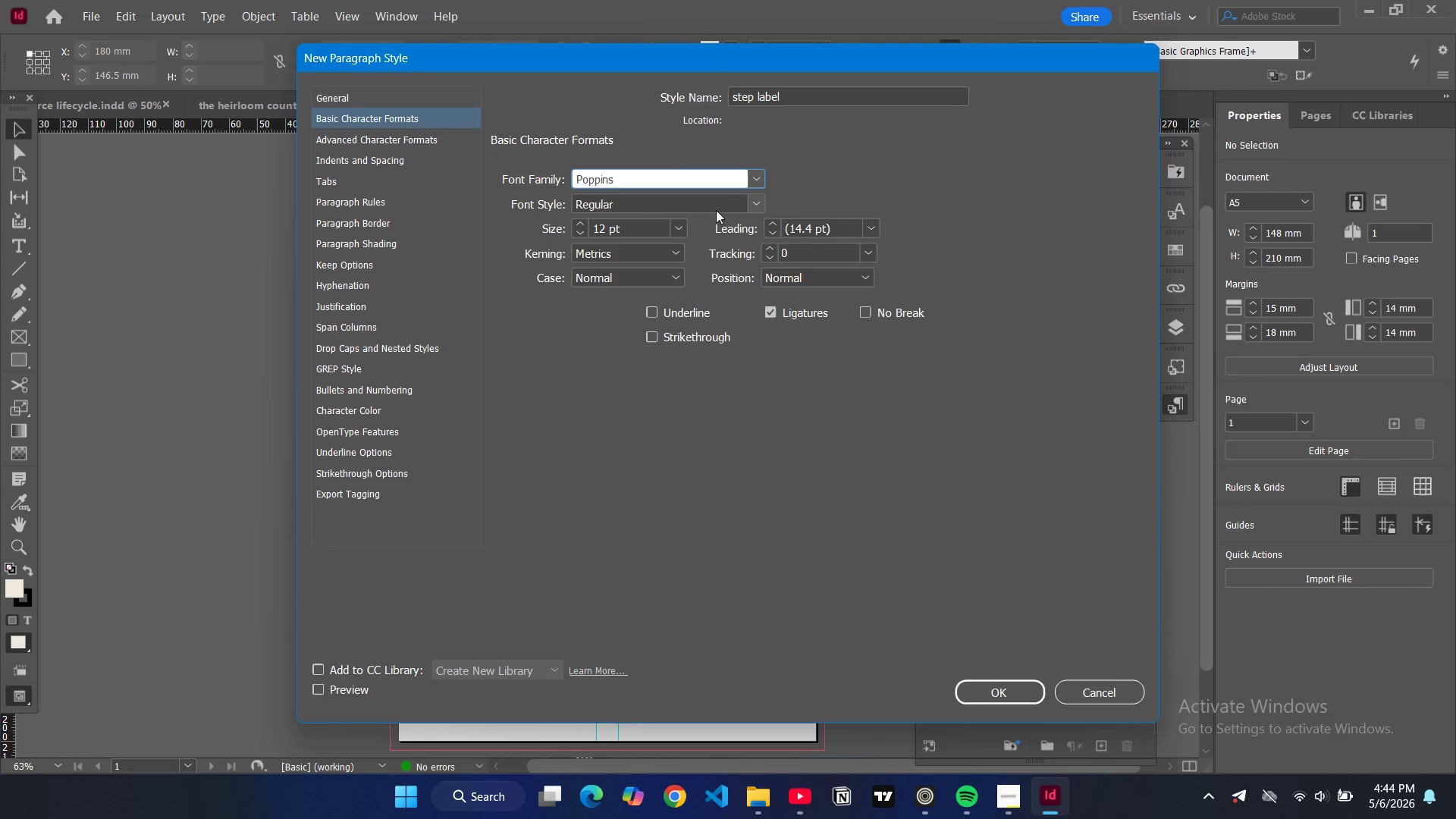 
left_click([757, 206])
 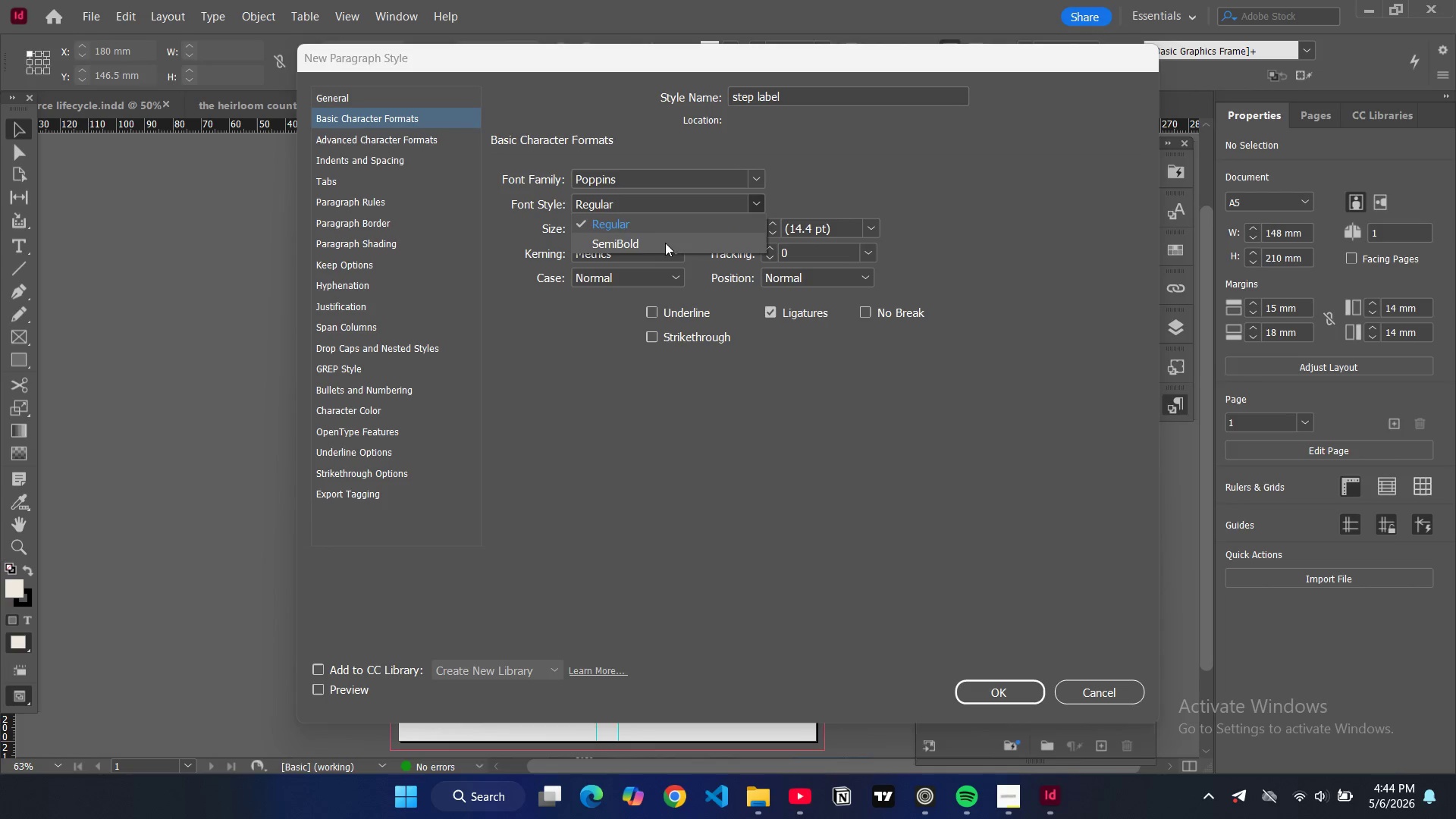 
left_click([665, 243])
 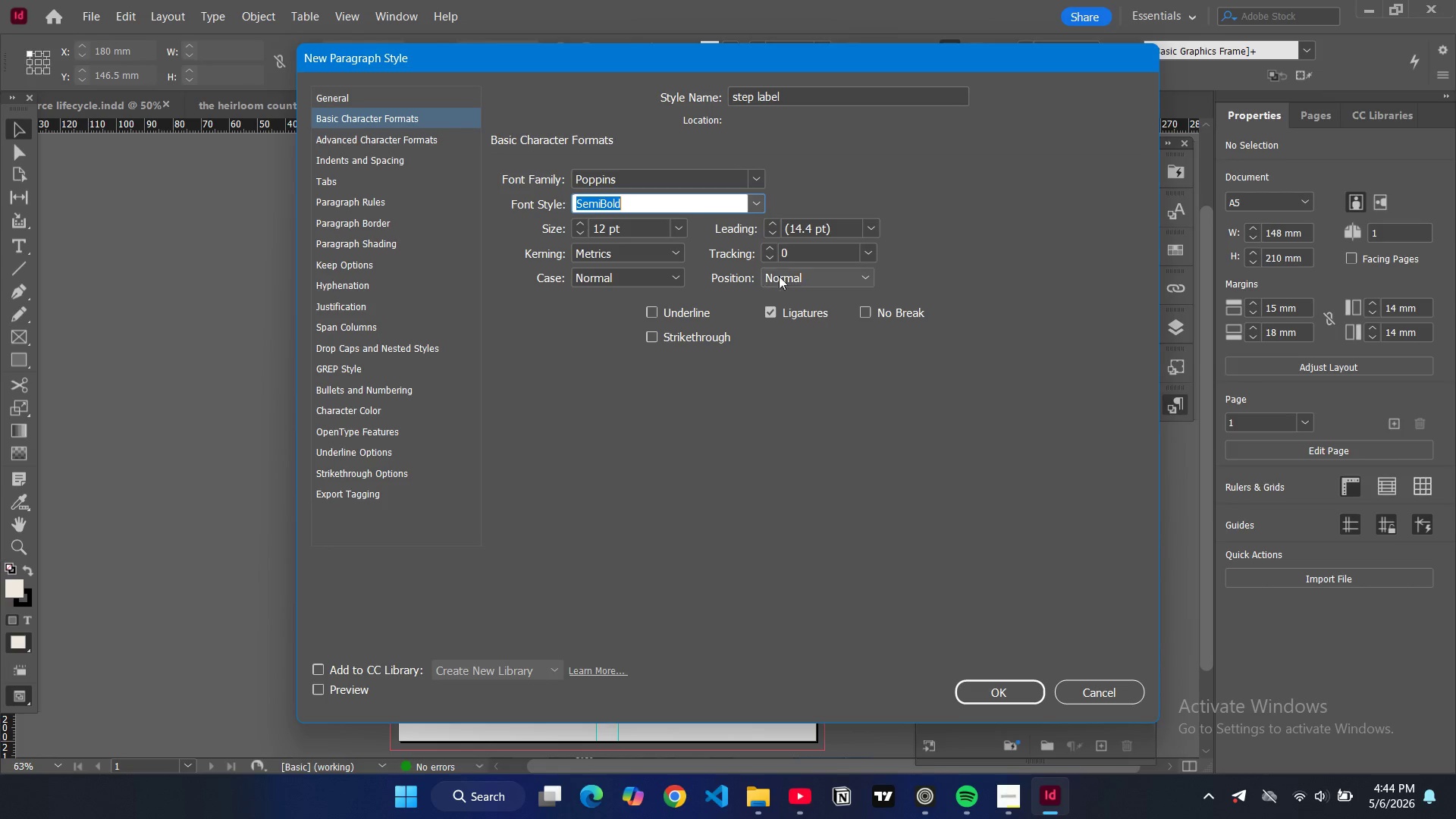 
double_click([767, 248])
 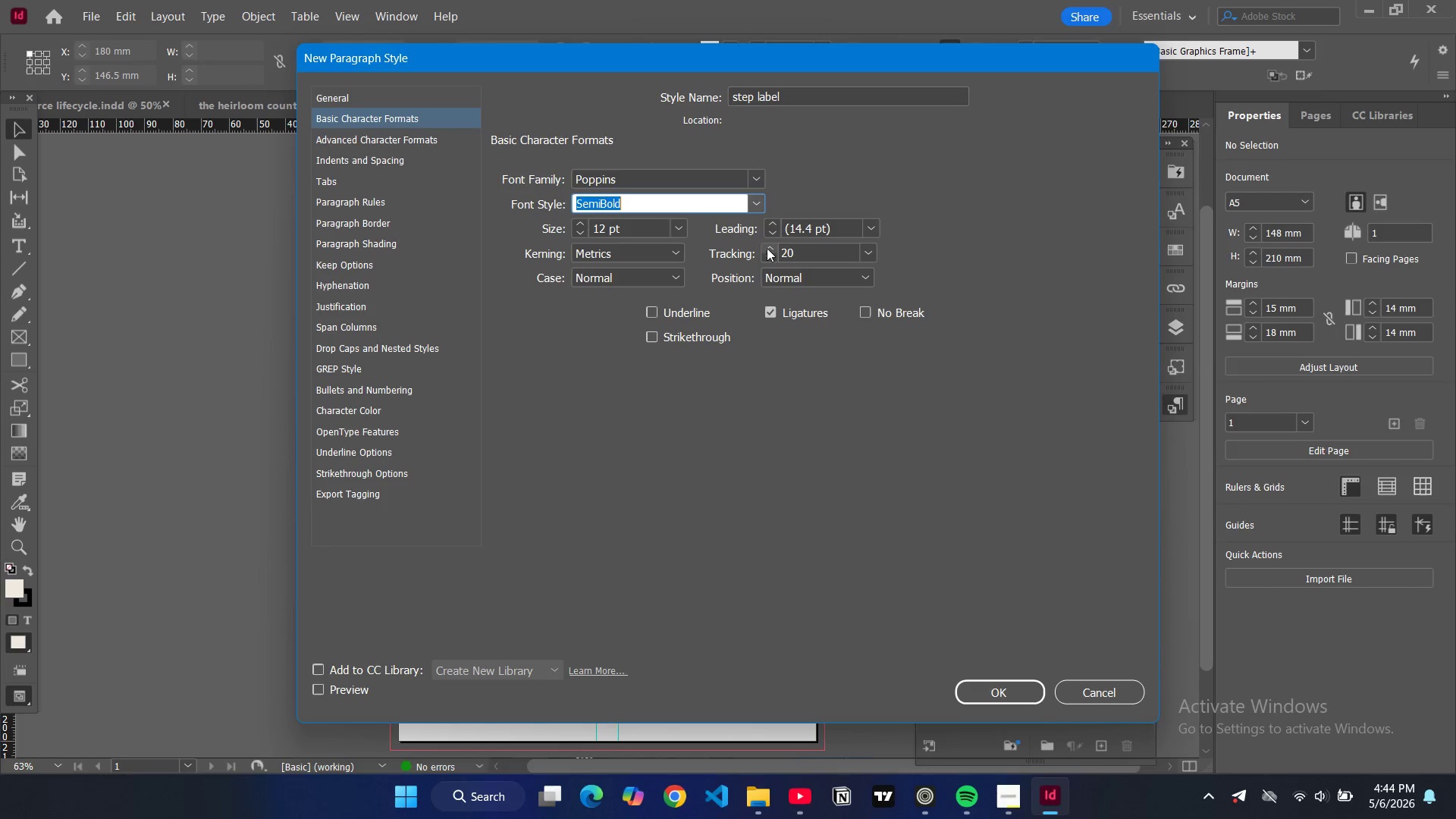 
triple_click([767, 248])
 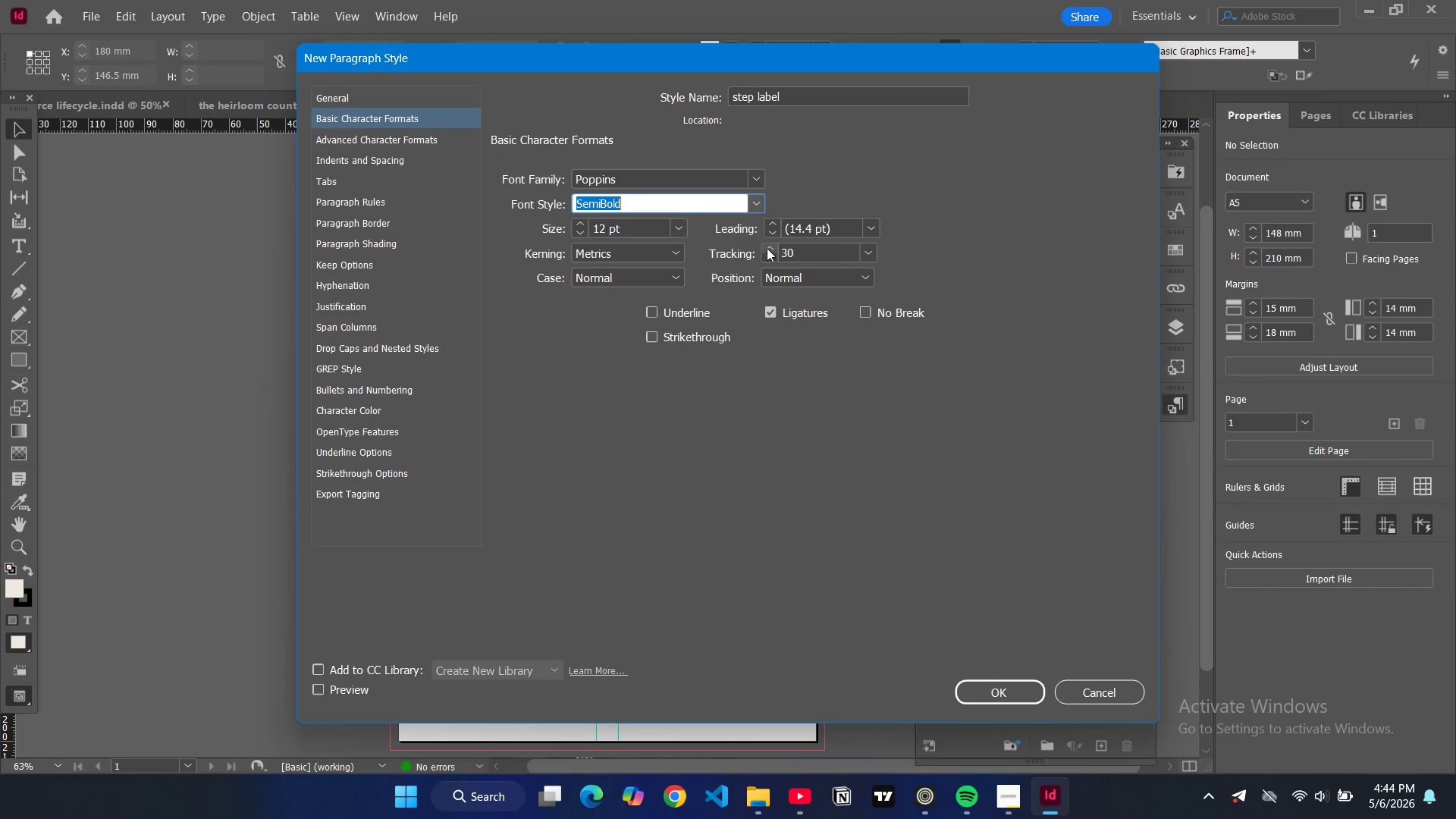 
triple_click([767, 248])
 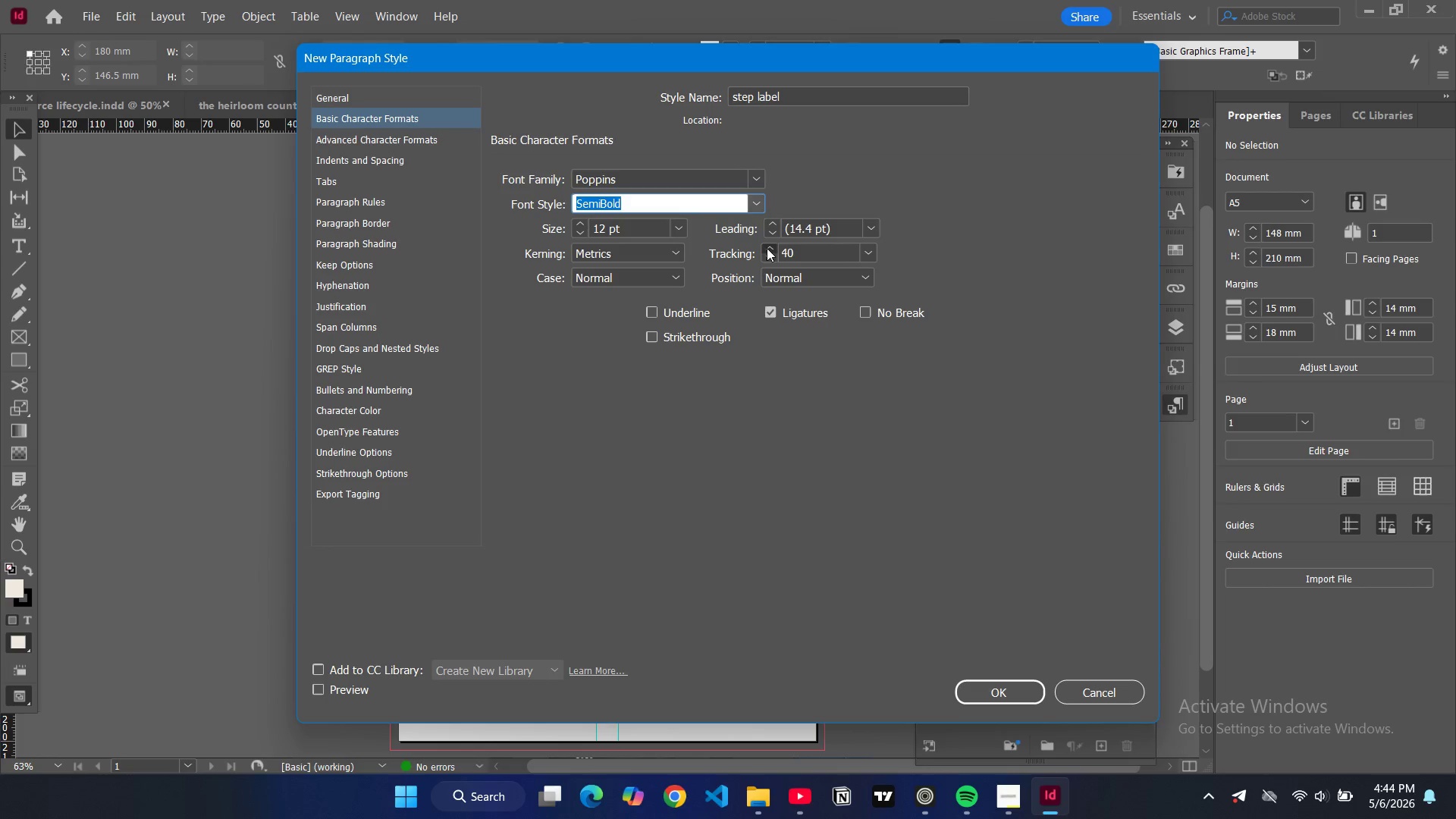 
triple_click([767, 248])
 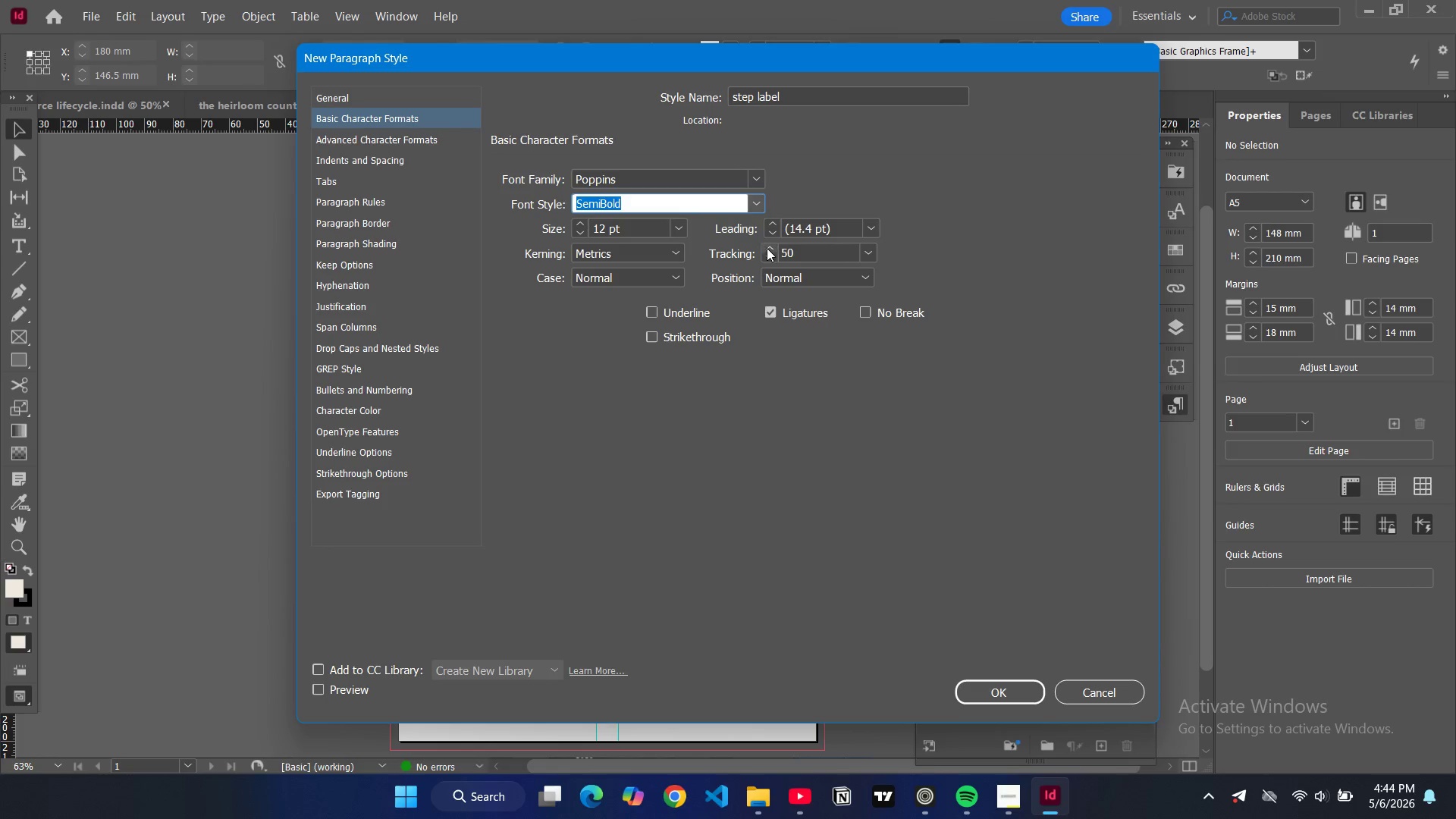 
triple_click([767, 248])
 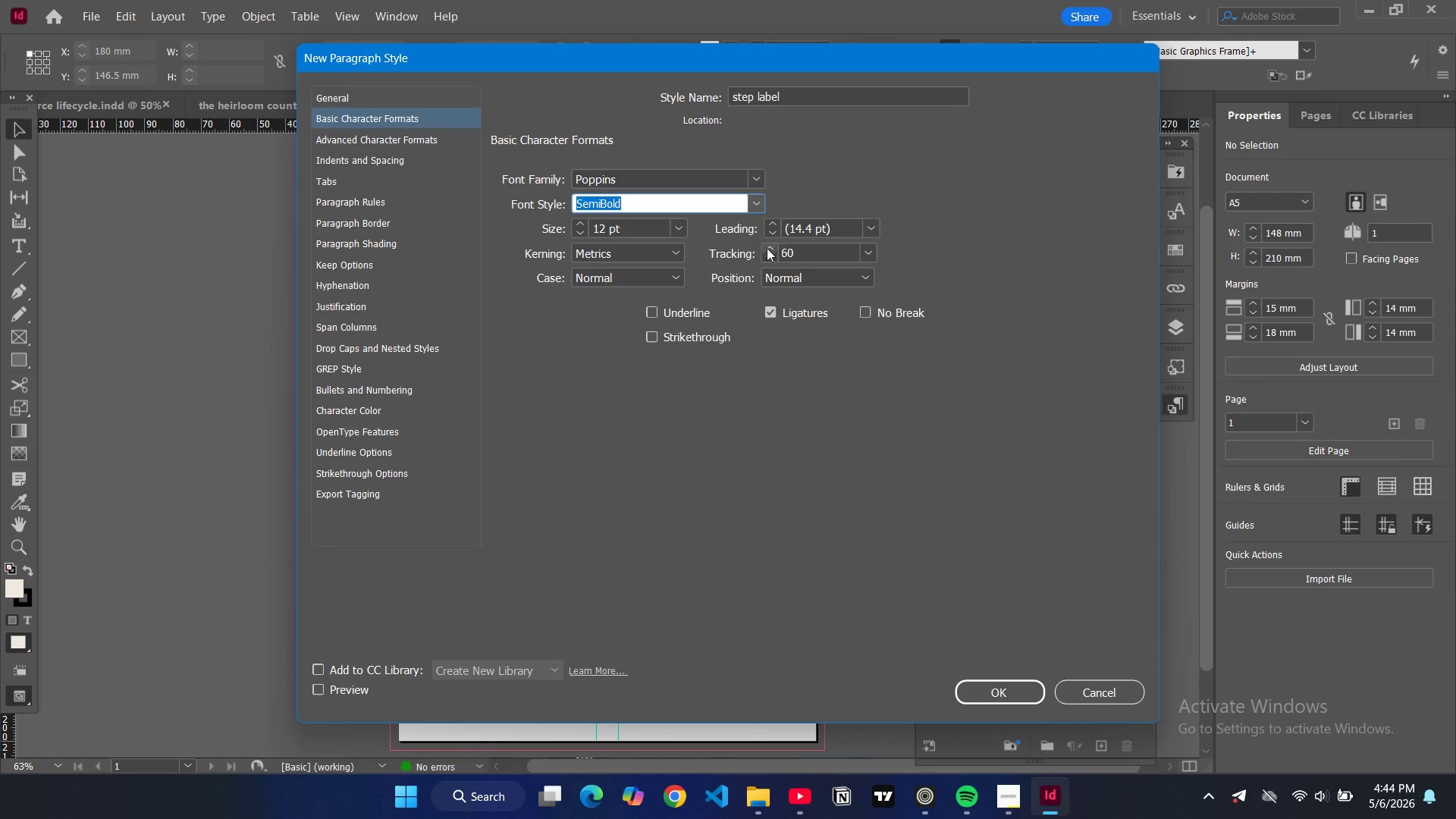 
triple_click([767, 248])
 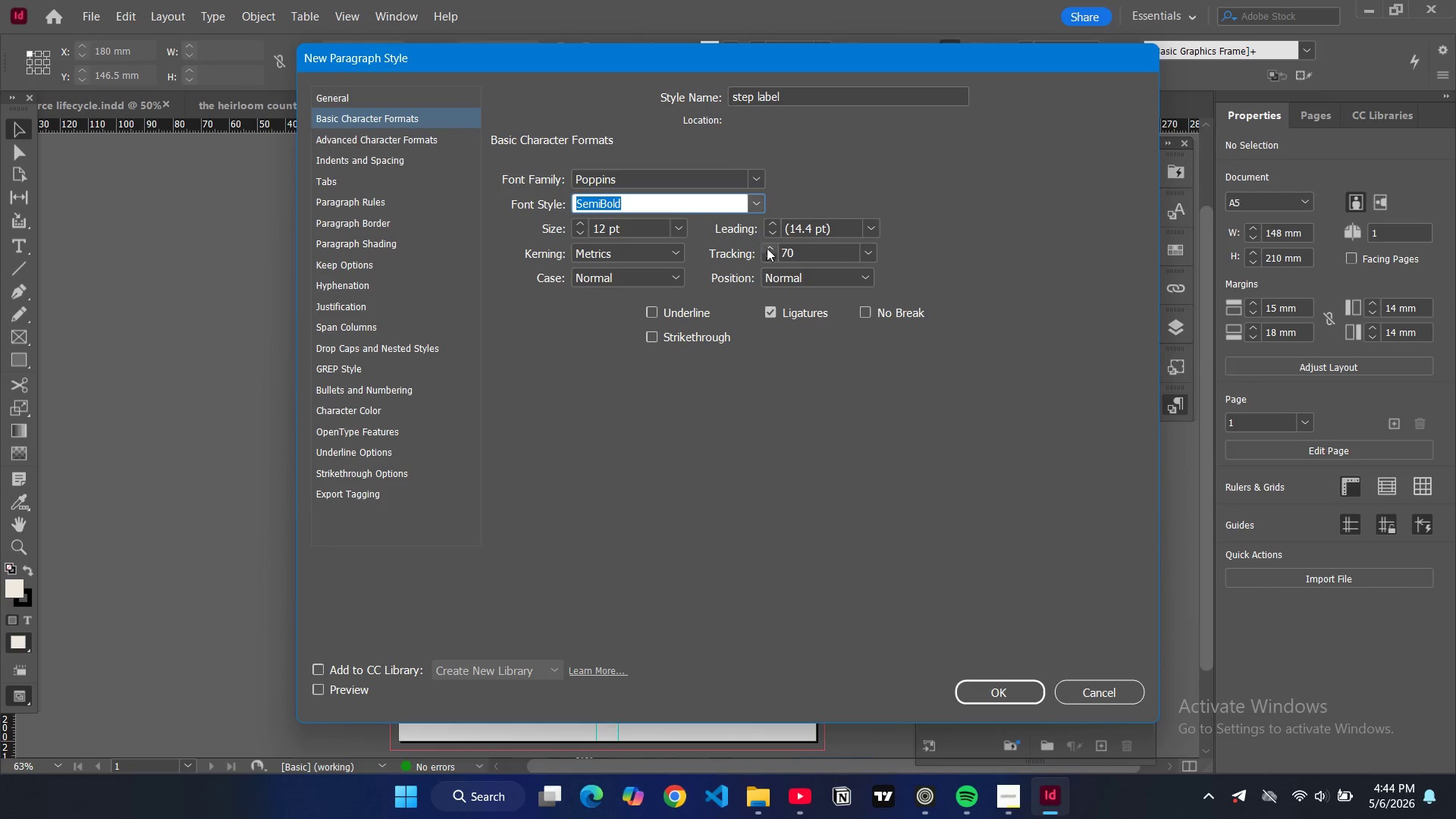 
triple_click([767, 248])
 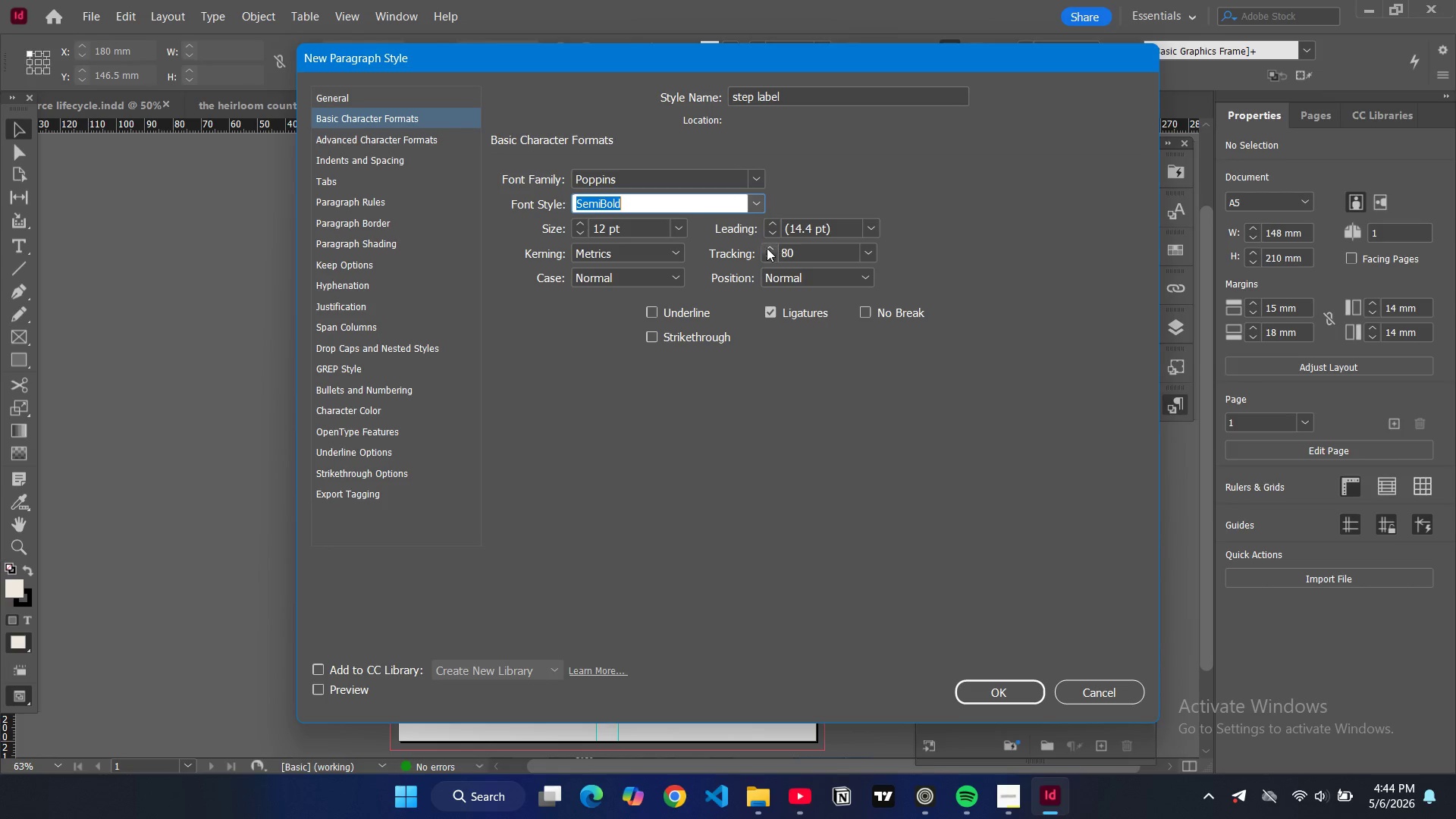 
triple_click([767, 248])
 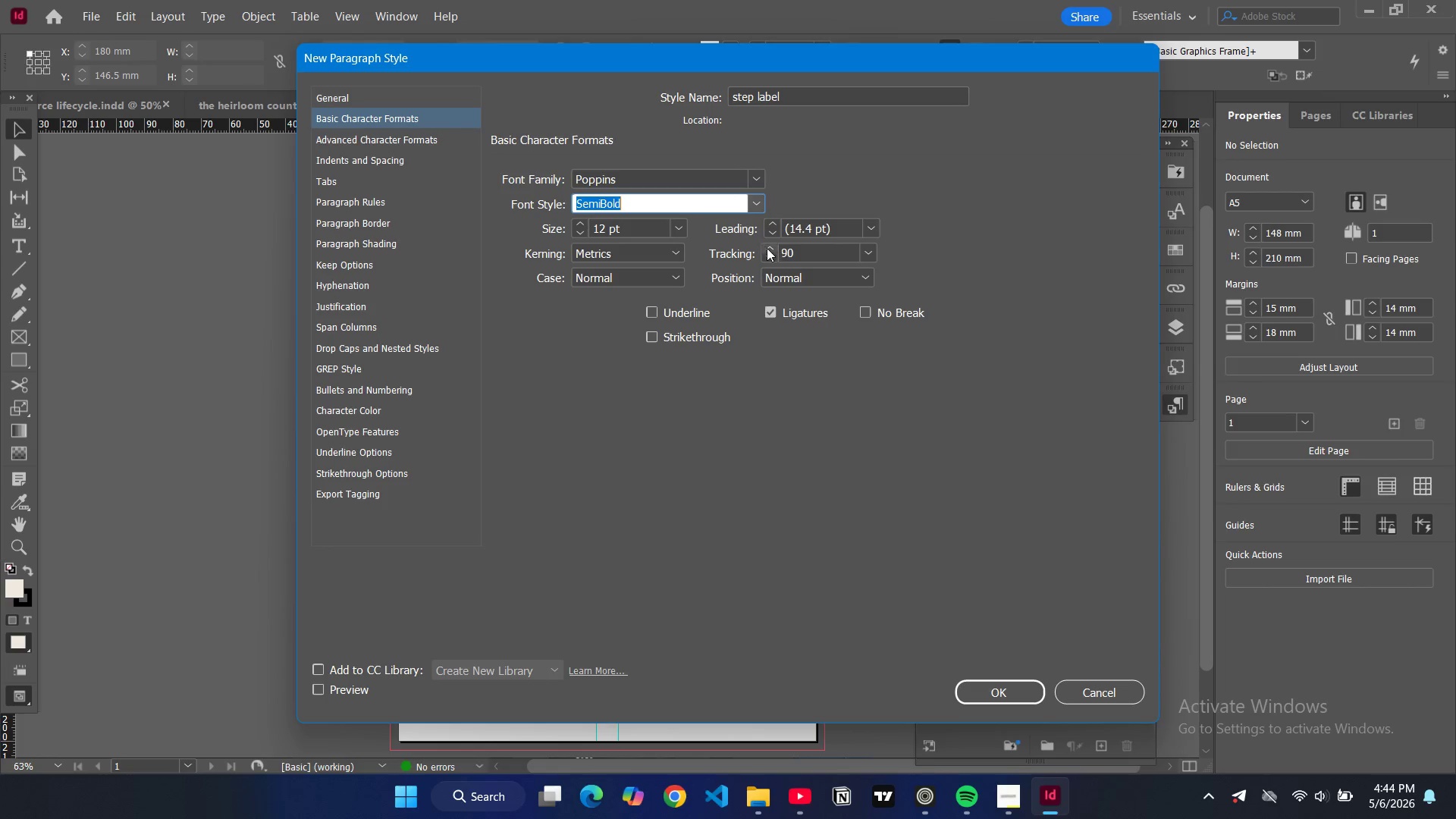 
triple_click([767, 248])
 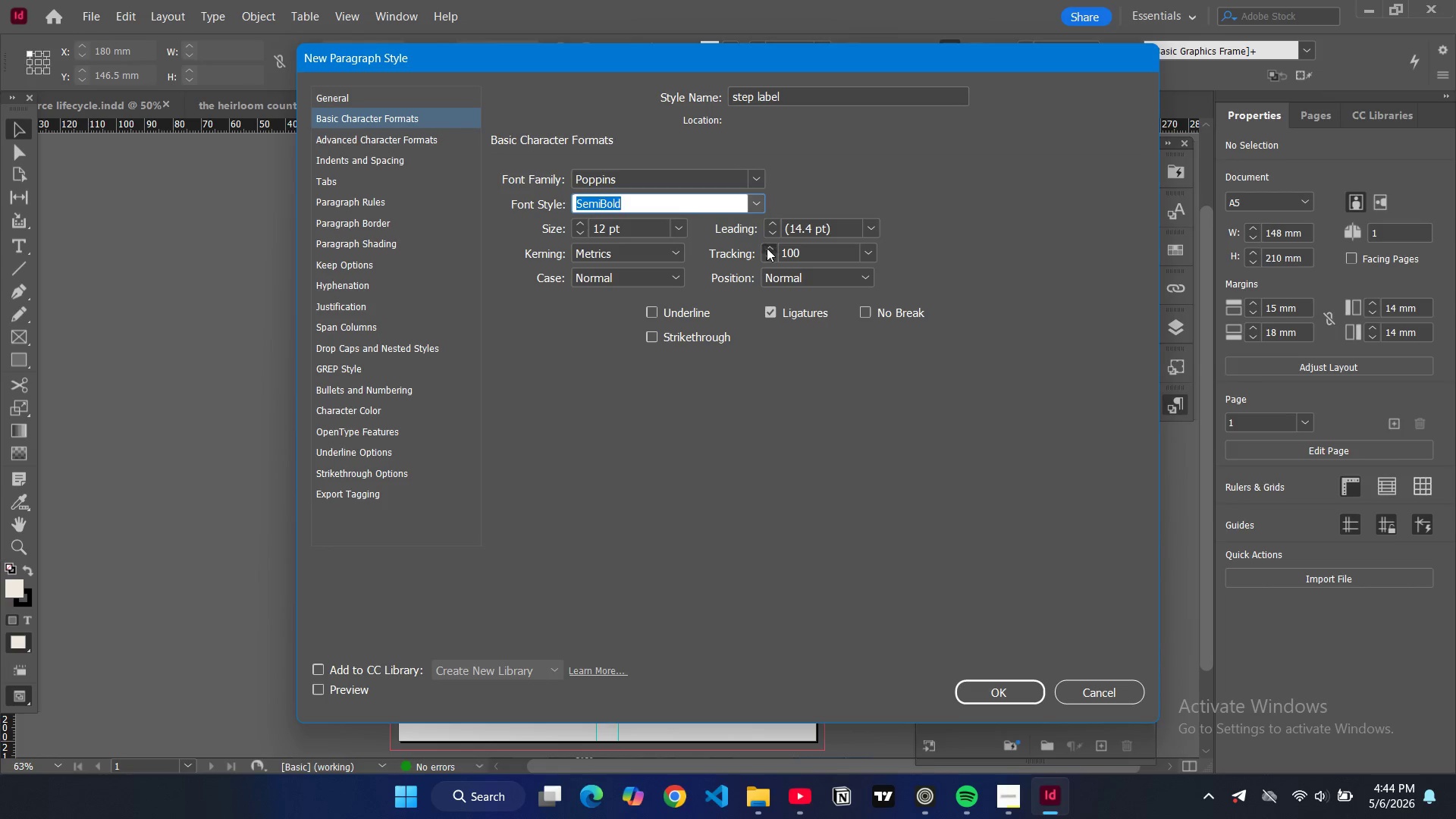 
triple_click([767, 248])
 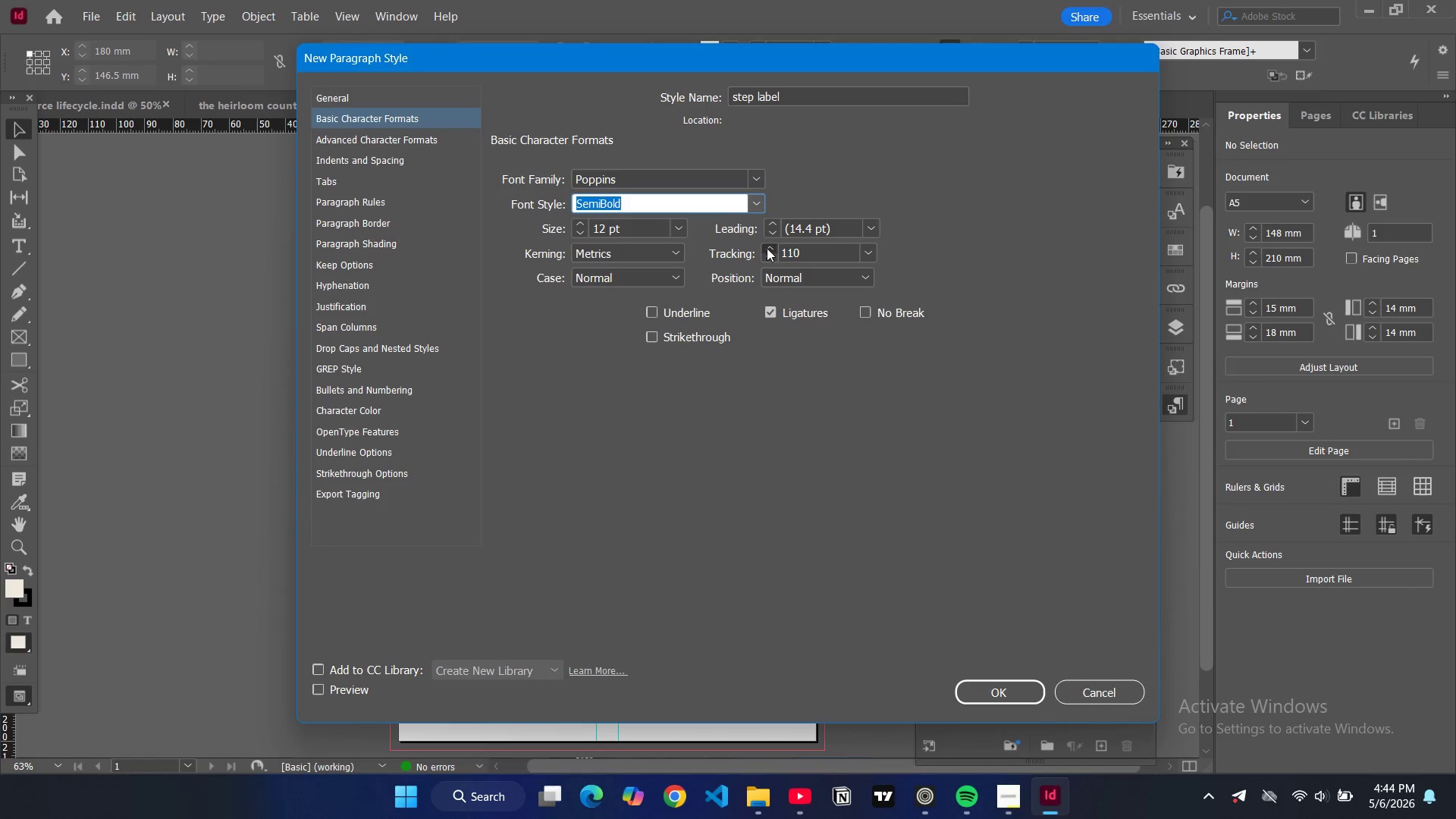 
triple_click([767, 248])
 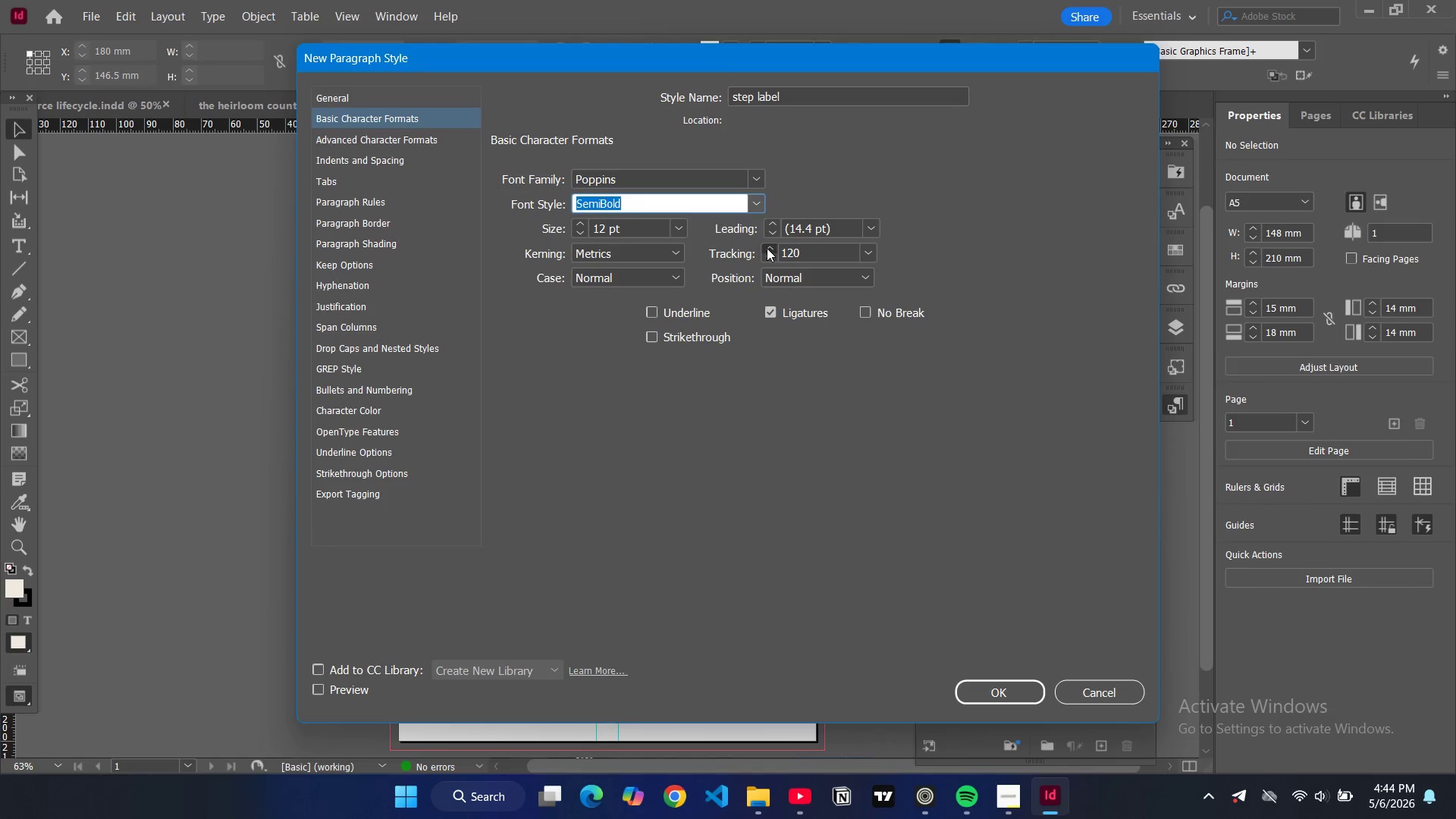 
triple_click([767, 248])
 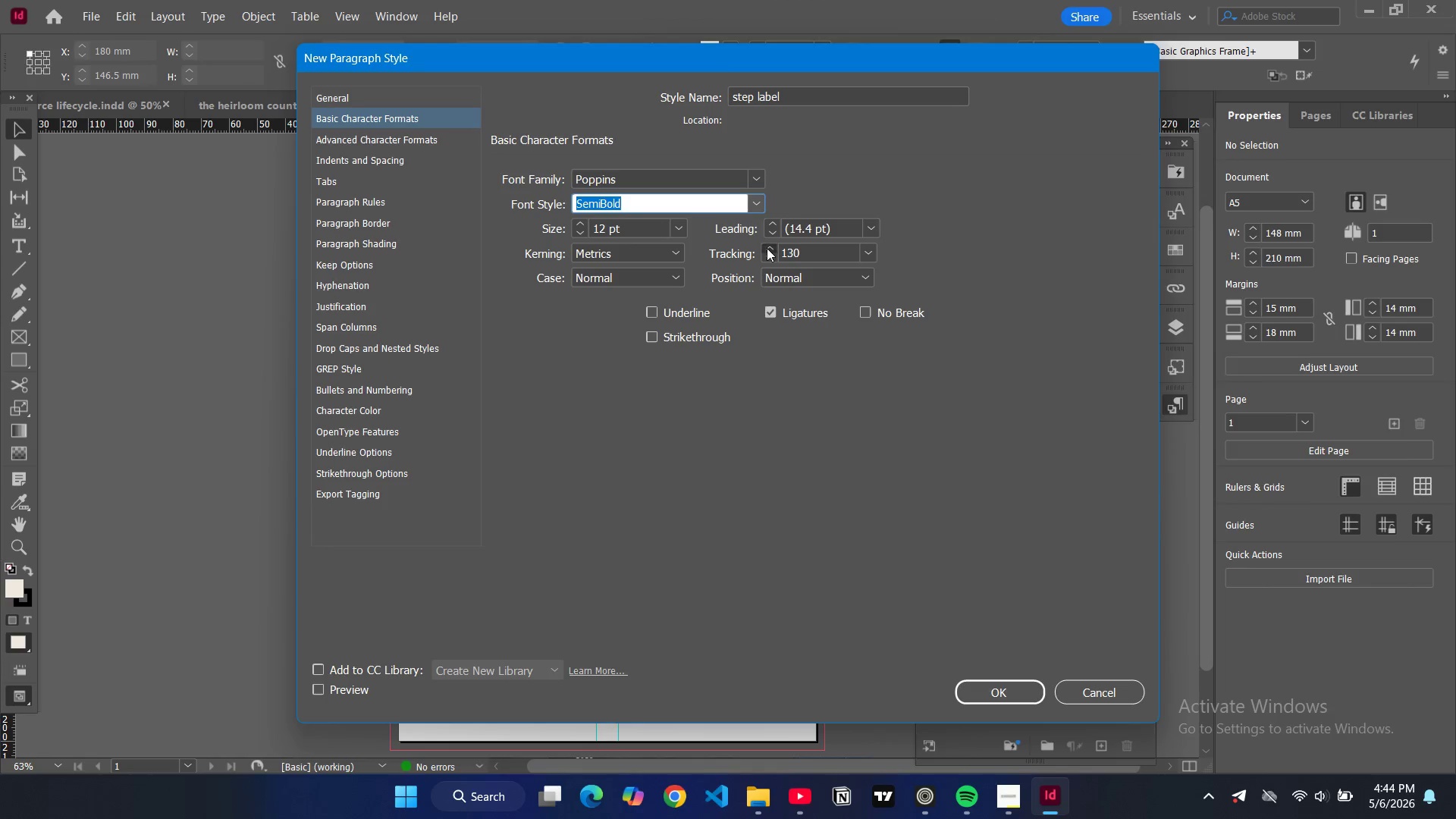 
triple_click([767, 248])
 